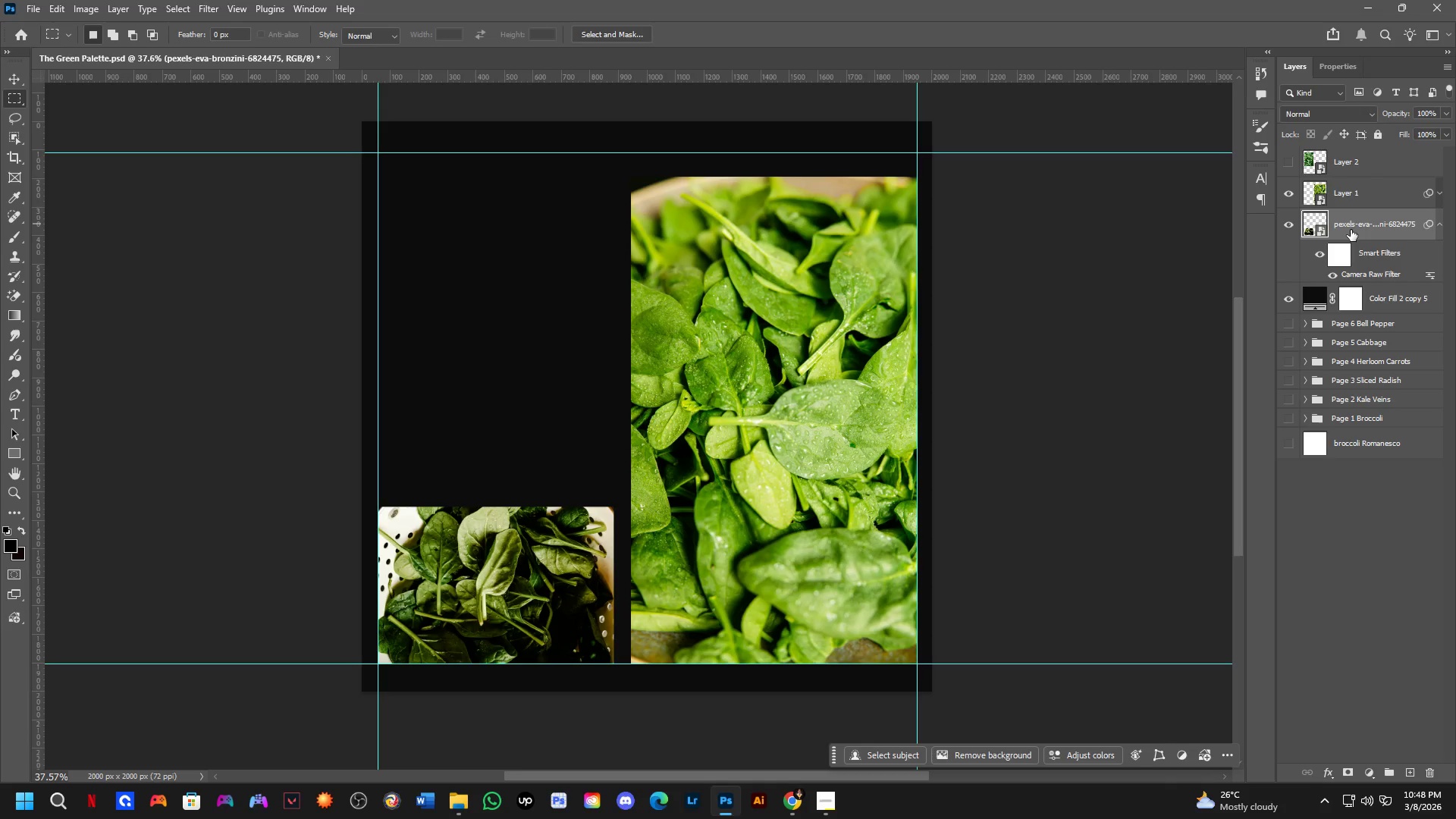 
hold_key(key=ShiftLeft, duration=0.56)
 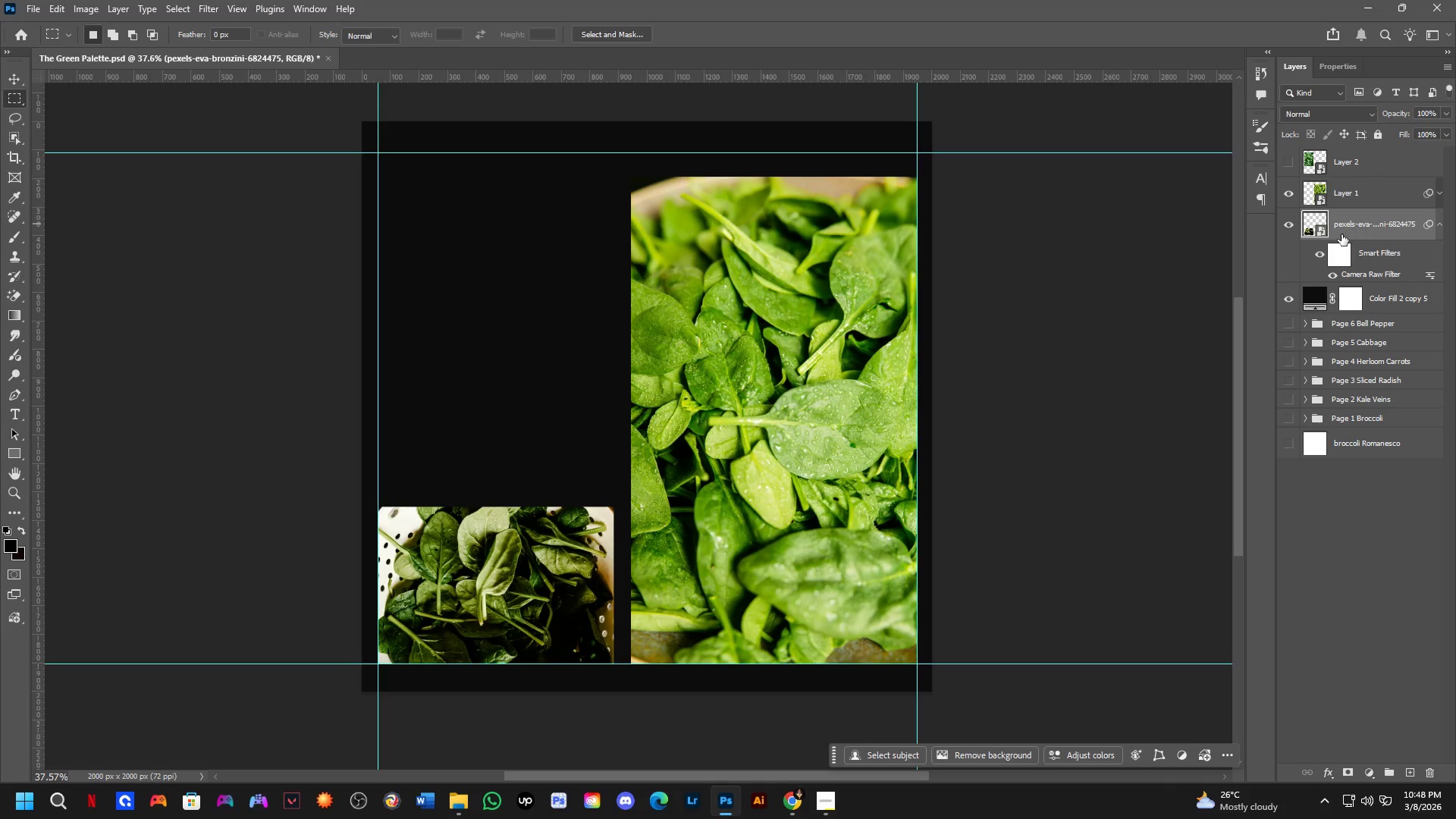 
hold_key(key=AltLeft, duration=0.56)
 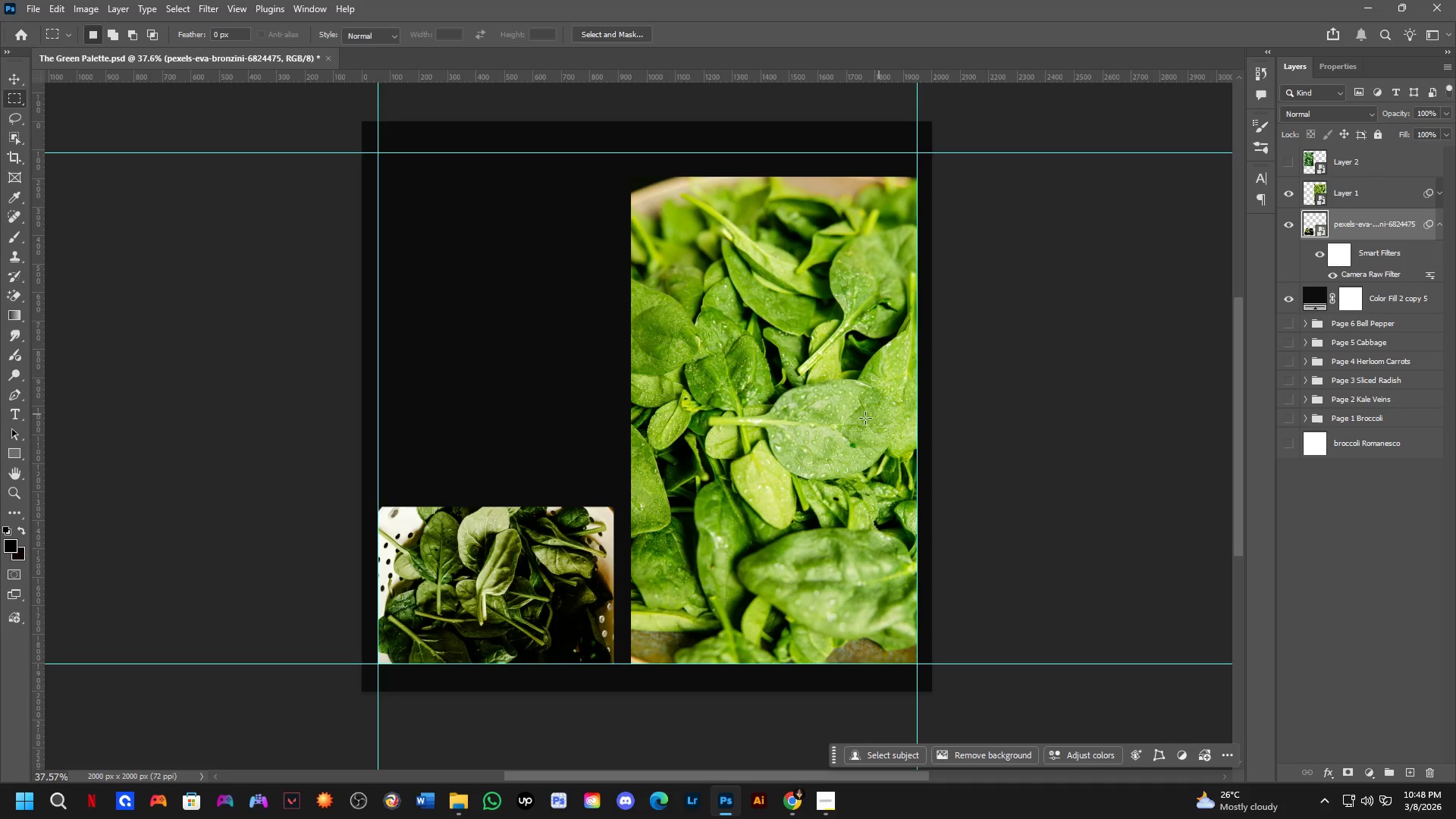 
hold_key(key=Space, duration=0.48)
 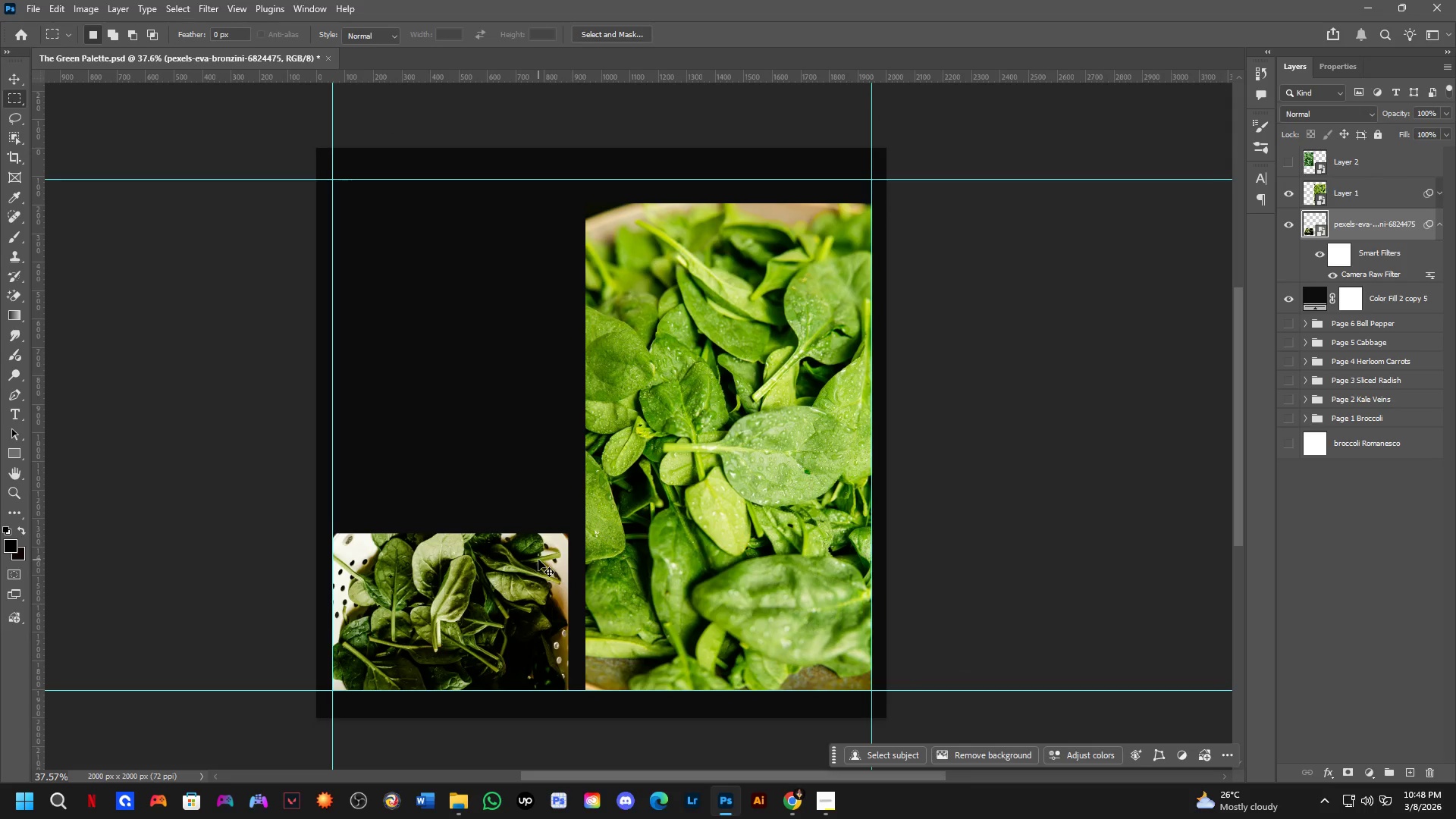 
left_click_drag(start_coordinate=[876, 466], to_coordinate=[830, 493])
 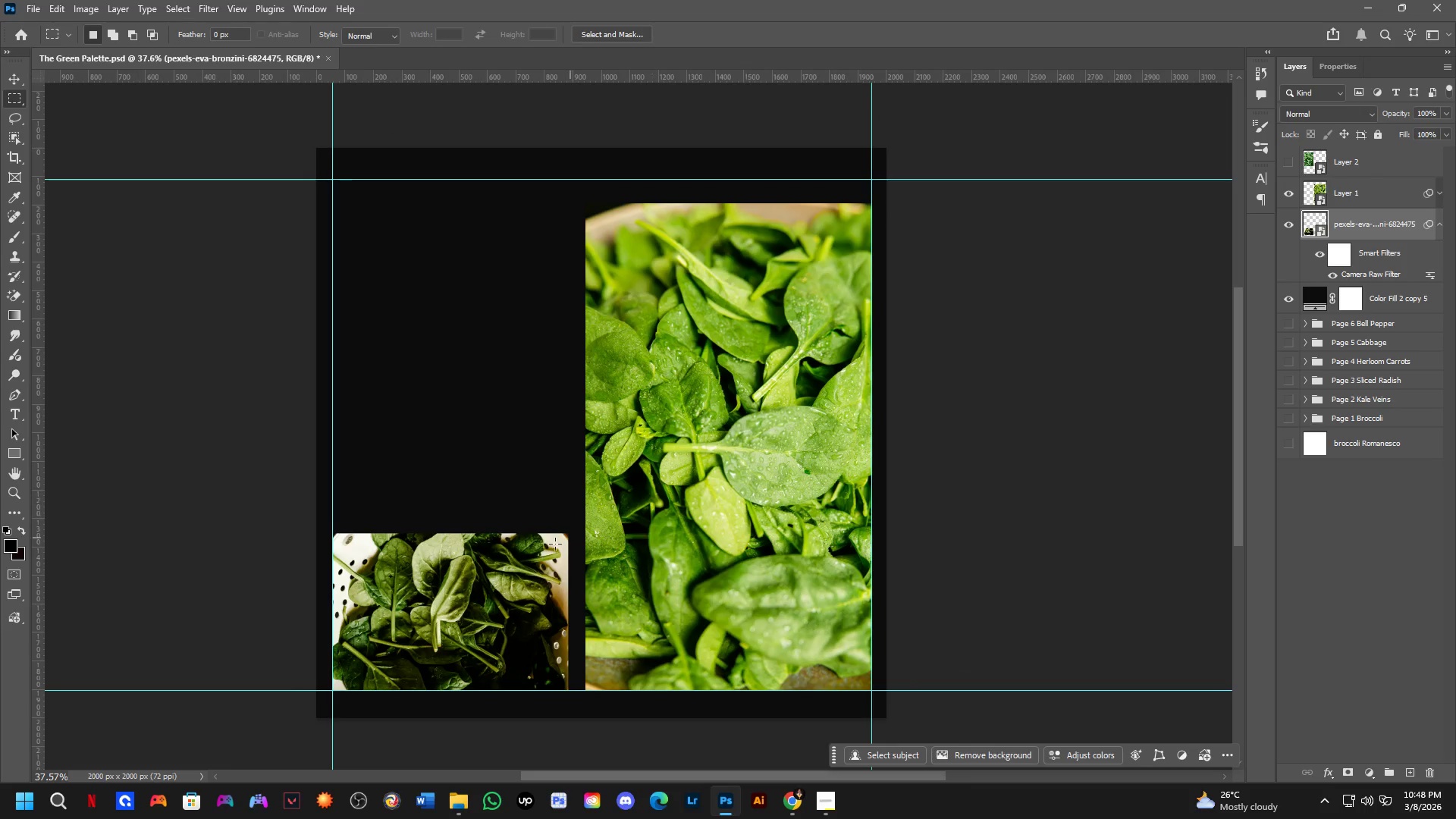 
hold_key(key=ControlLeft, duration=0.52)
 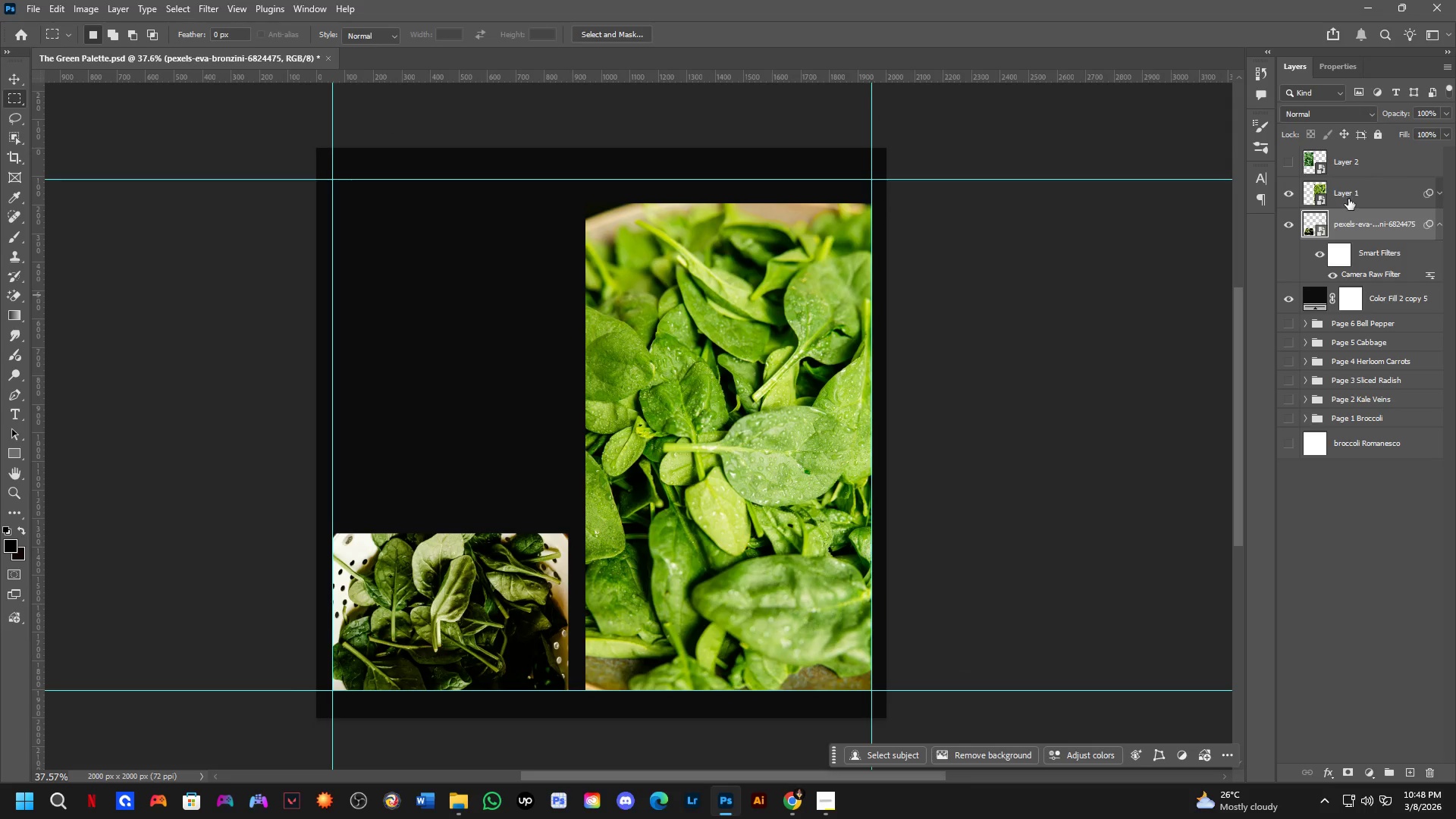 
left_click([1351, 197])
 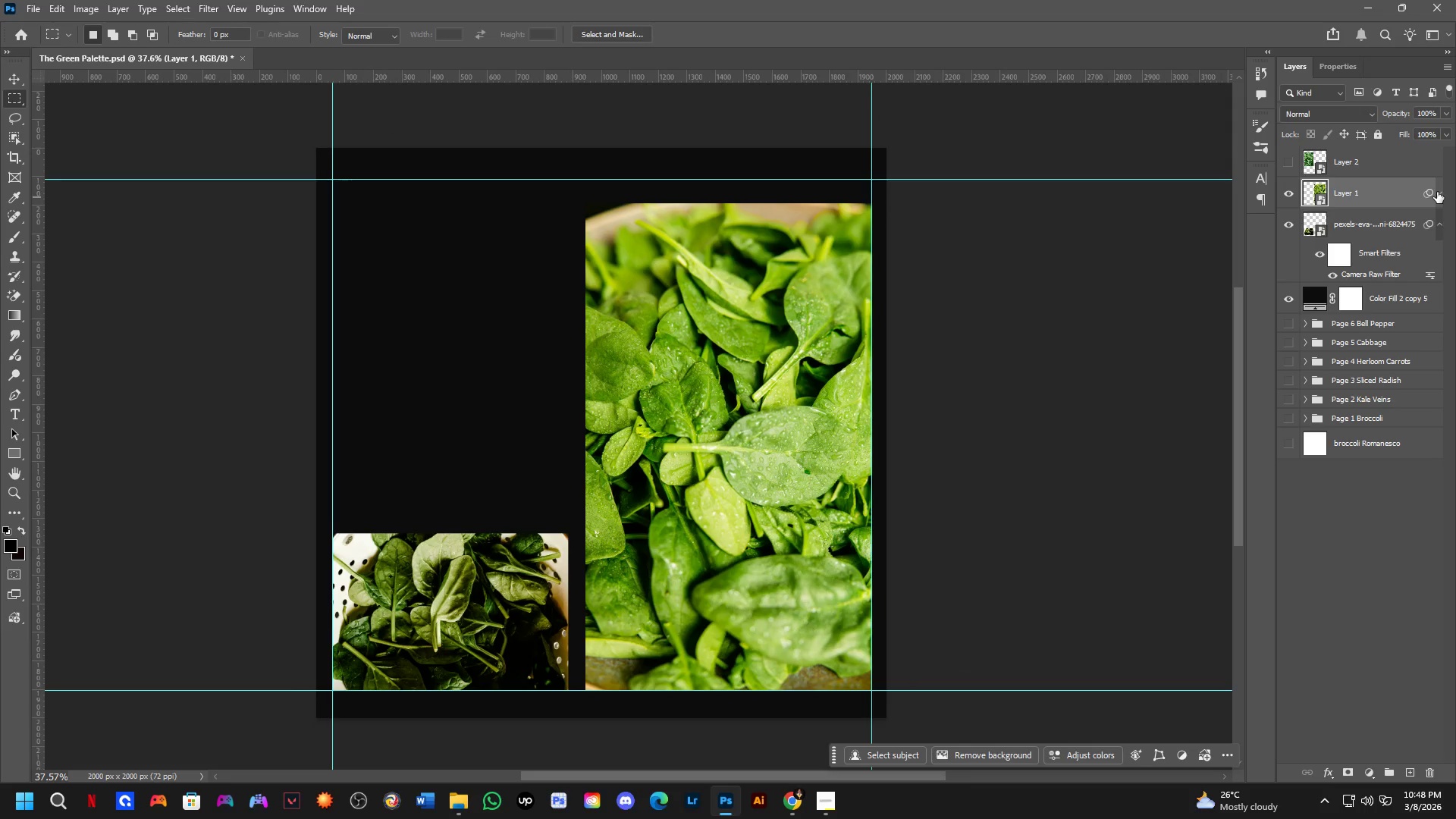 
left_click([1439, 190])
 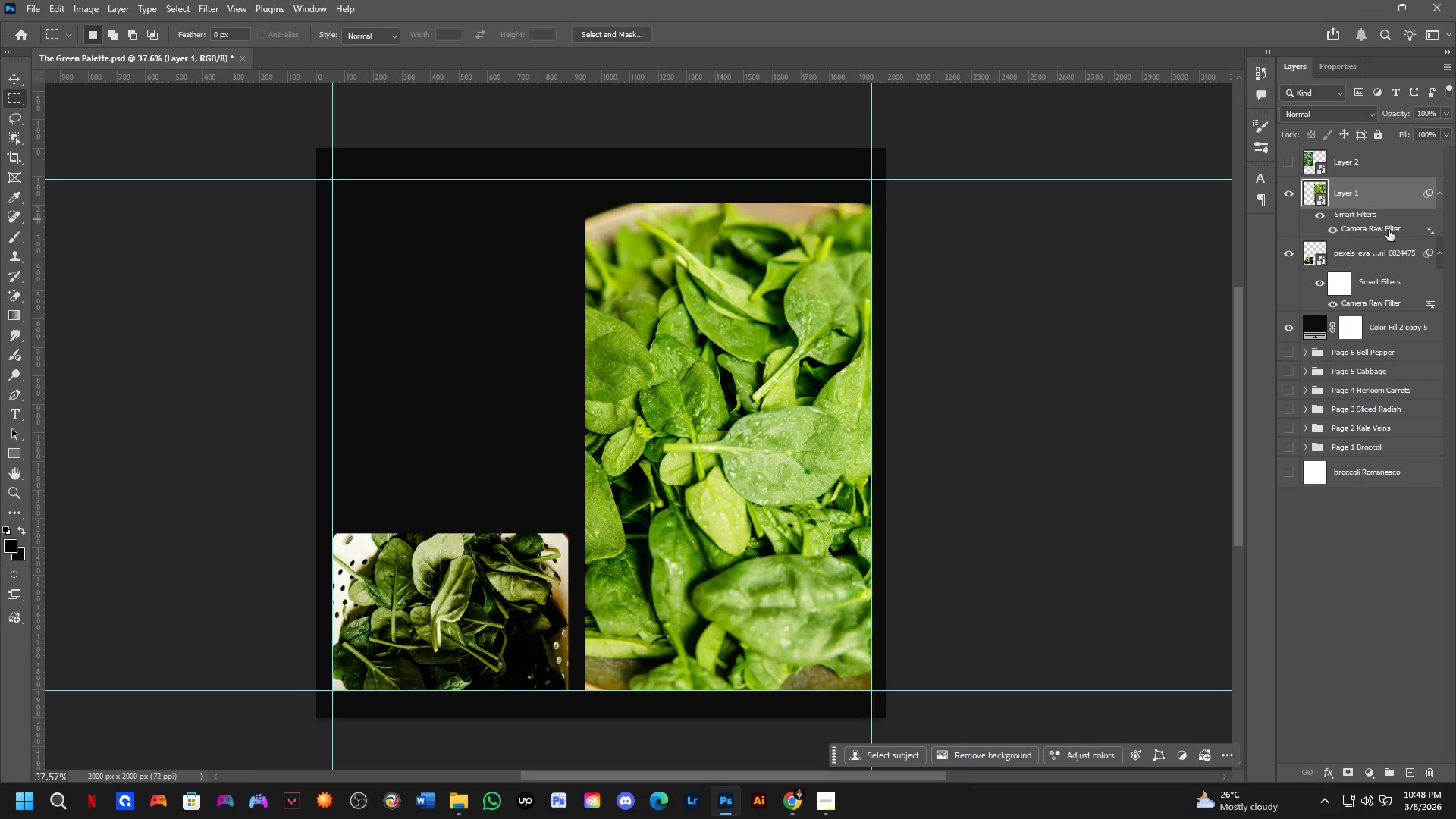 
left_click([1389, 228])
 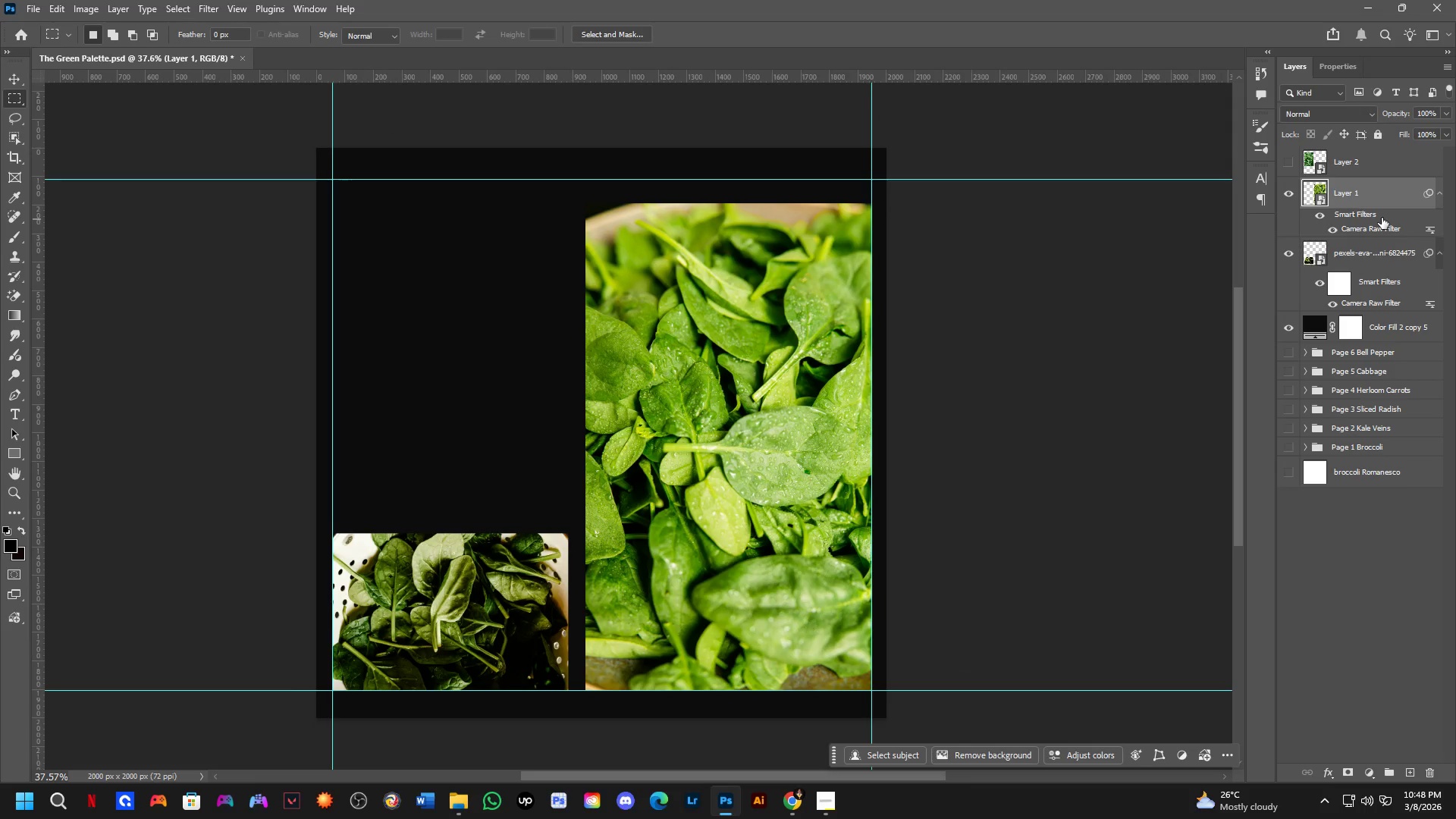 
double_click([1382, 218])
 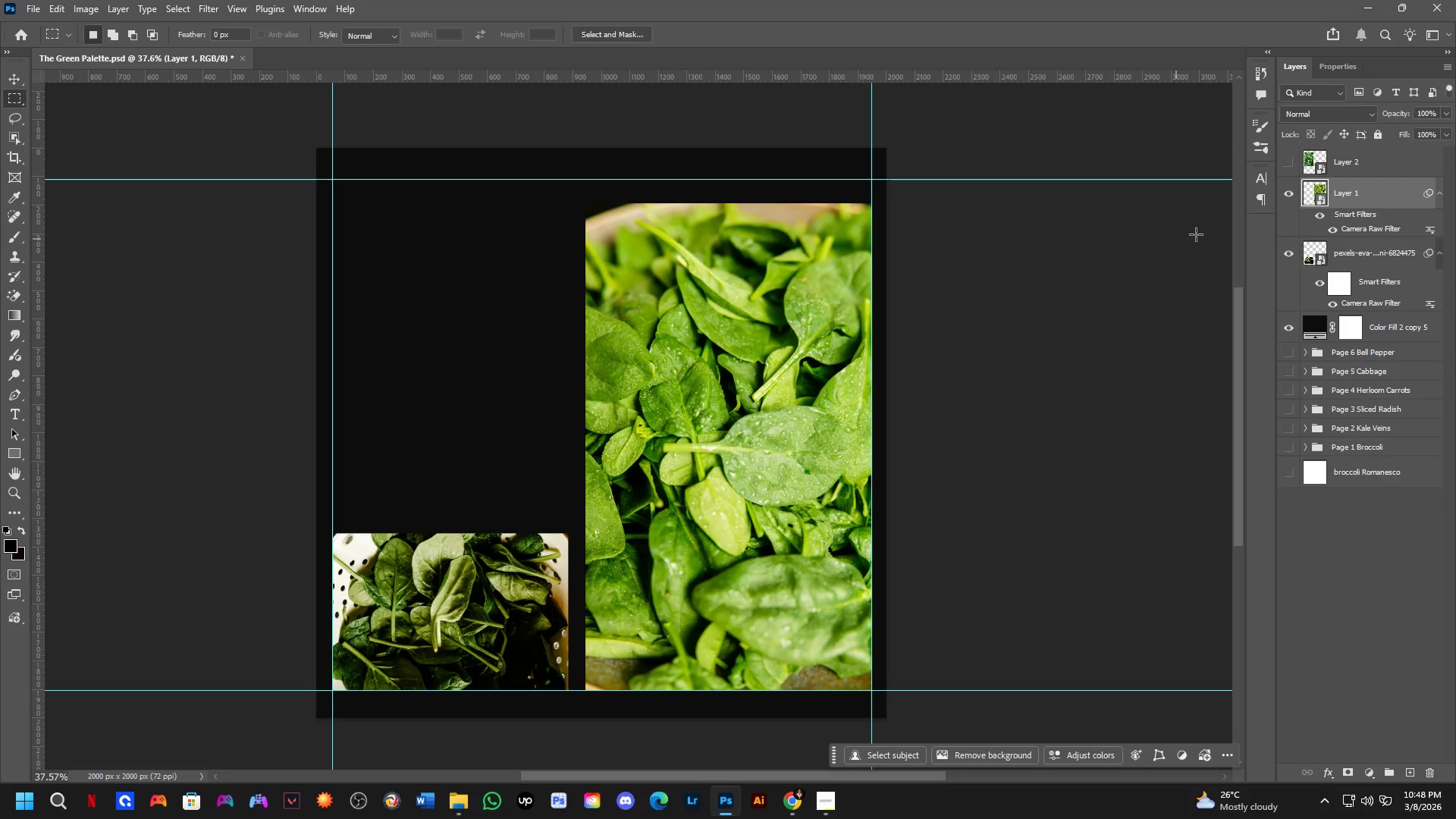 
scroll: coordinate [537, 425], scroll_direction: up, amount: 4.0
 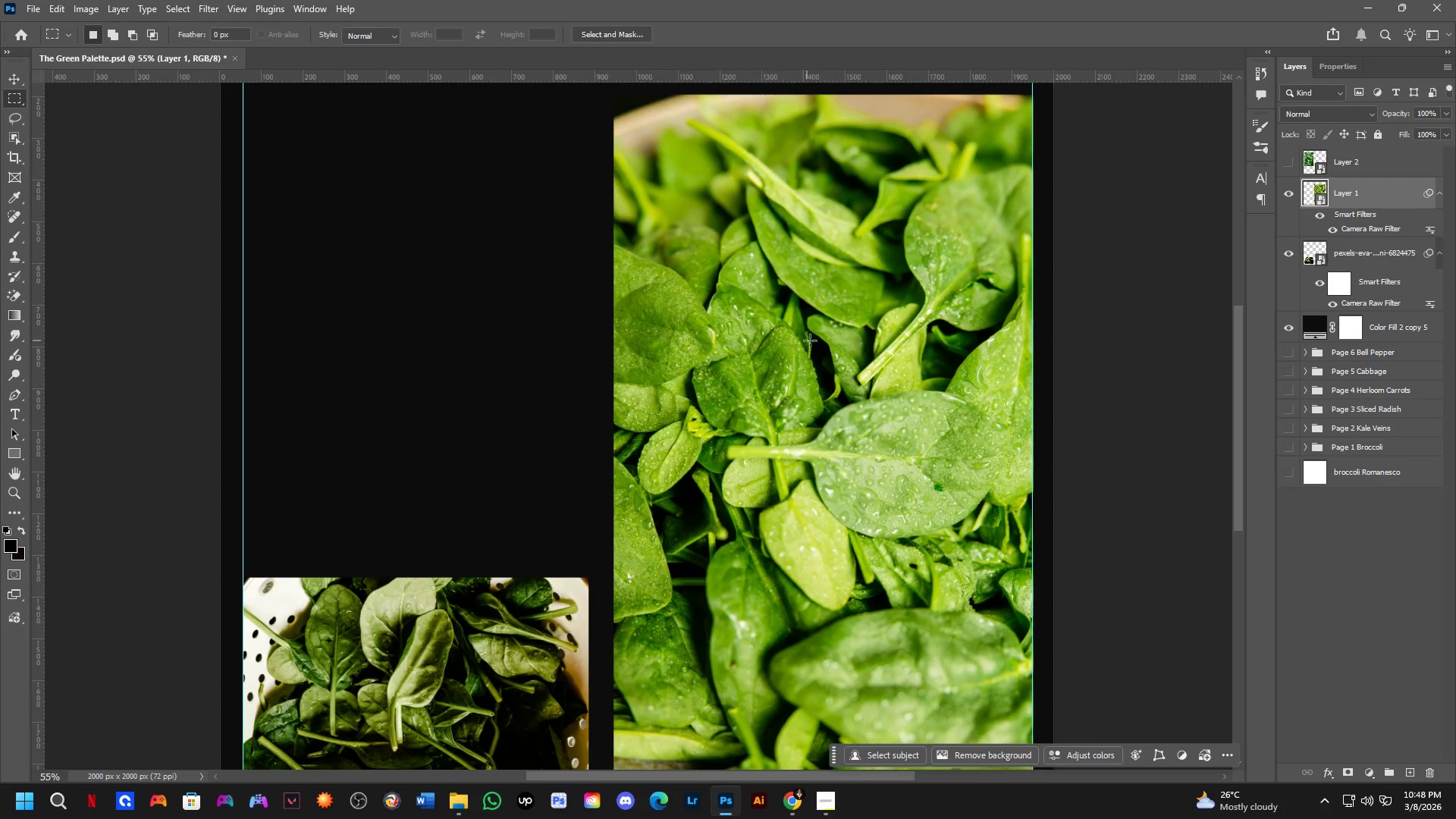 
hold_key(key=Space, duration=0.45)
 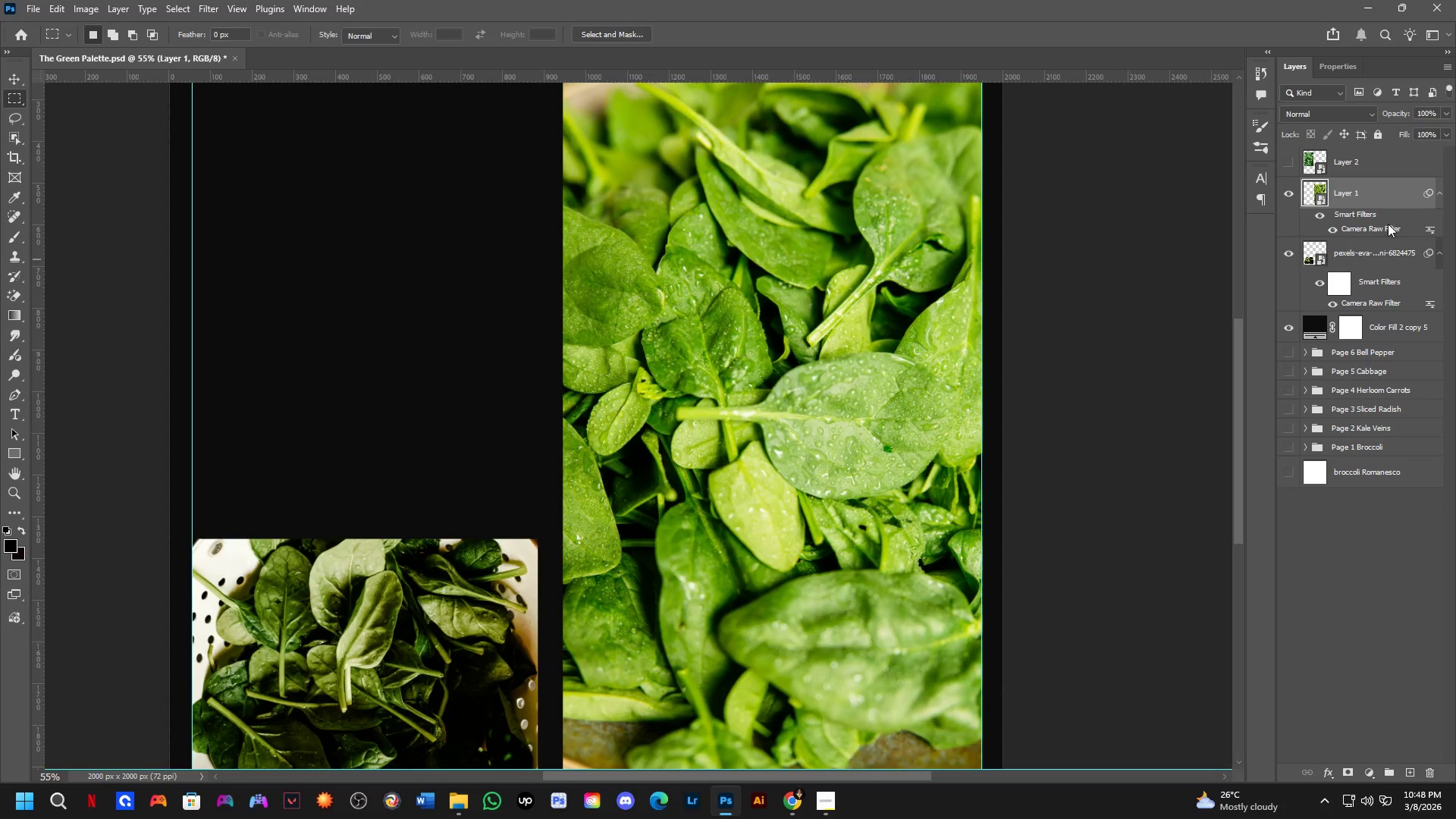 
left_click_drag(start_coordinate=[811, 340], to_coordinate=[760, 302])
 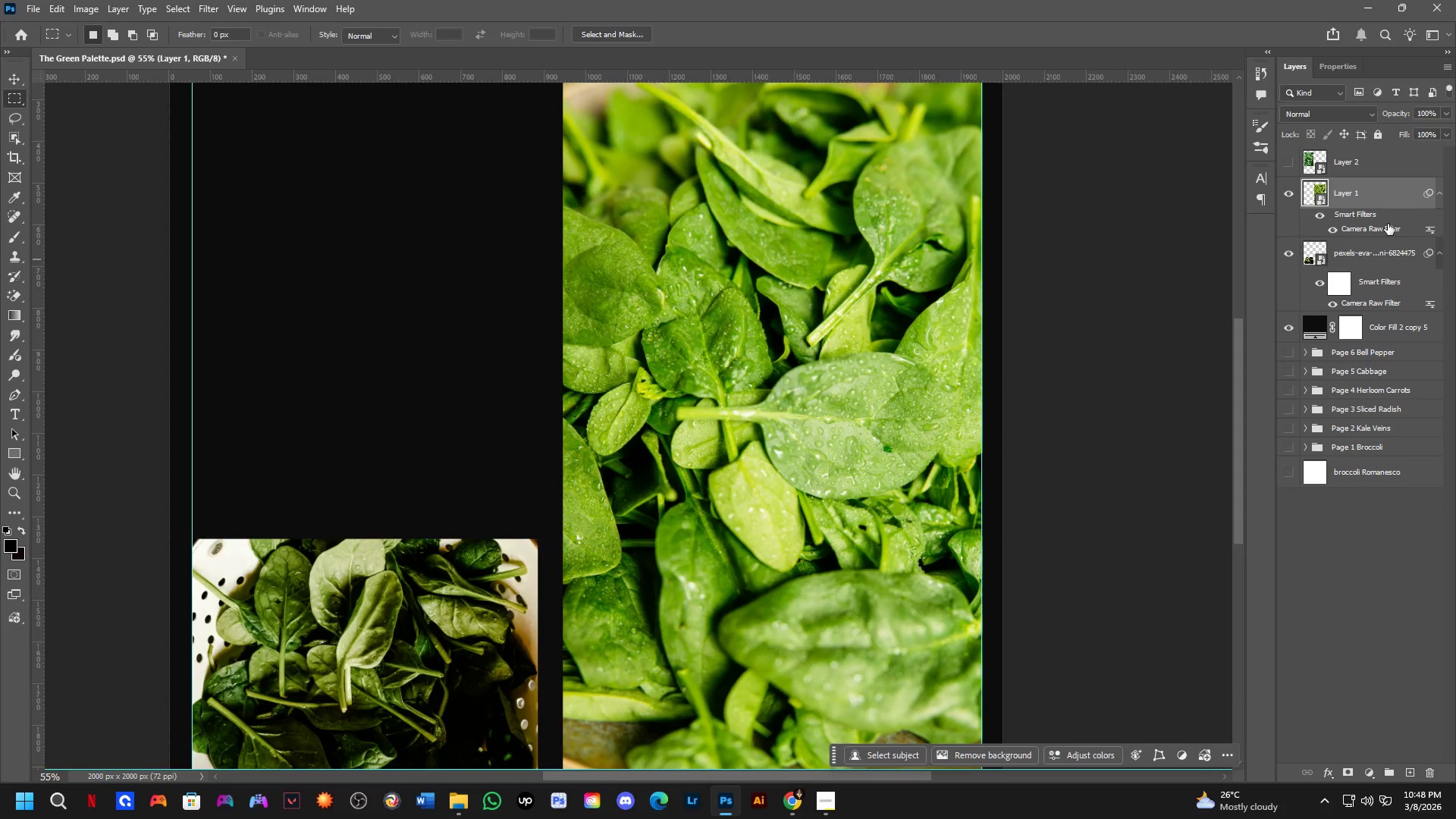 
double_click([1388, 224])
 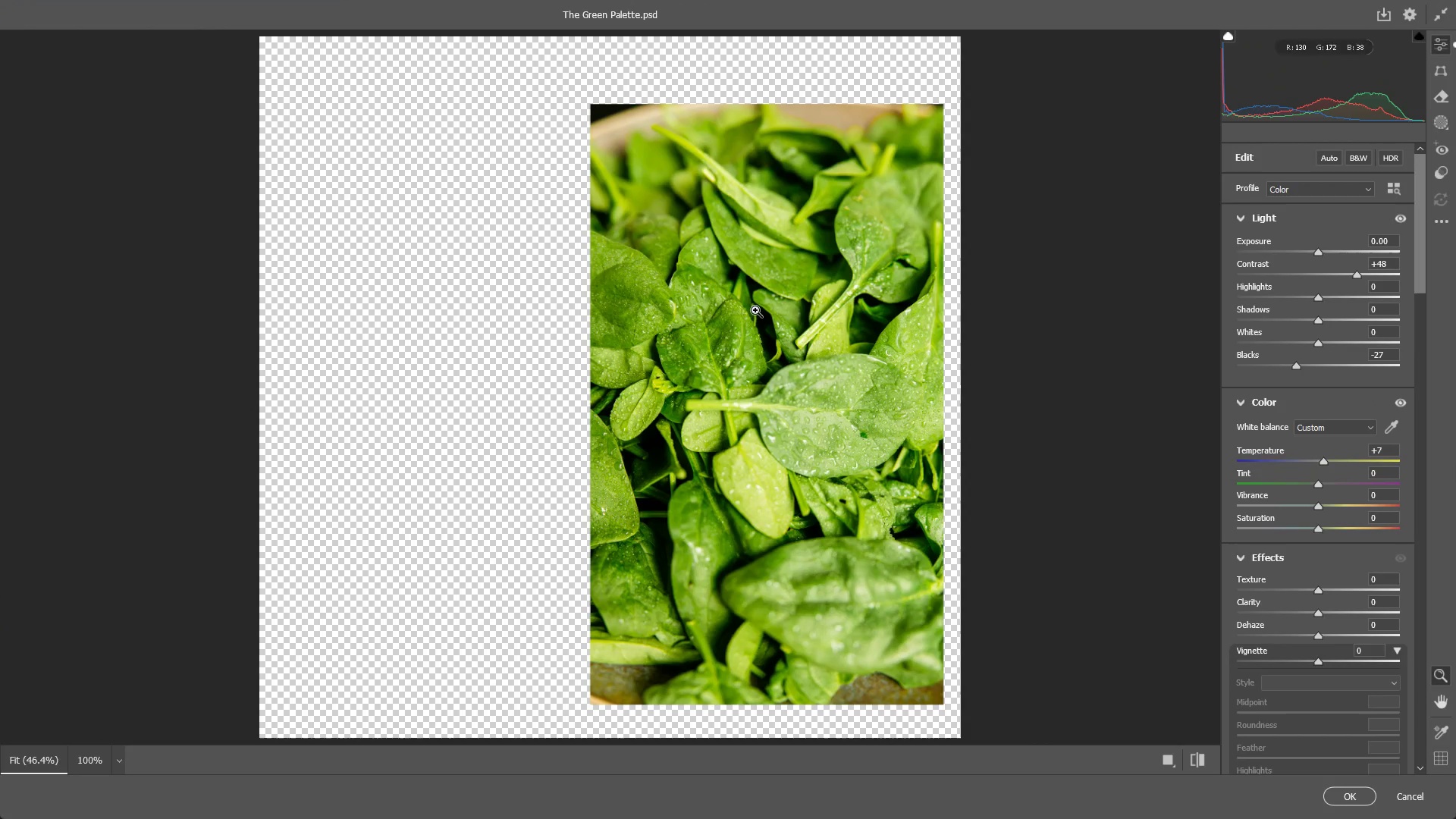 
left_click_drag(start_coordinate=[760, 312], to_coordinate=[775, 307])
 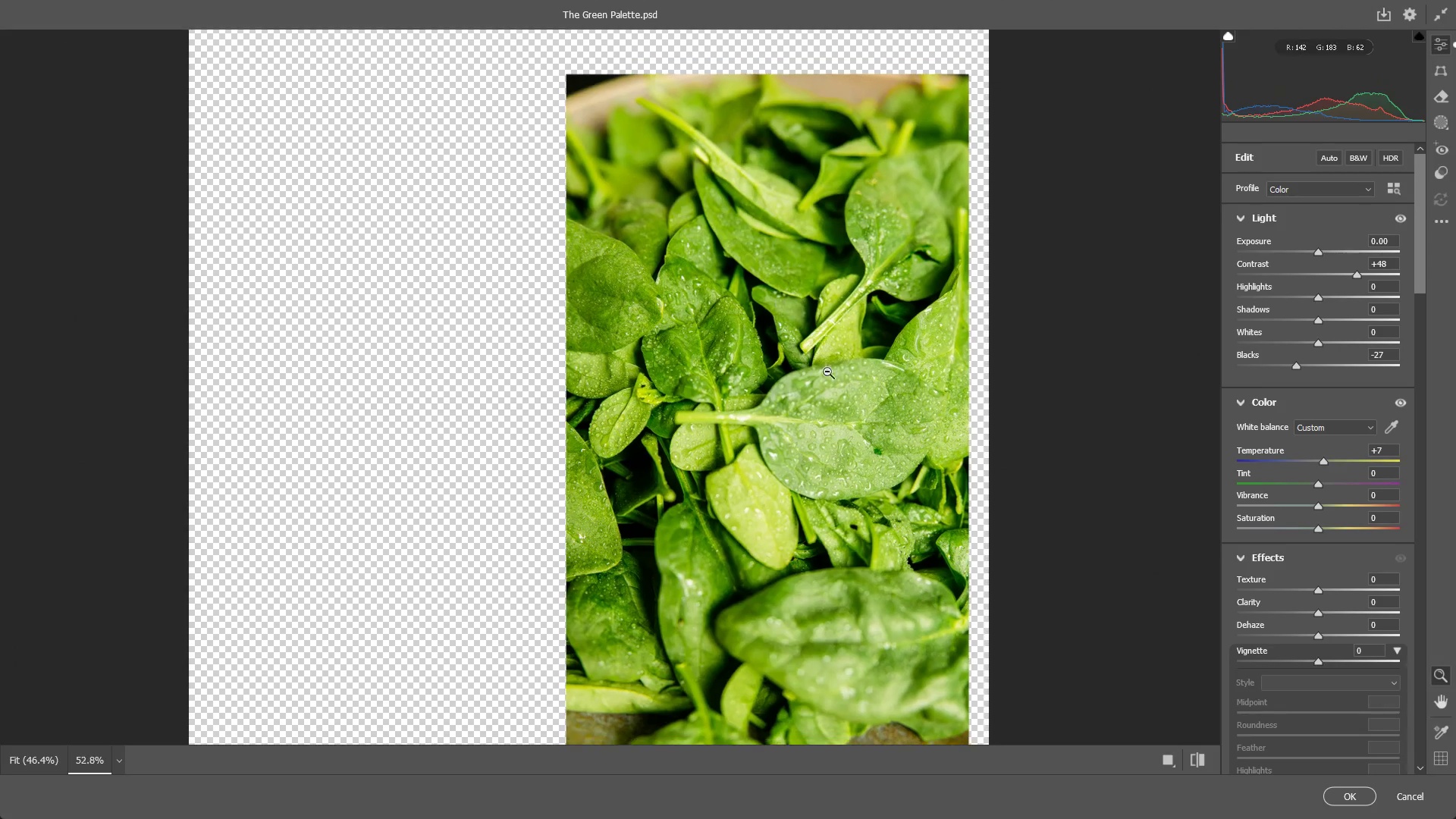 
hold_key(key=Space, duration=0.47)
 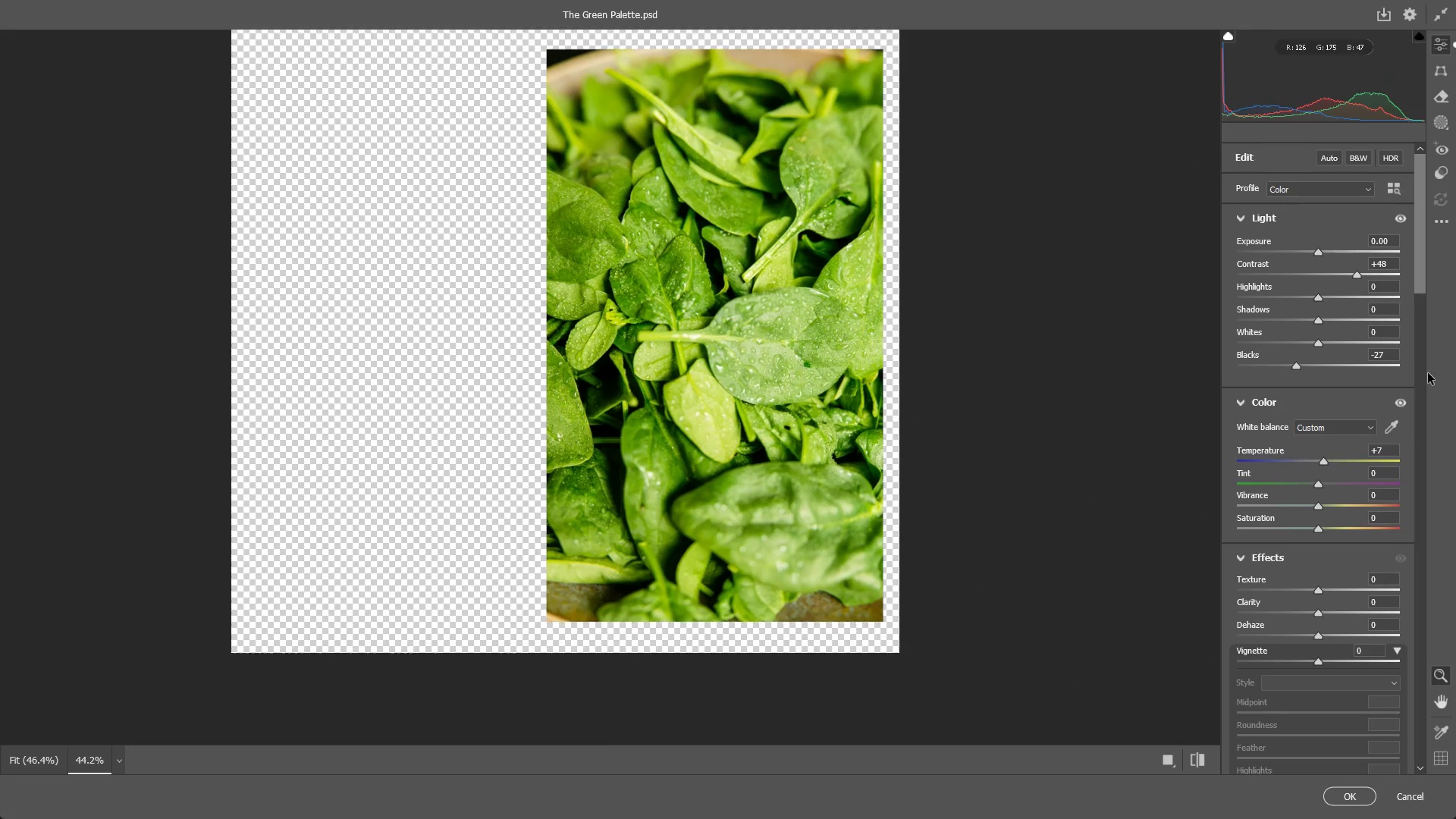 
left_click_drag(start_coordinate=[827, 394], to_coordinate=[762, 312])
 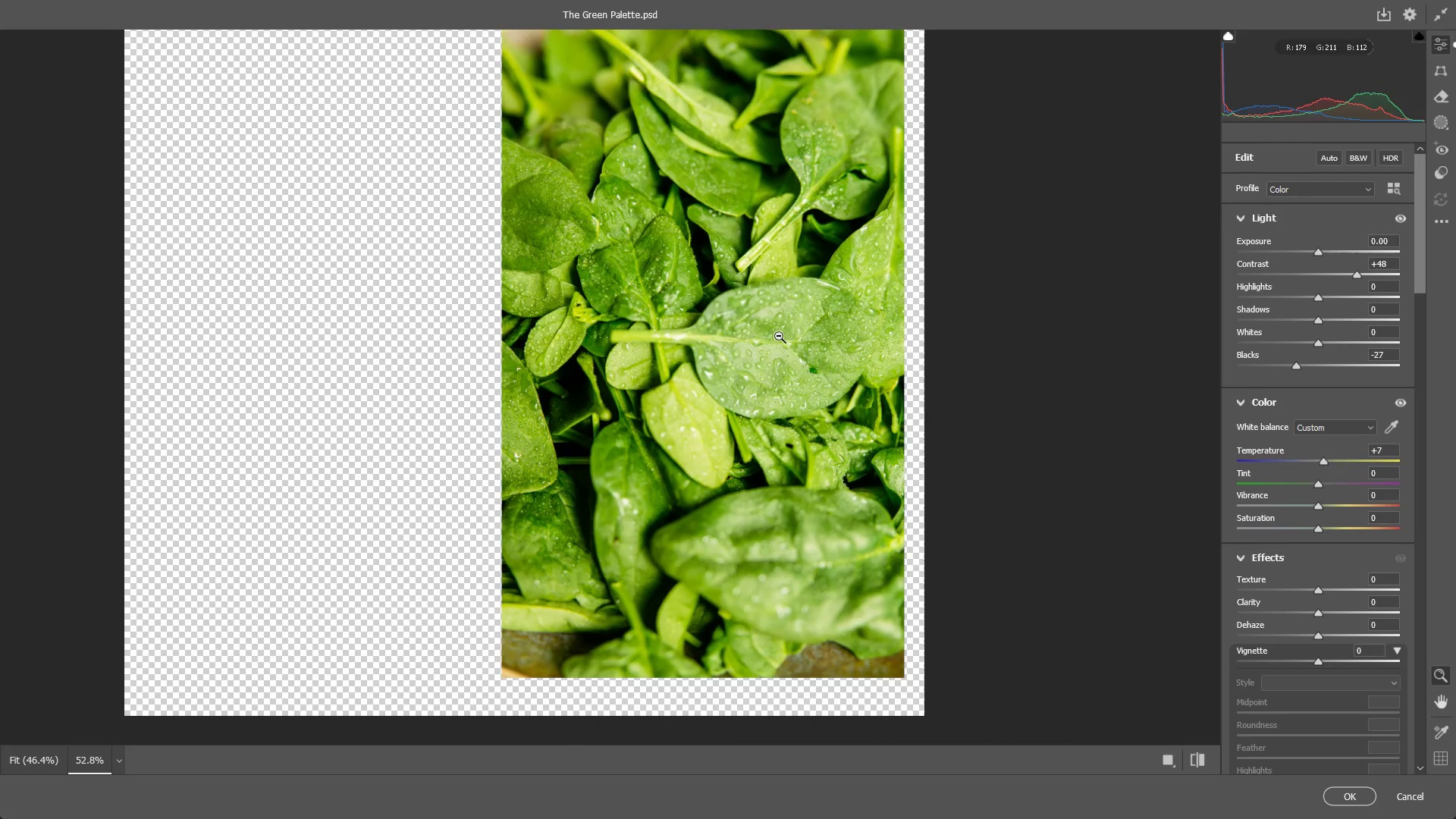 
left_click_drag(start_coordinate=[781, 337], to_coordinate=[761, 343])
 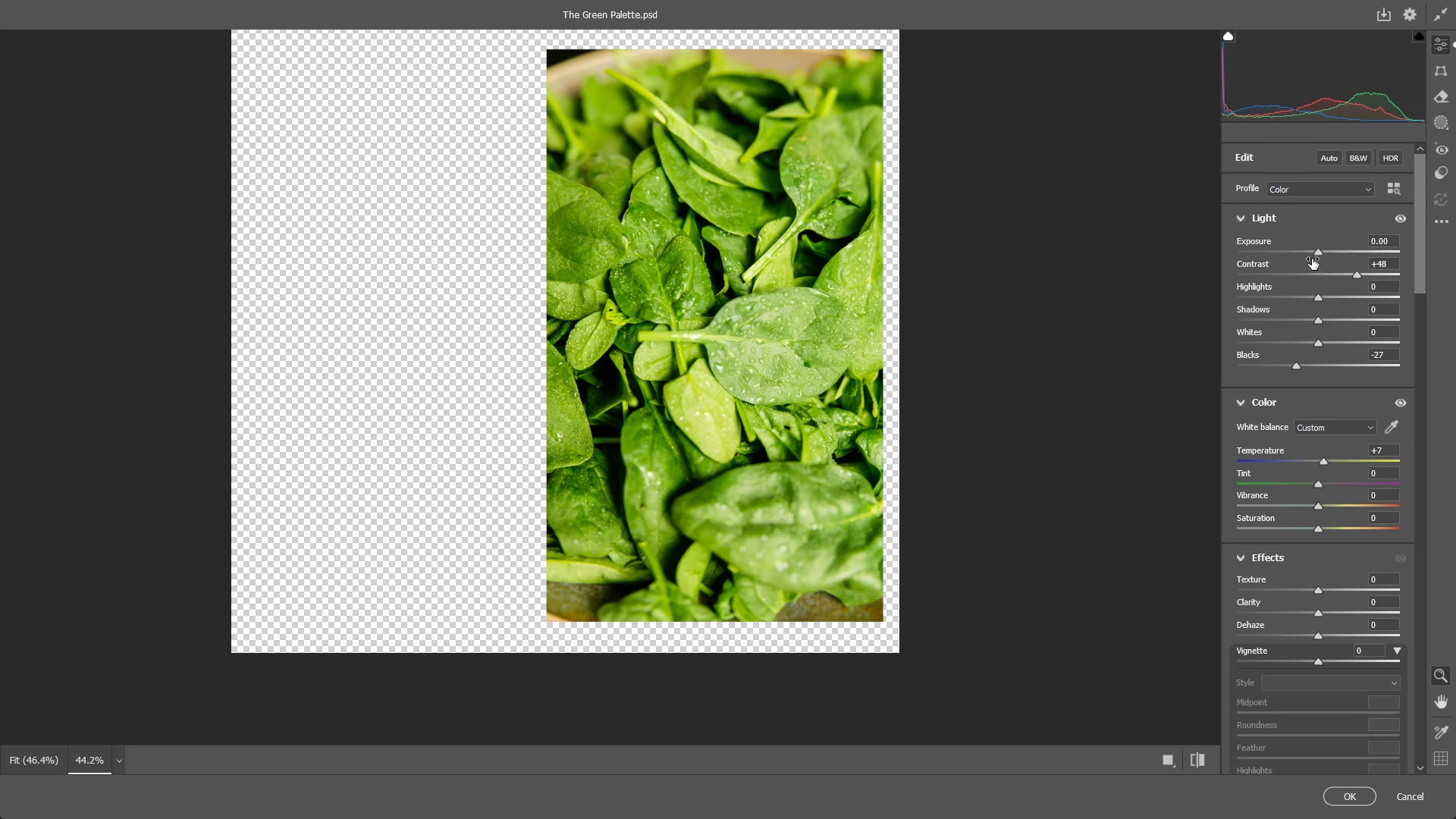 
left_click_drag(start_coordinate=[1319, 251], to_coordinate=[1304, 245])
 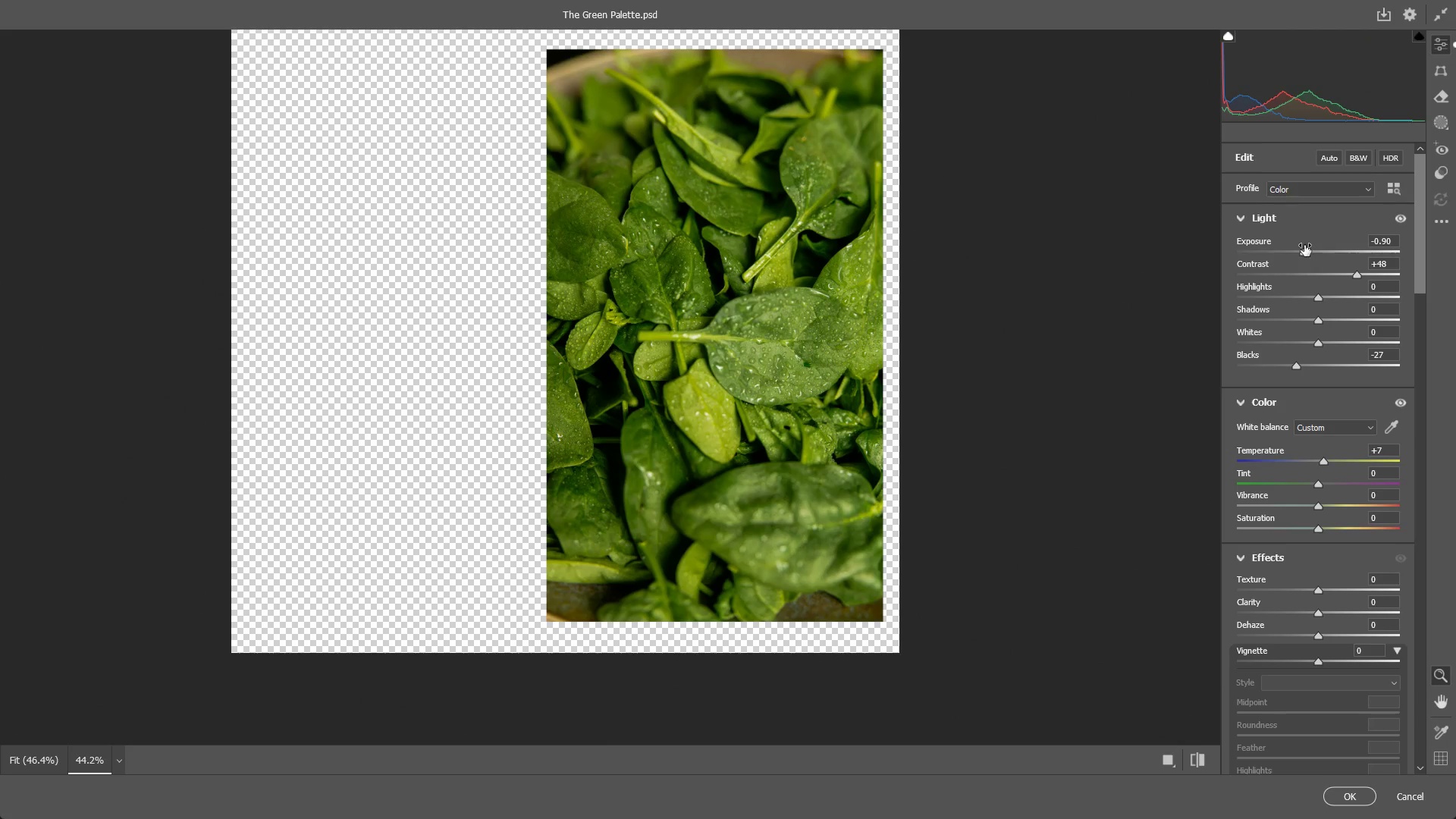 
key(Control+ControlLeft)
 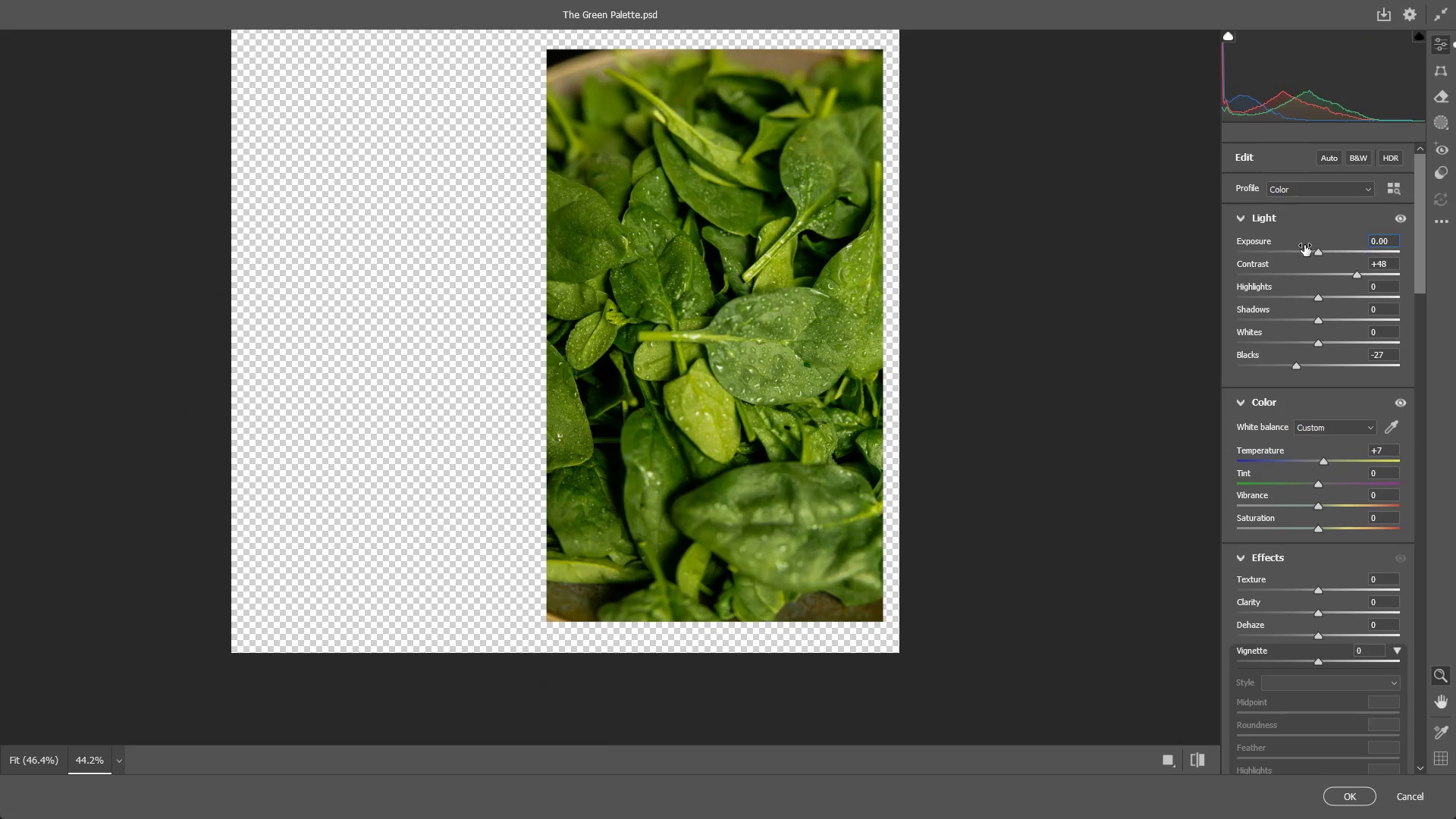 
key(Control+Z)
 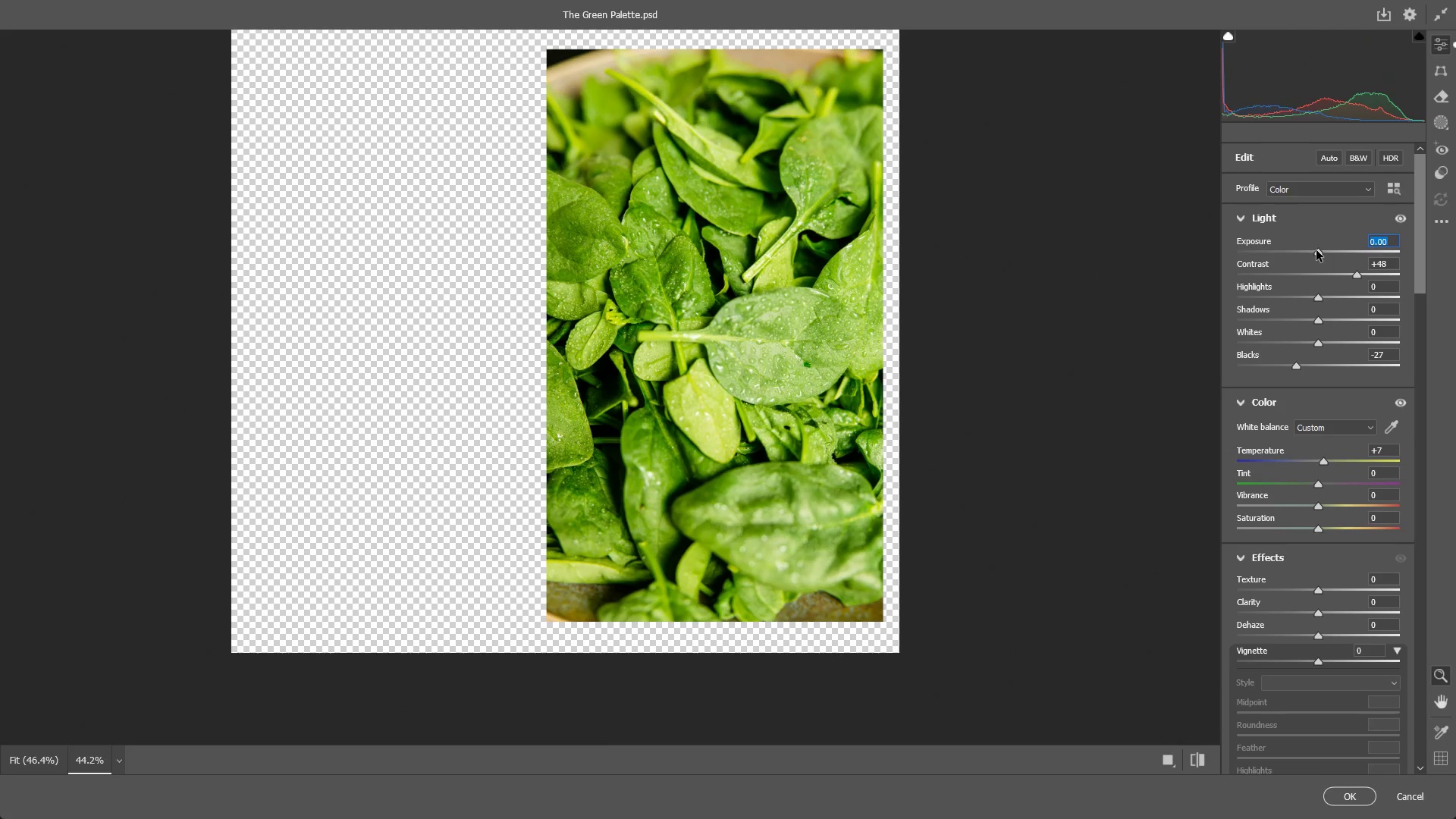 
left_click_drag(start_coordinate=[1318, 252], to_coordinate=[1307, 249])
 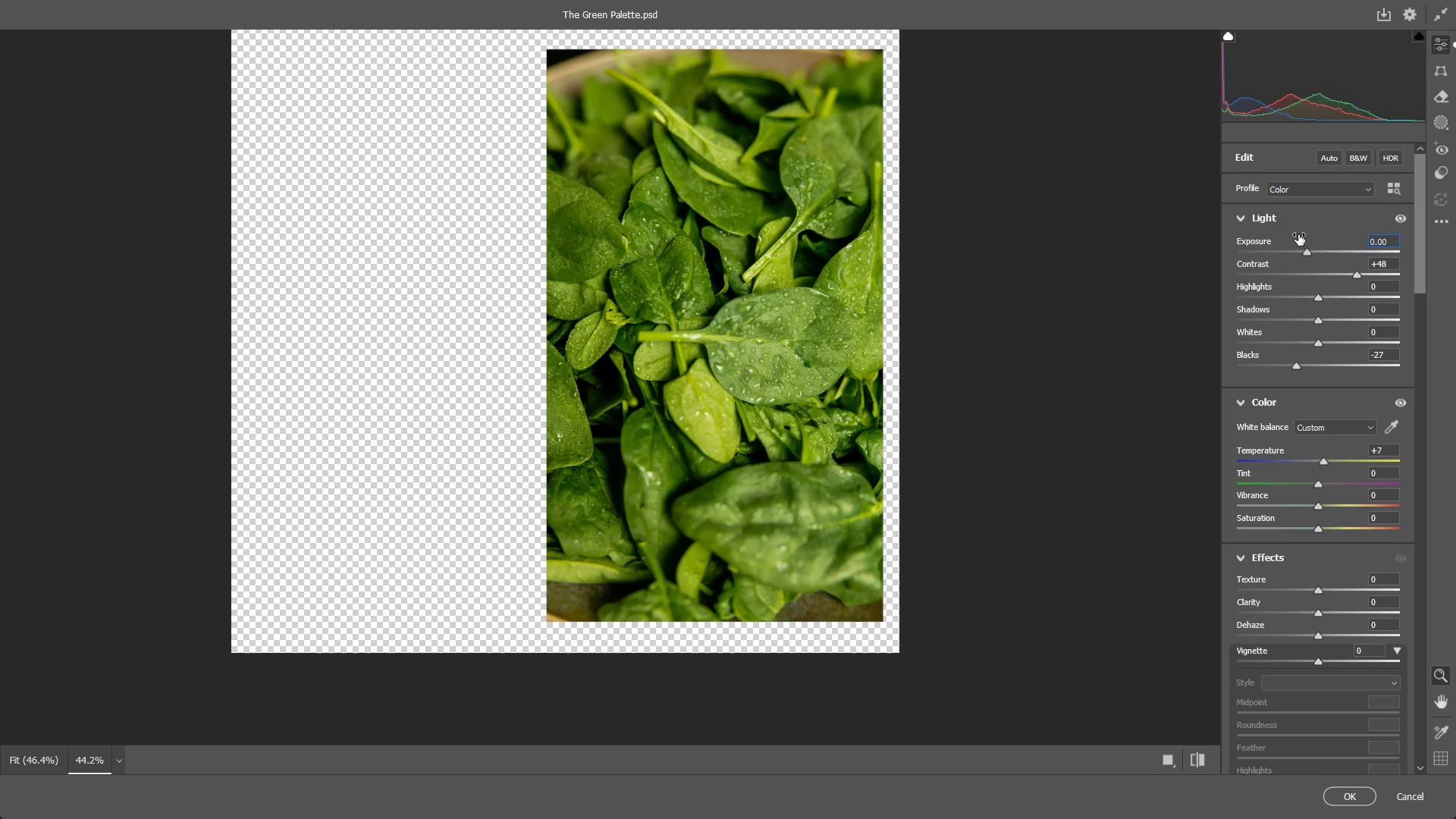 
key(NumpadEnter)
 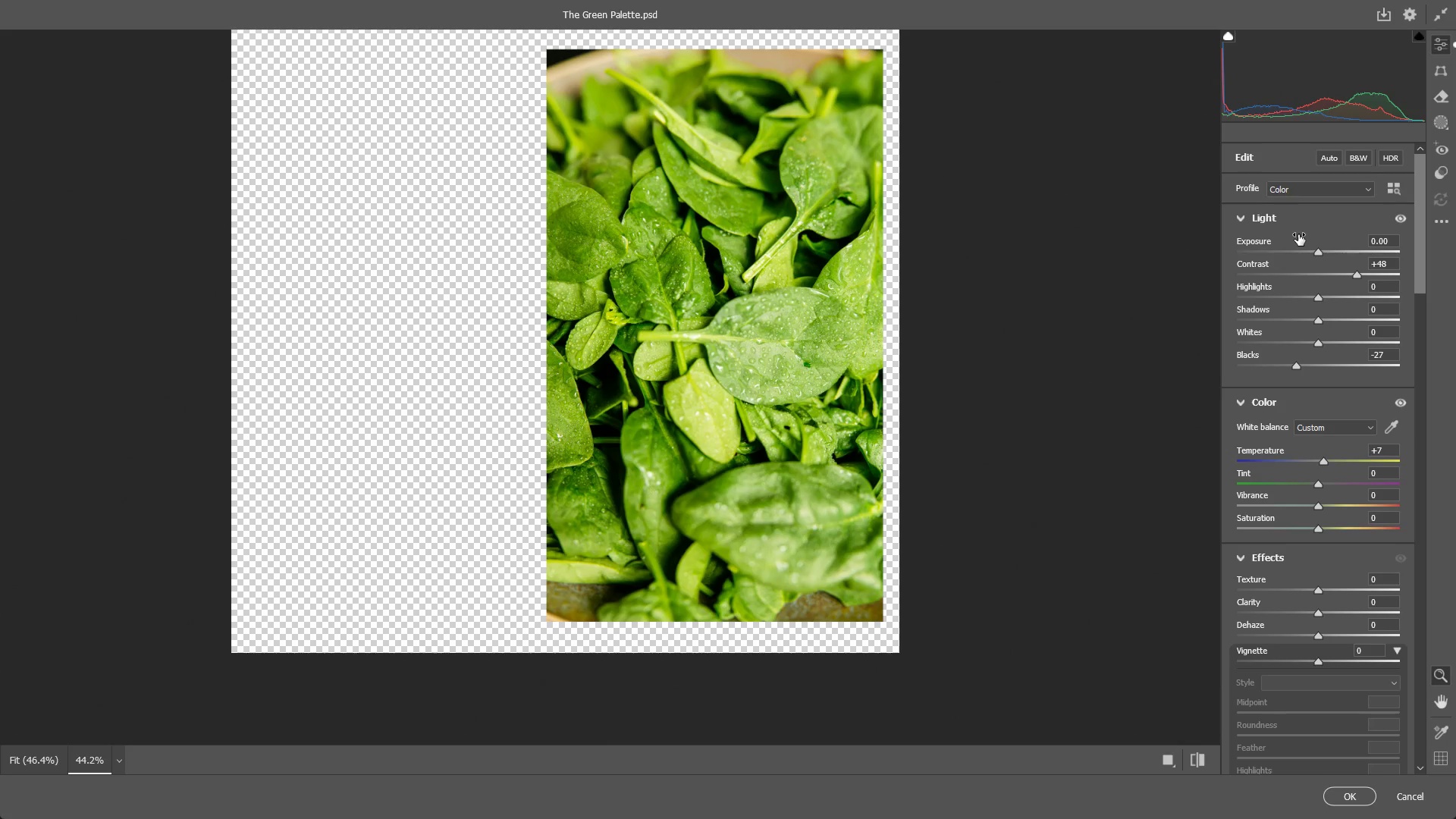 
key(NumpadAdd)
 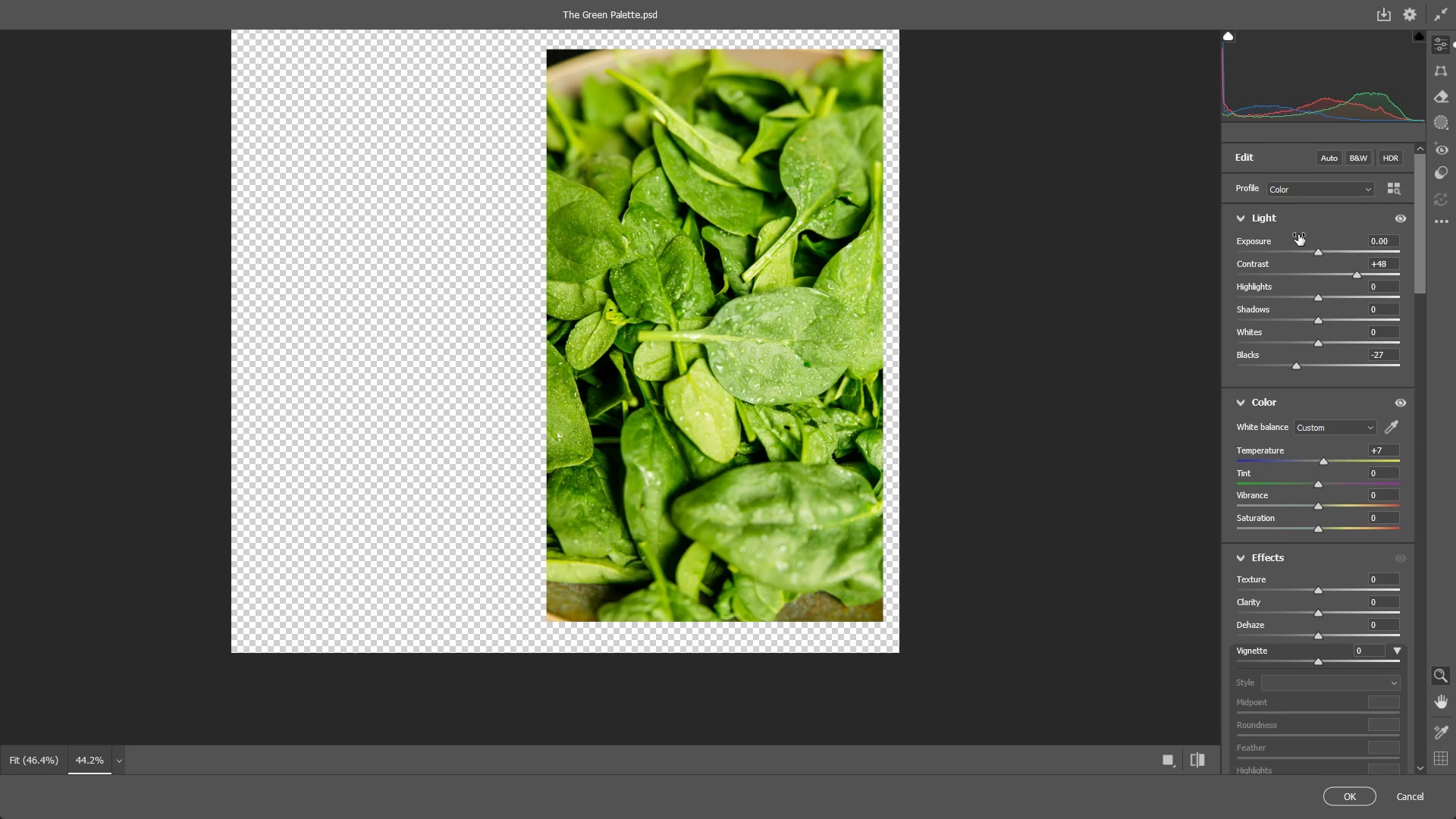 
key(NumpadEnter)
 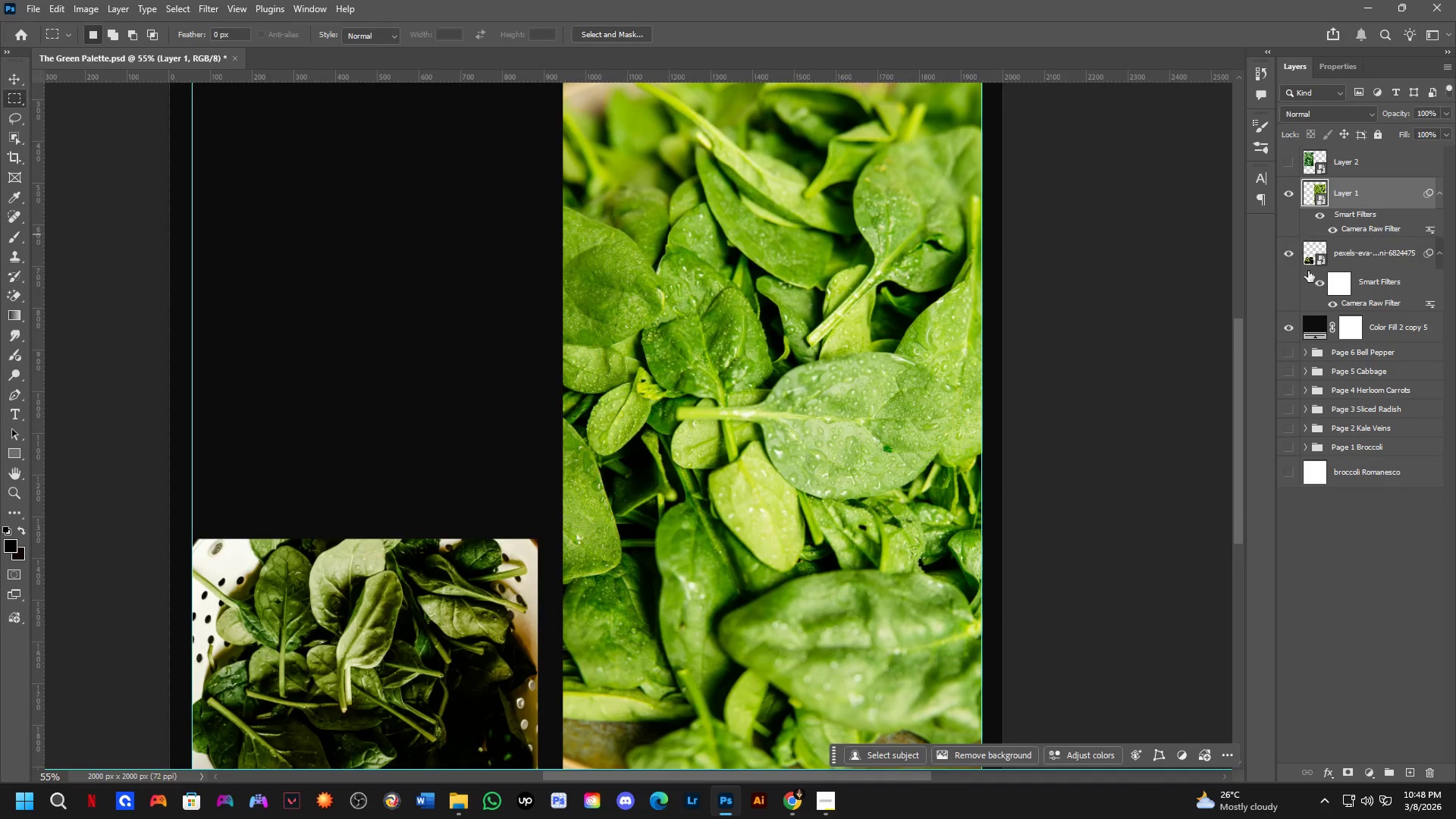 
scroll: coordinate [682, 451], scroll_direction: down, amount: 4.0
 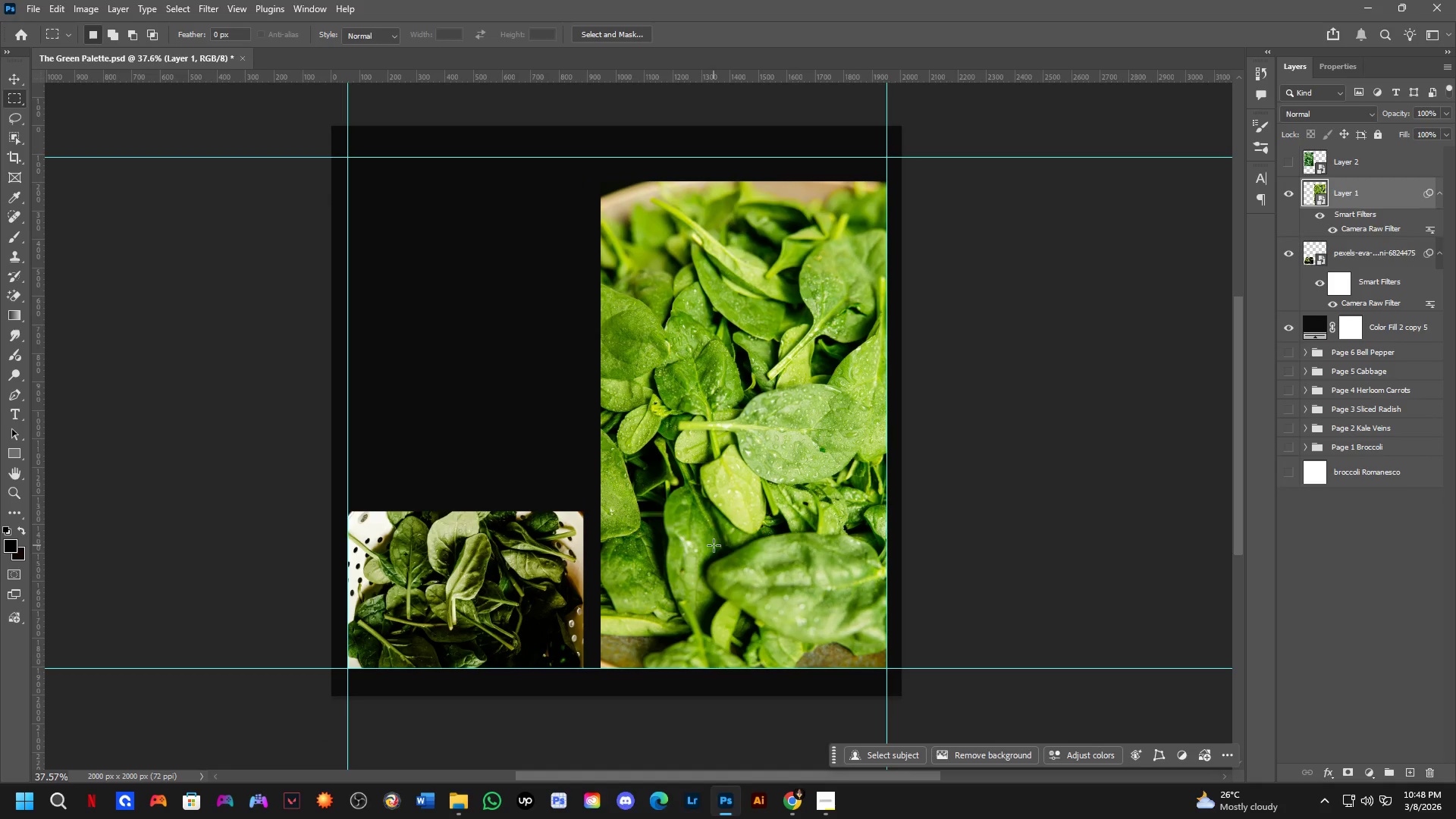 
key(Control+Z)
 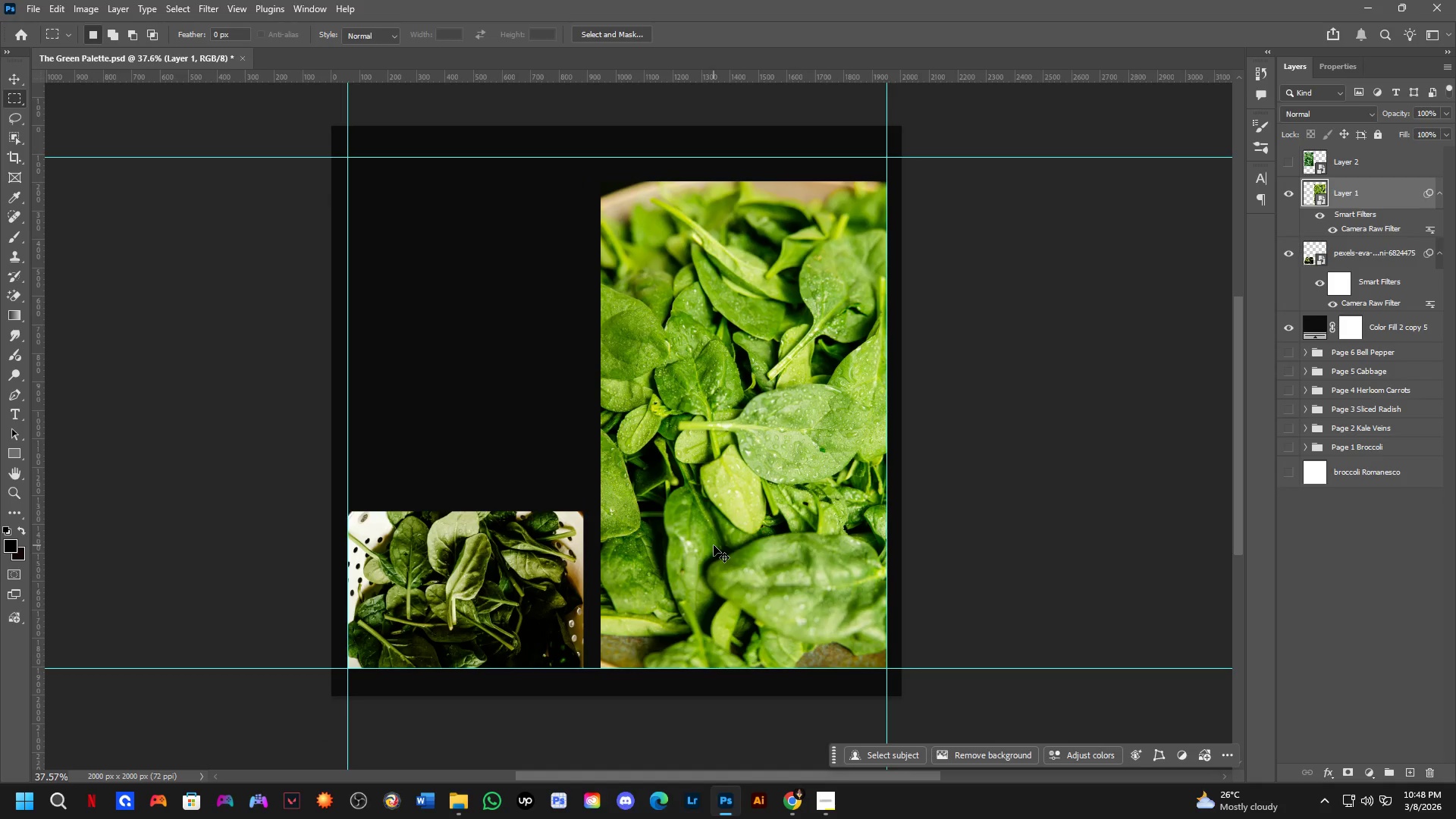 
key(Control+Z)
 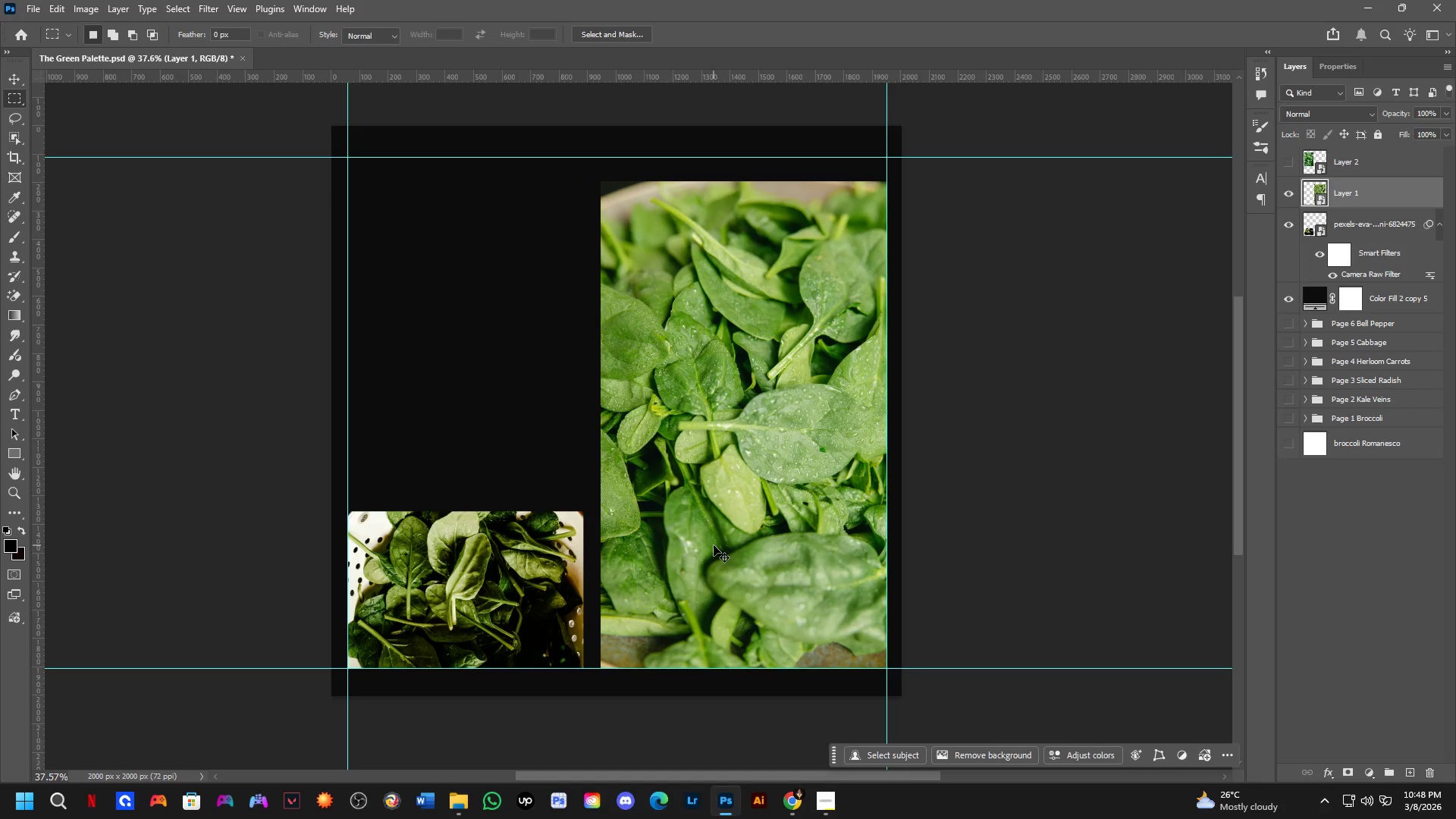 
key(Control+Shift+Z)
 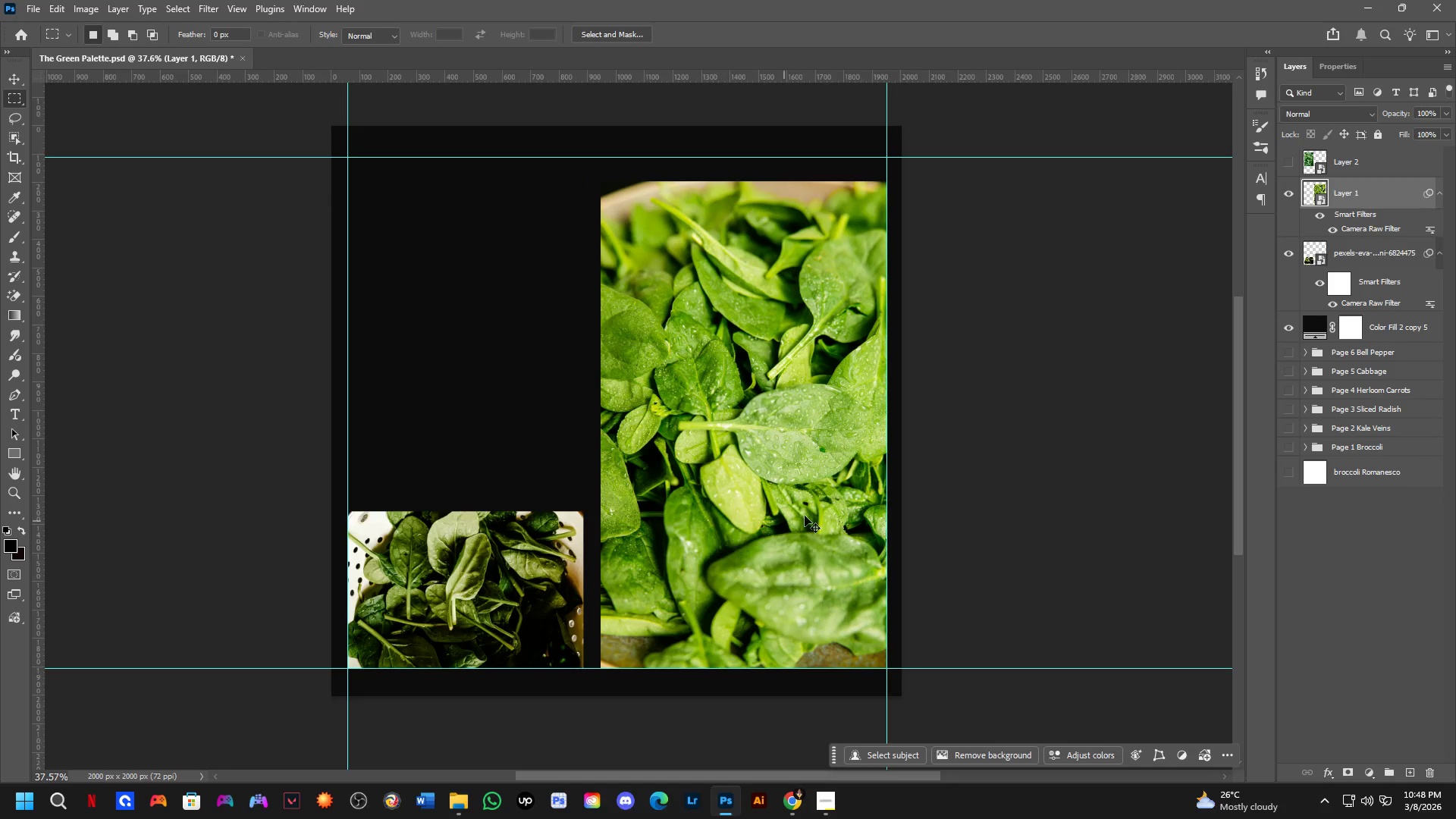 
key(Control+Shift+Z)
 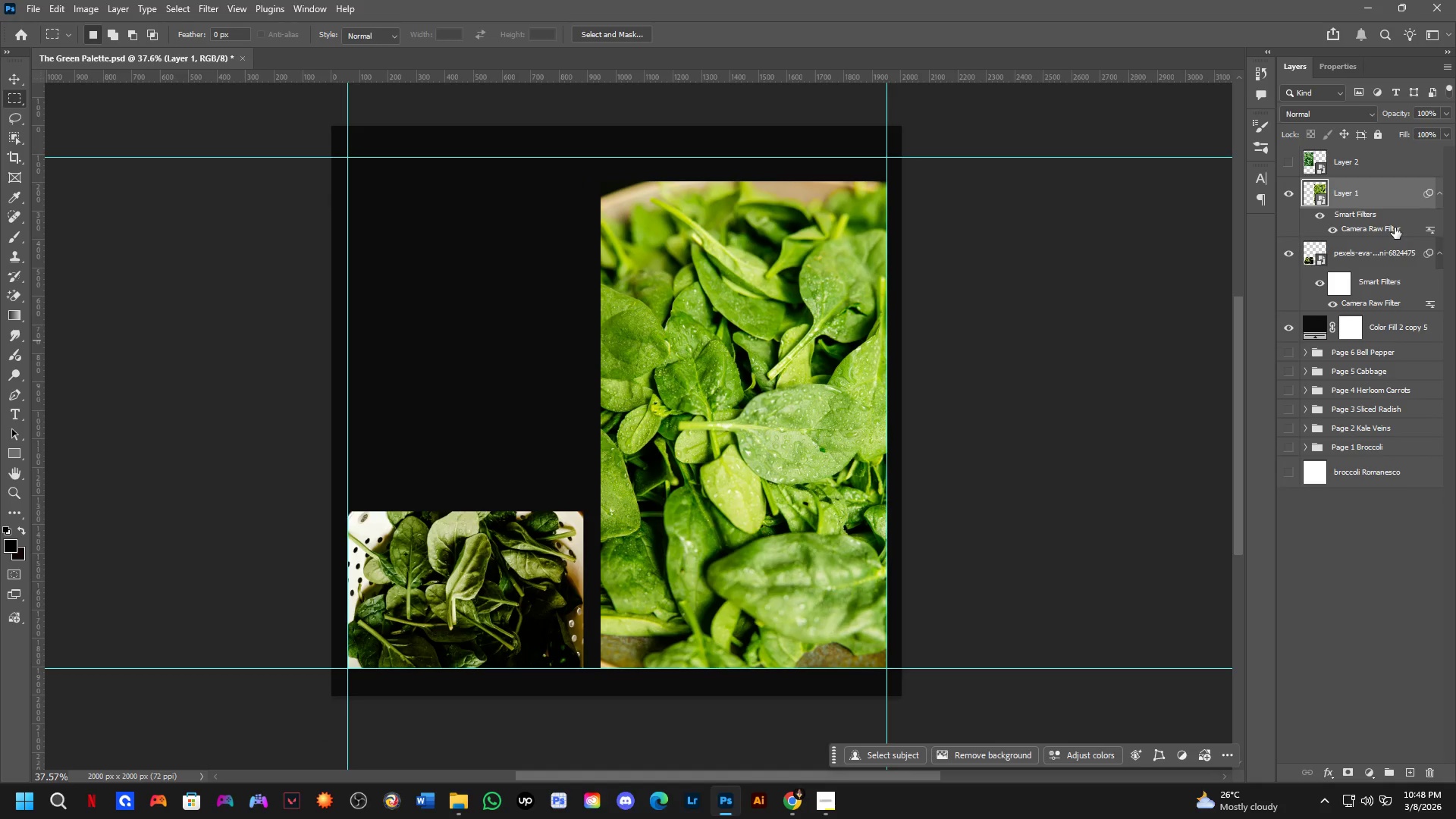 
double_click([1409, 231])
 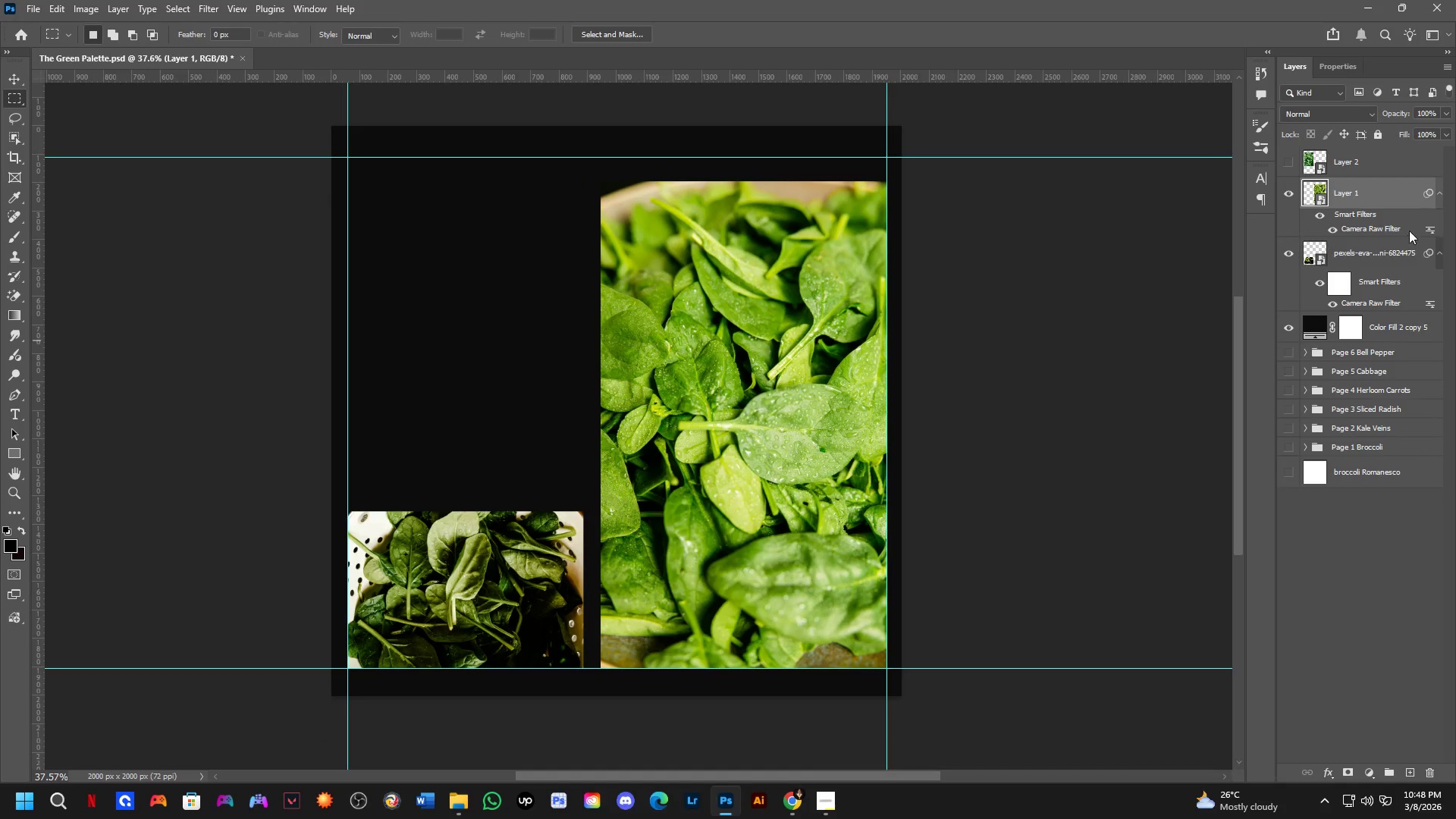 
triple_click([1409, 231])
 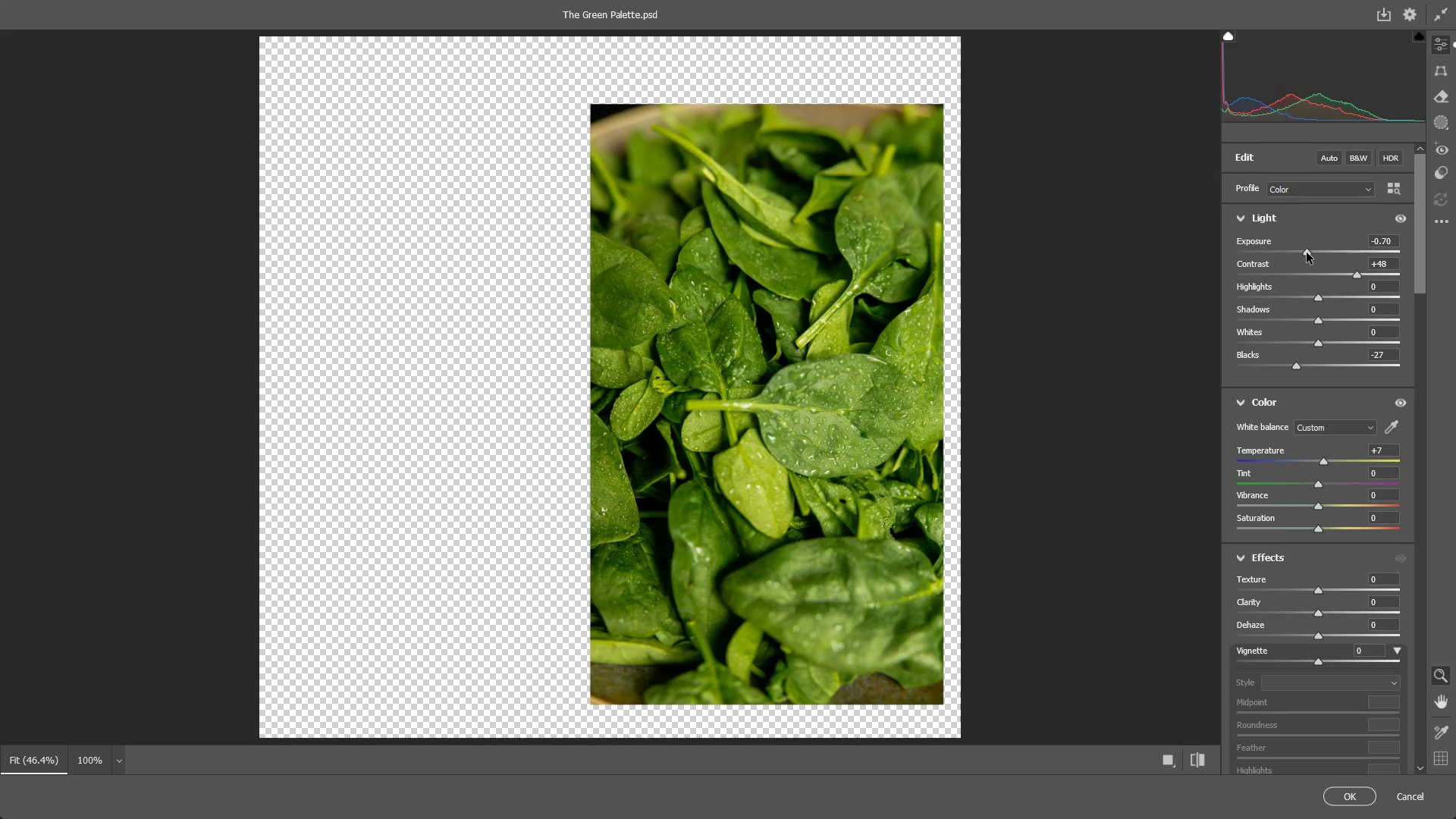 
wait(5.45)
 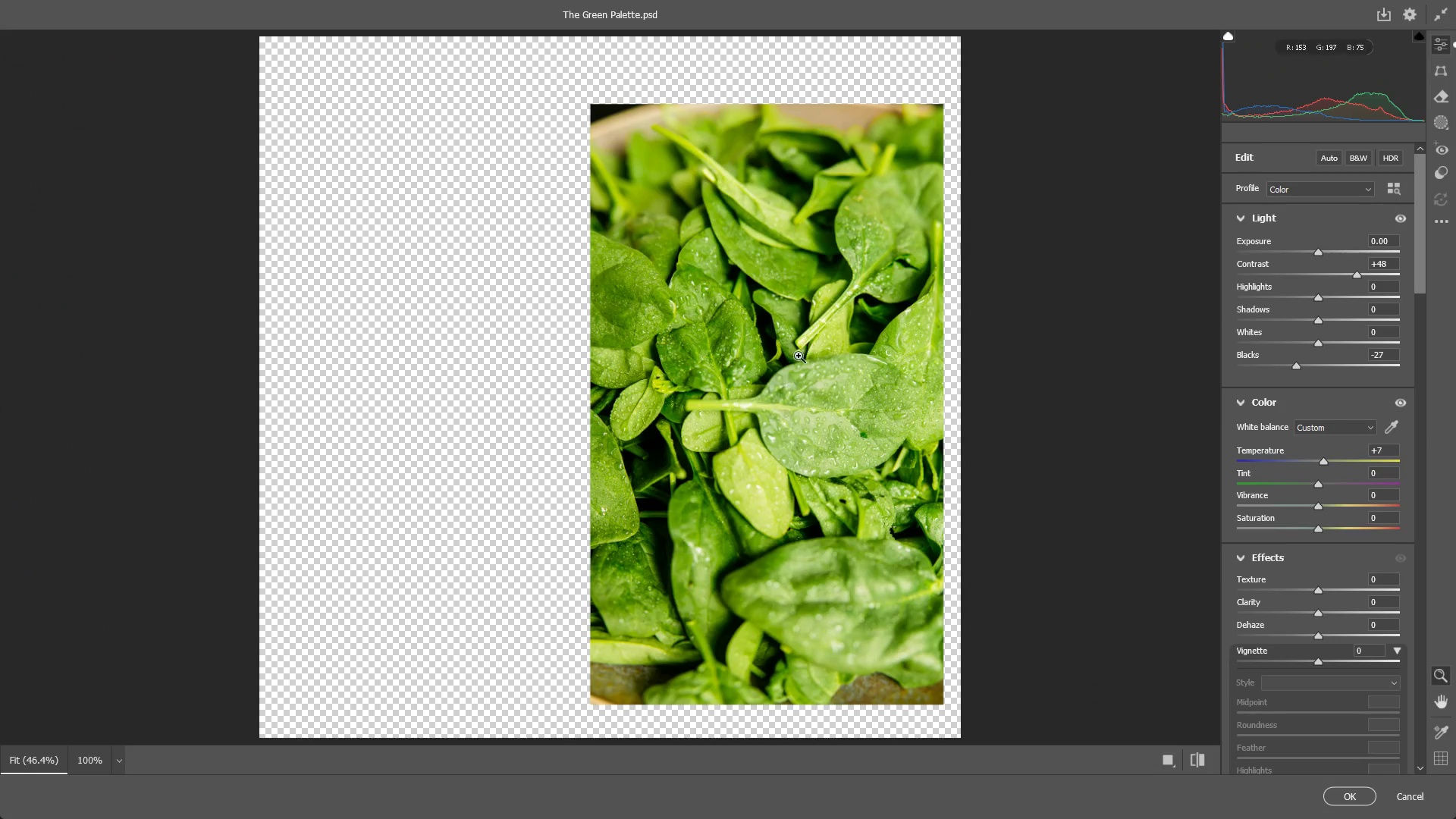 
left_click([1343, 792])
 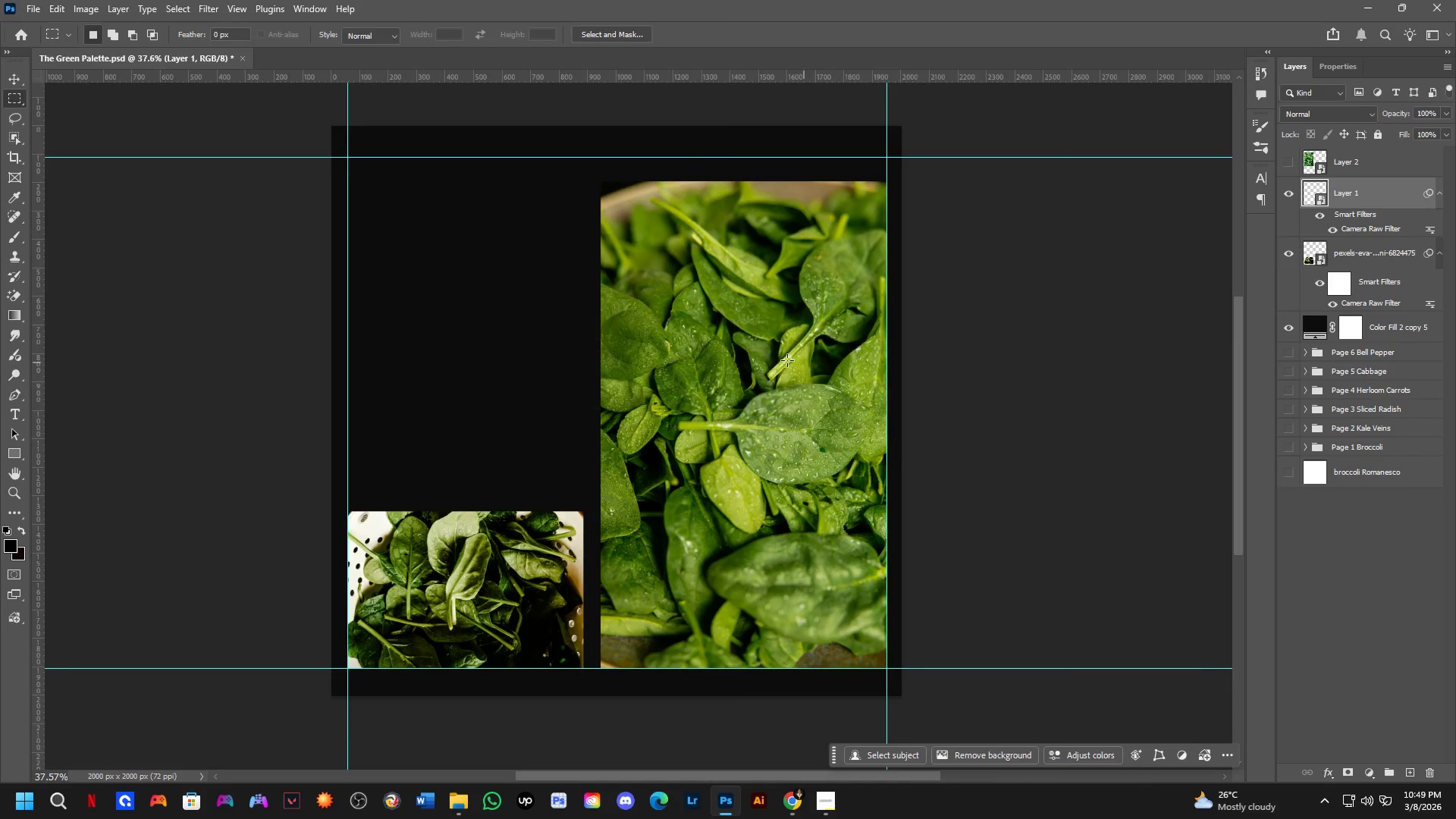 
scroll: coordinate [767, 355], scroll_direction: down, amount: 2.0
 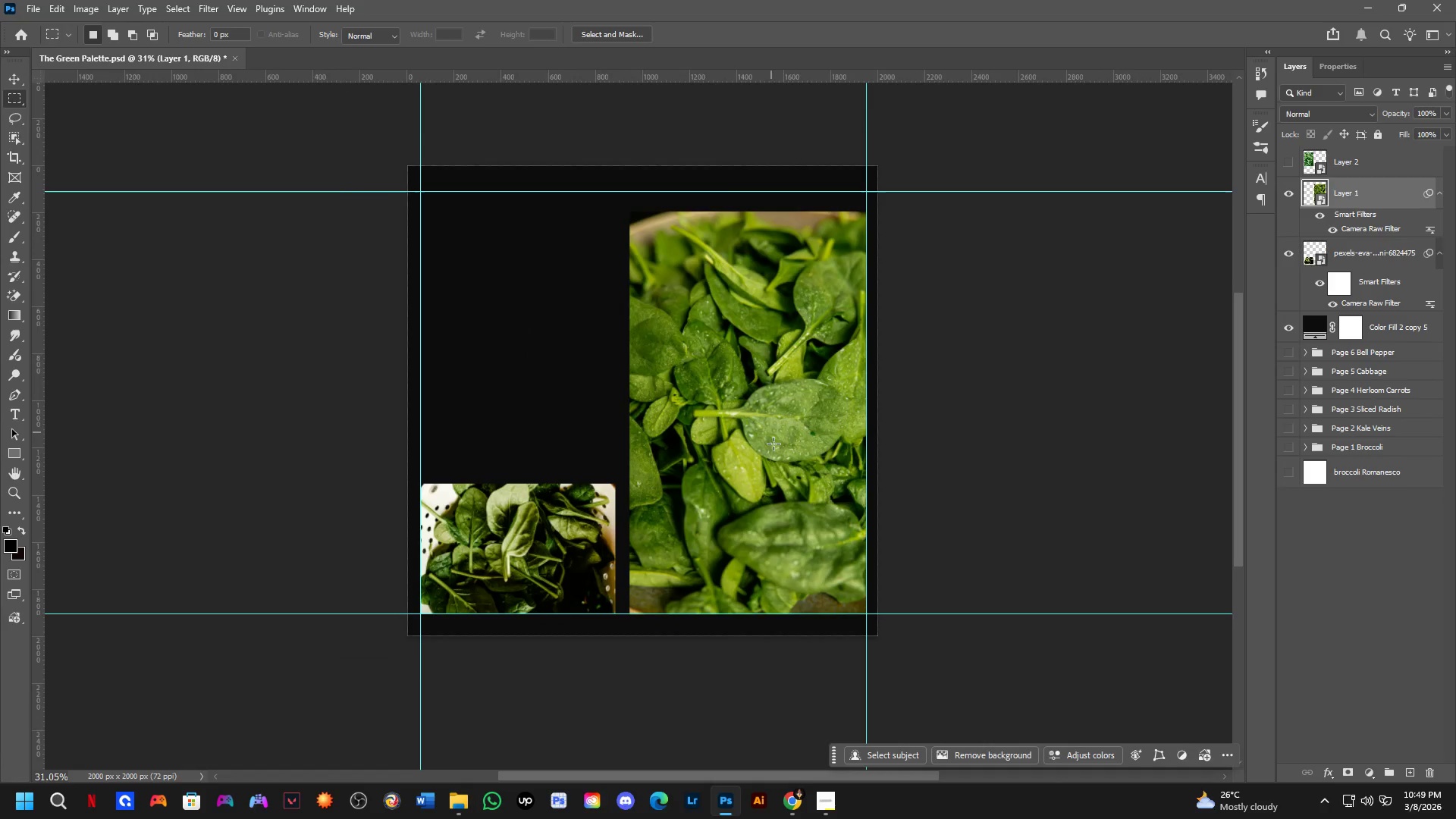 
hold_key(key=Space, duration=0.47)
 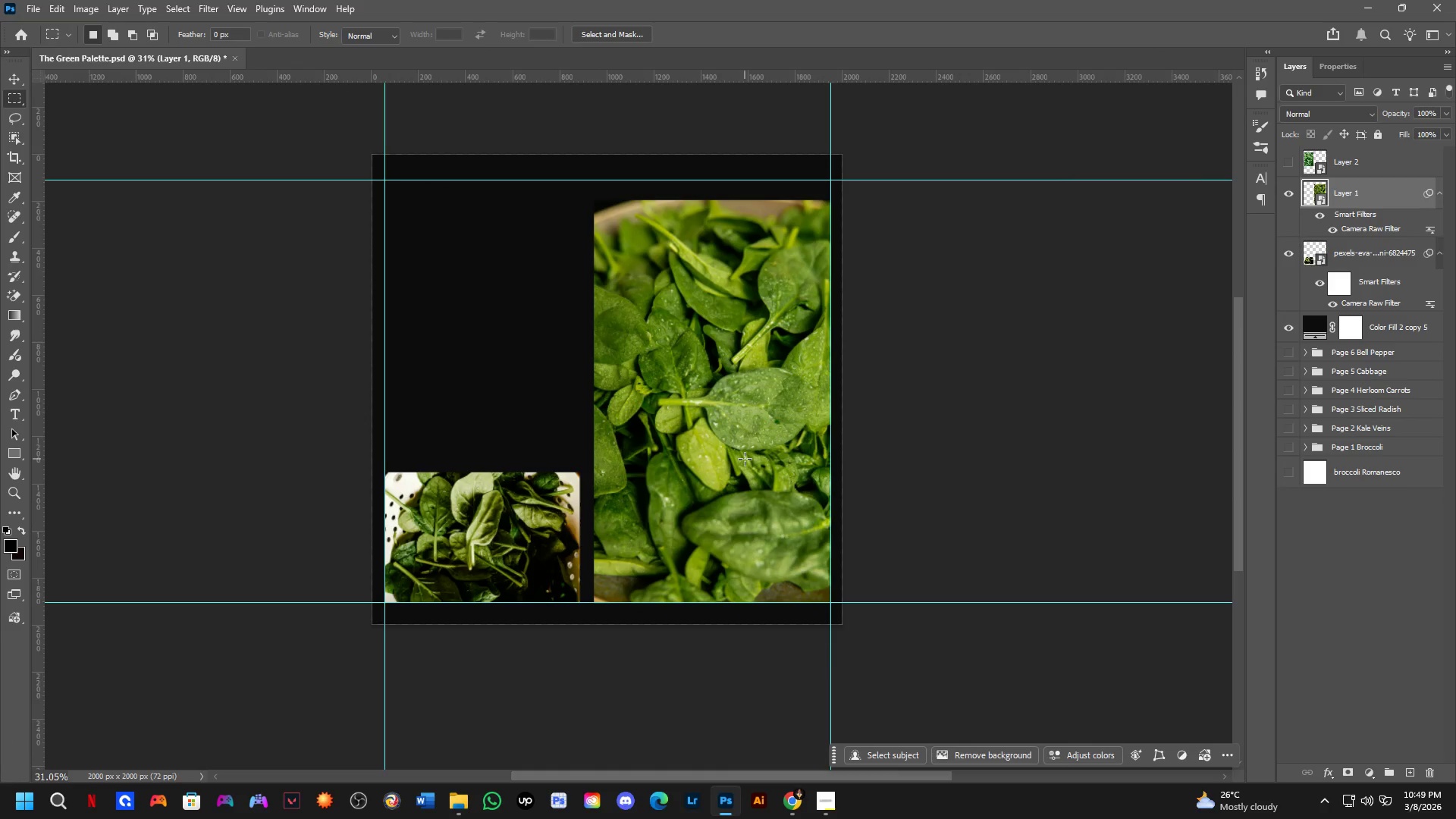 
left_click_drag(start_coordinate=[780, 470], to_coordinate=[745, 459])
 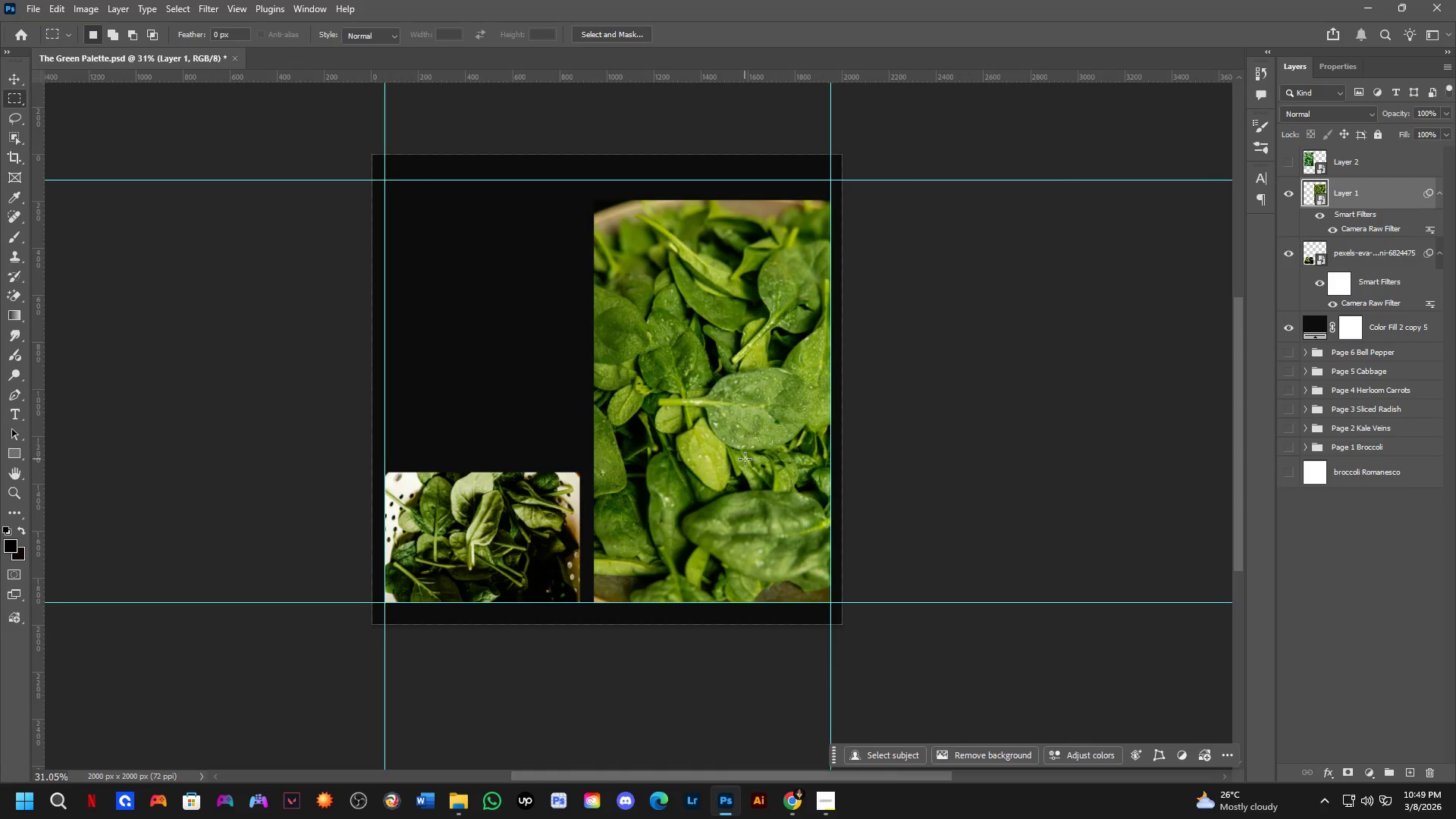 
wait(19.59)
 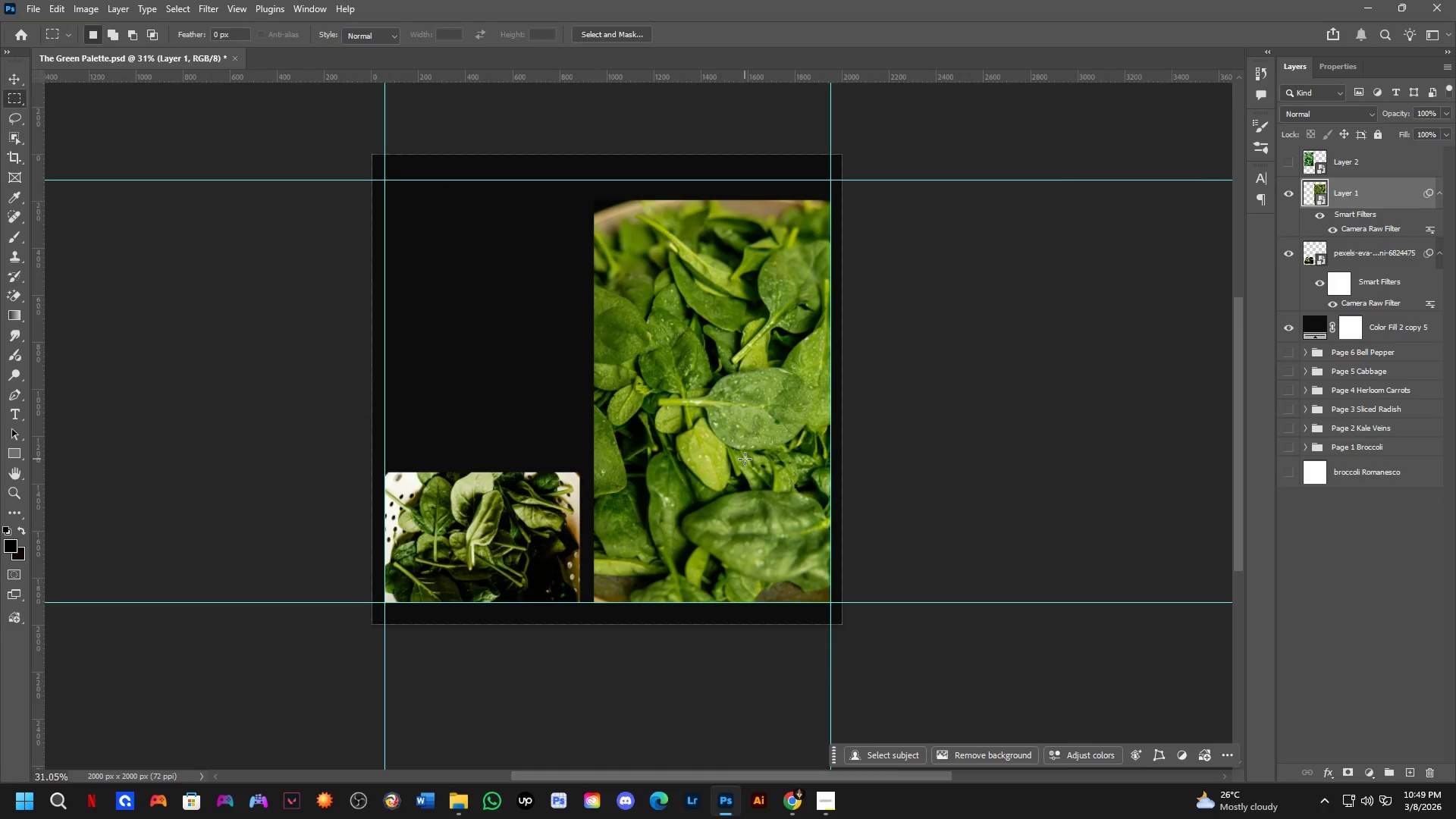 
hold_key(key=ControlLeft, duration=0.56)
left_click([482, 532])
 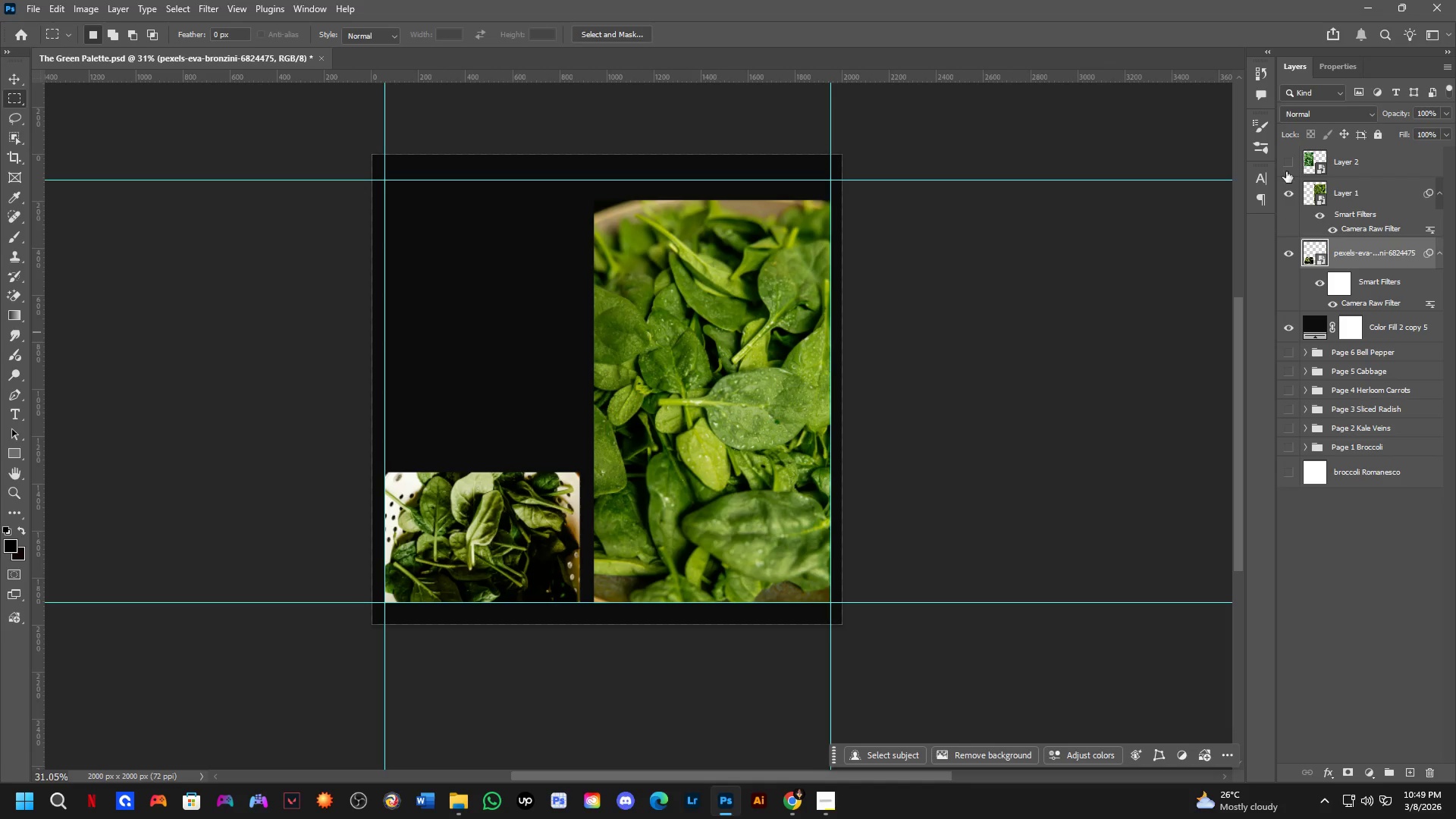 
left_click([1288, 160])
 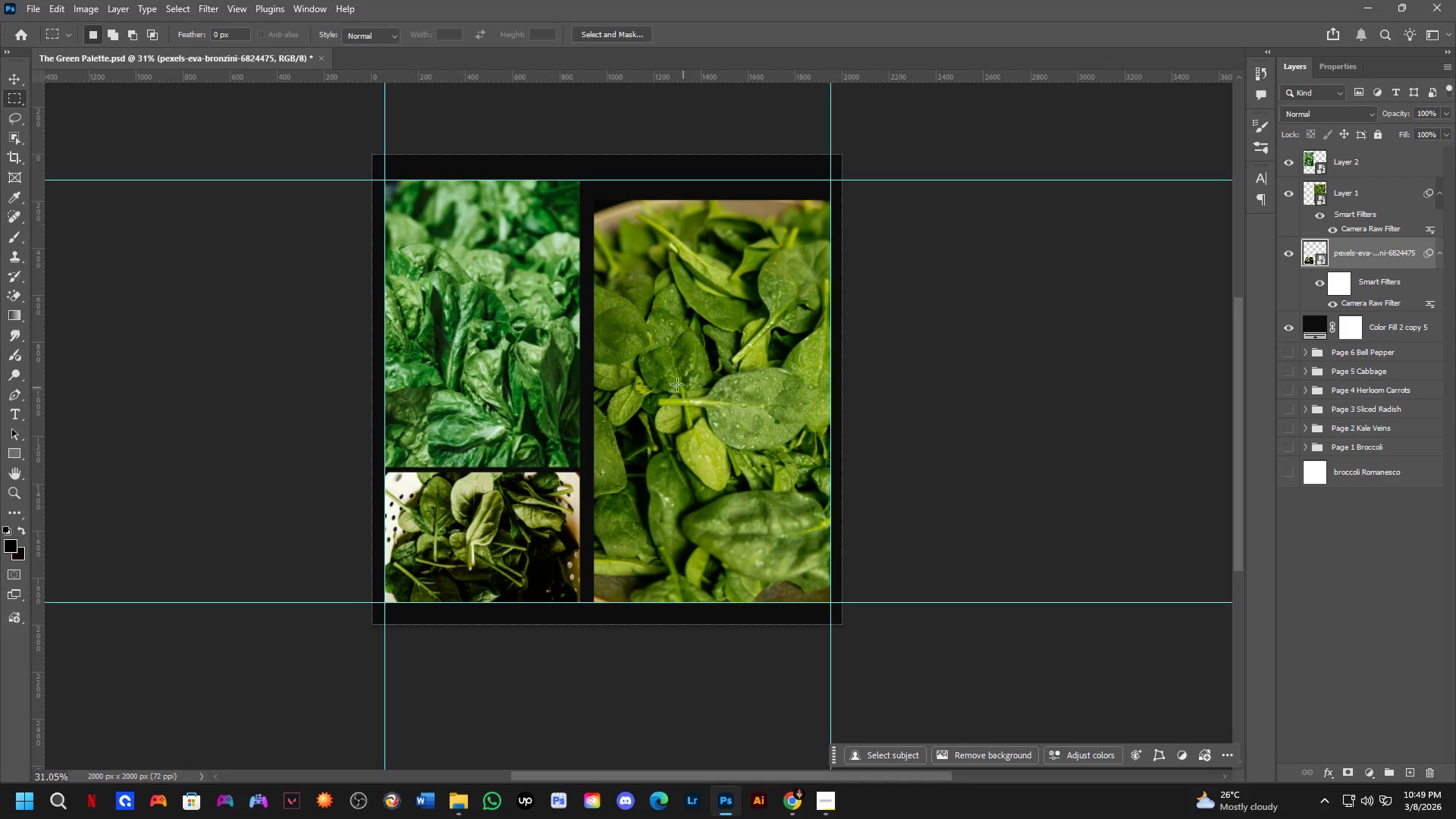 
hold_key(key=Space, duration=0.48)
 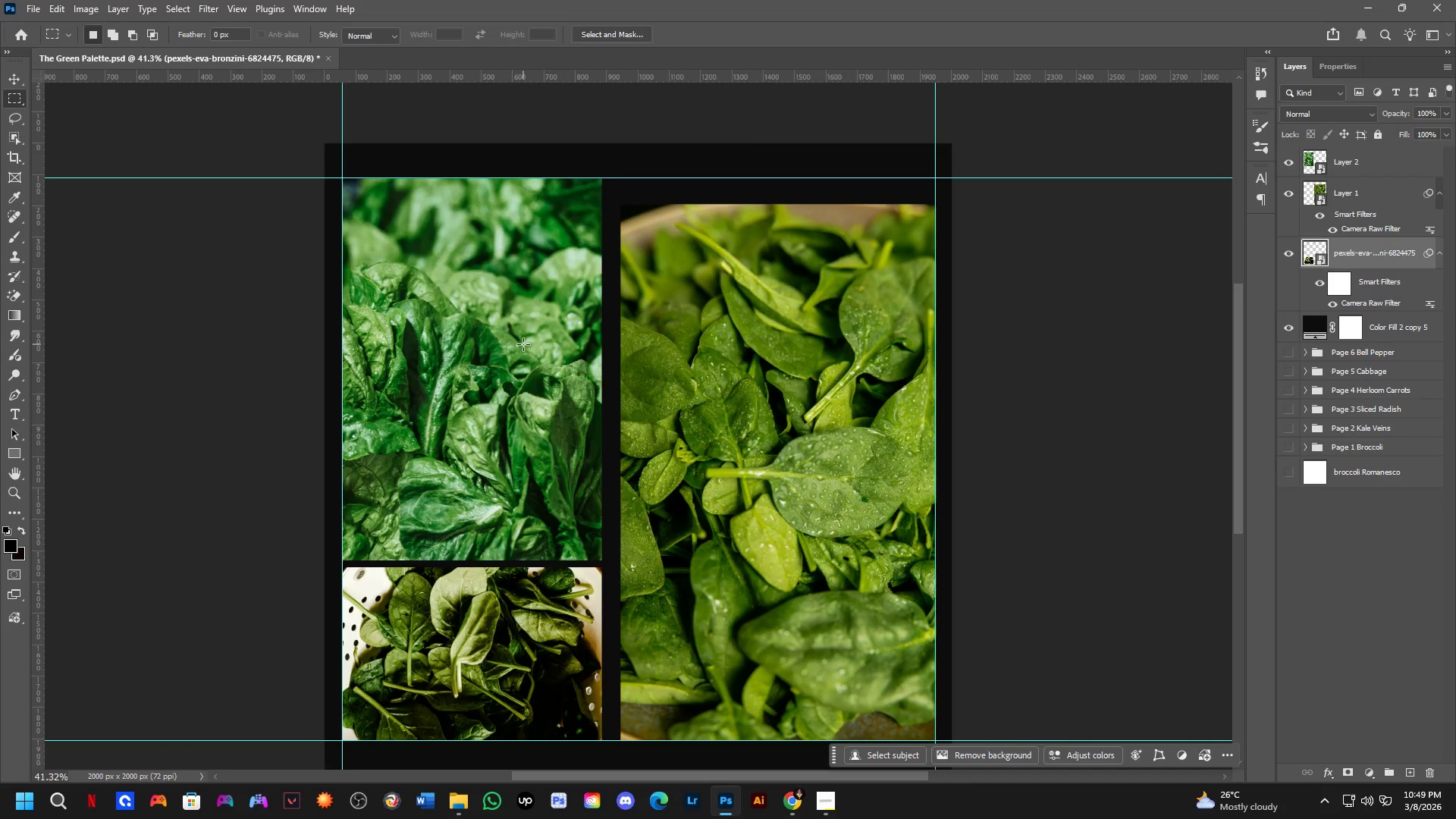 
left_click_drag(start_coordinate=[669, 373], to_coordinate=[670, 391])
 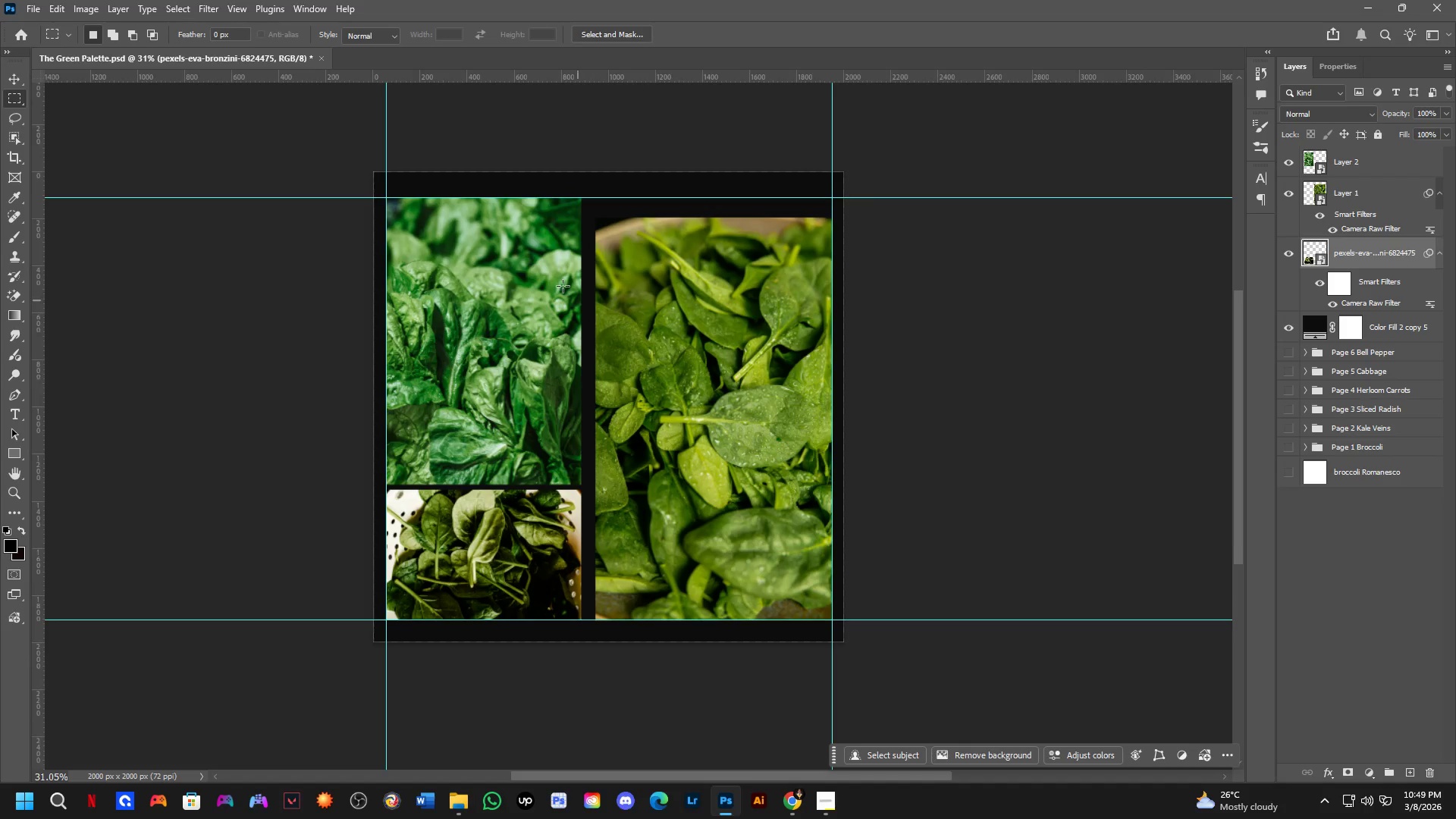 
scroll: coordinate [512, 254], scroll_direction: up, amount: 3.0
 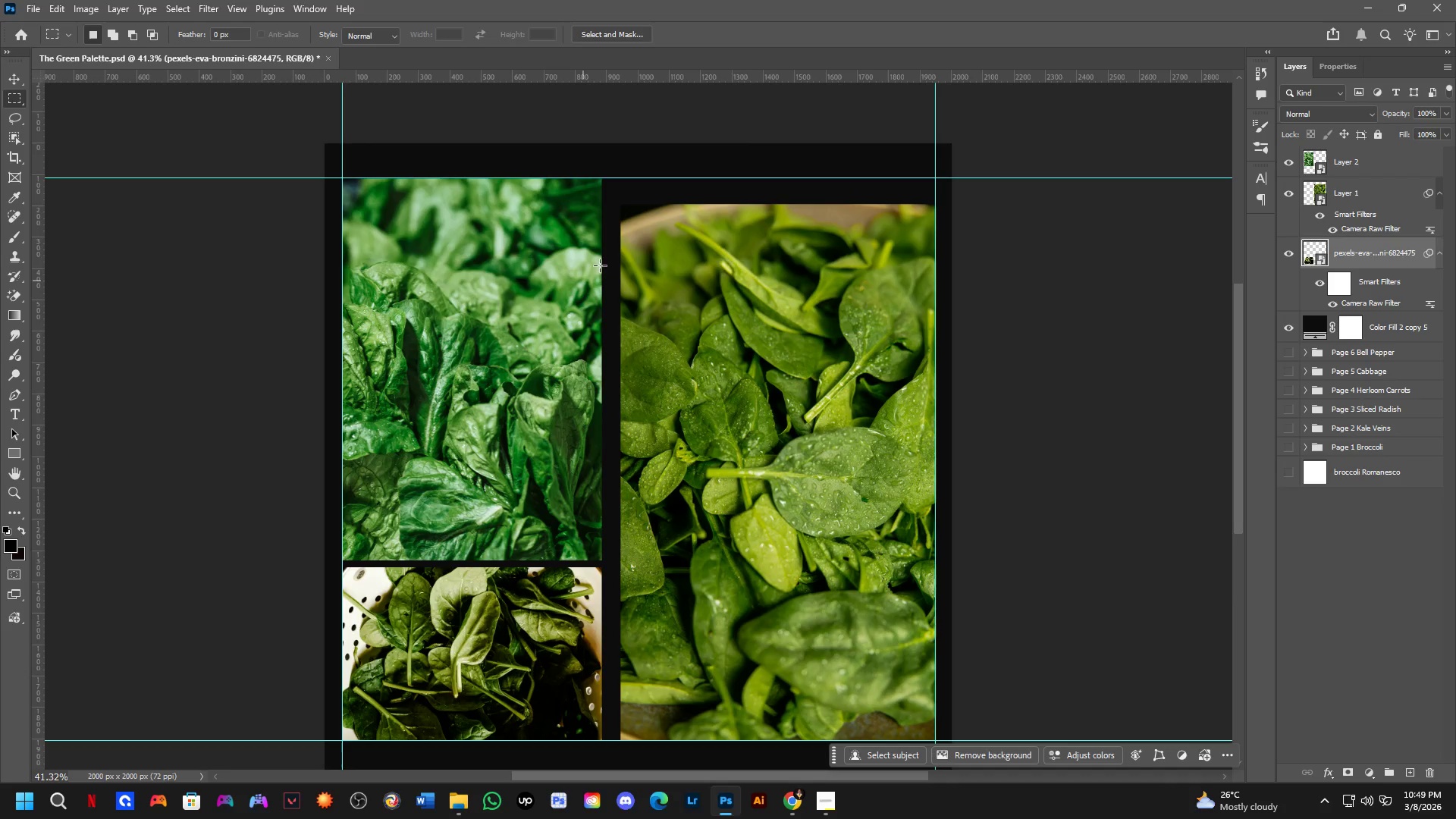 
hold_key(key=Space, duration=0.75)
 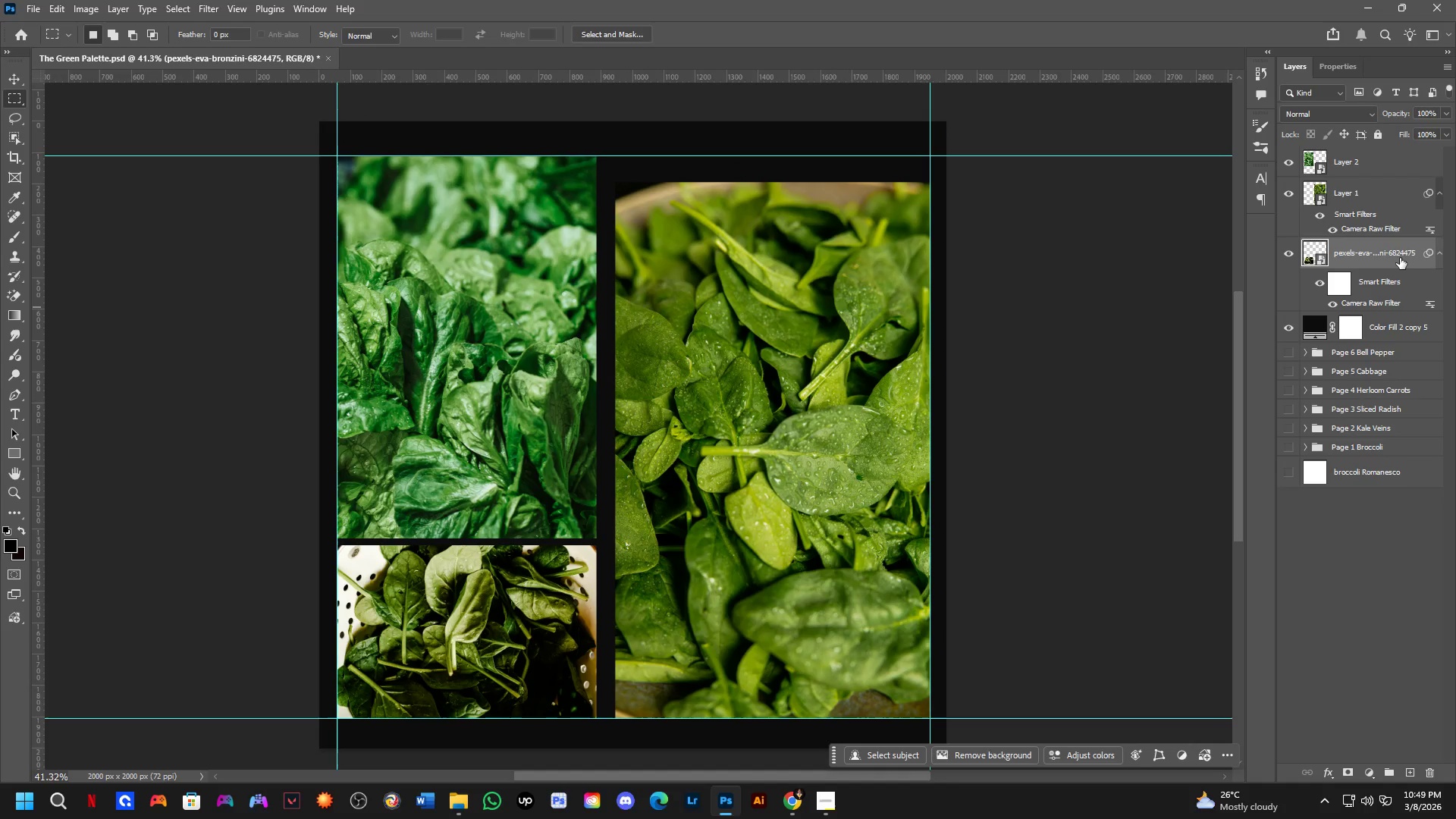 
left_click_drag(start_coordinate=[600, 258], to_coordinate=[595, 236])
 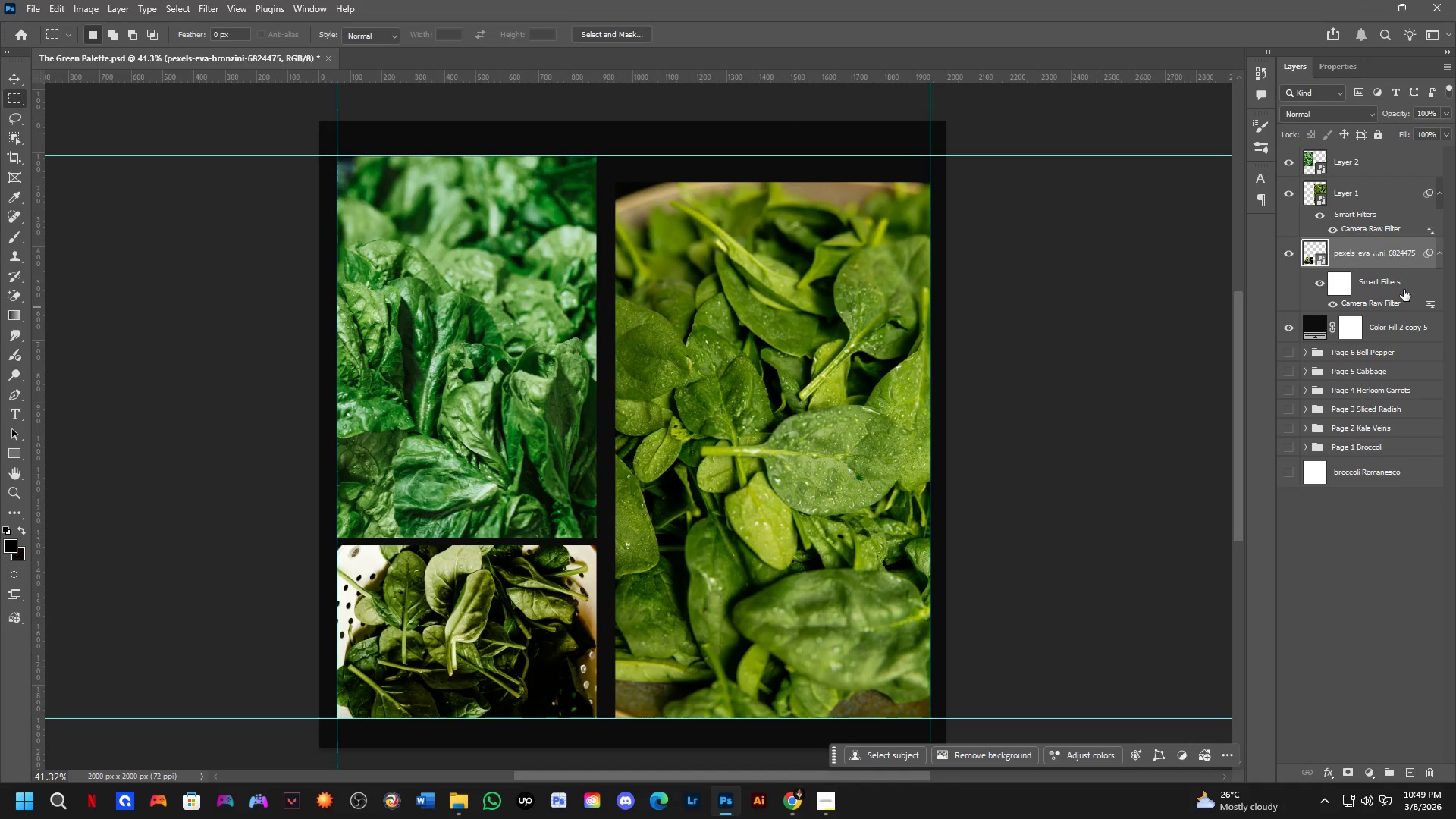 
hold_key(key=ControlLeft, duration=2.08)
hold_key(key=AltLeft, duration=2.03)
left_click_drag(start_coordinate=[1402, 301], to_coordinate=[1382, 158])
 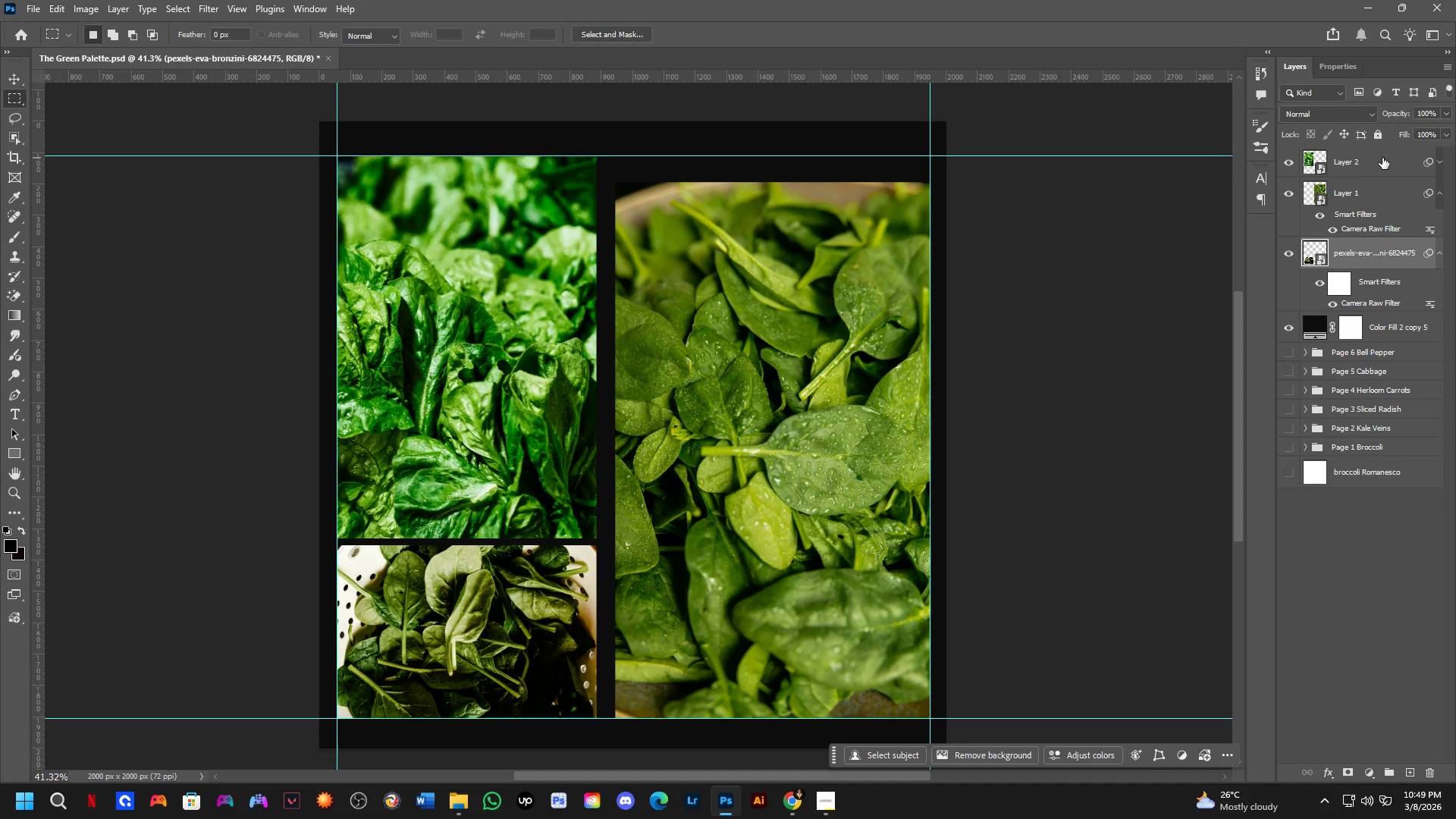 
hold_key(key=ShiftLeft, duration=1.5)
 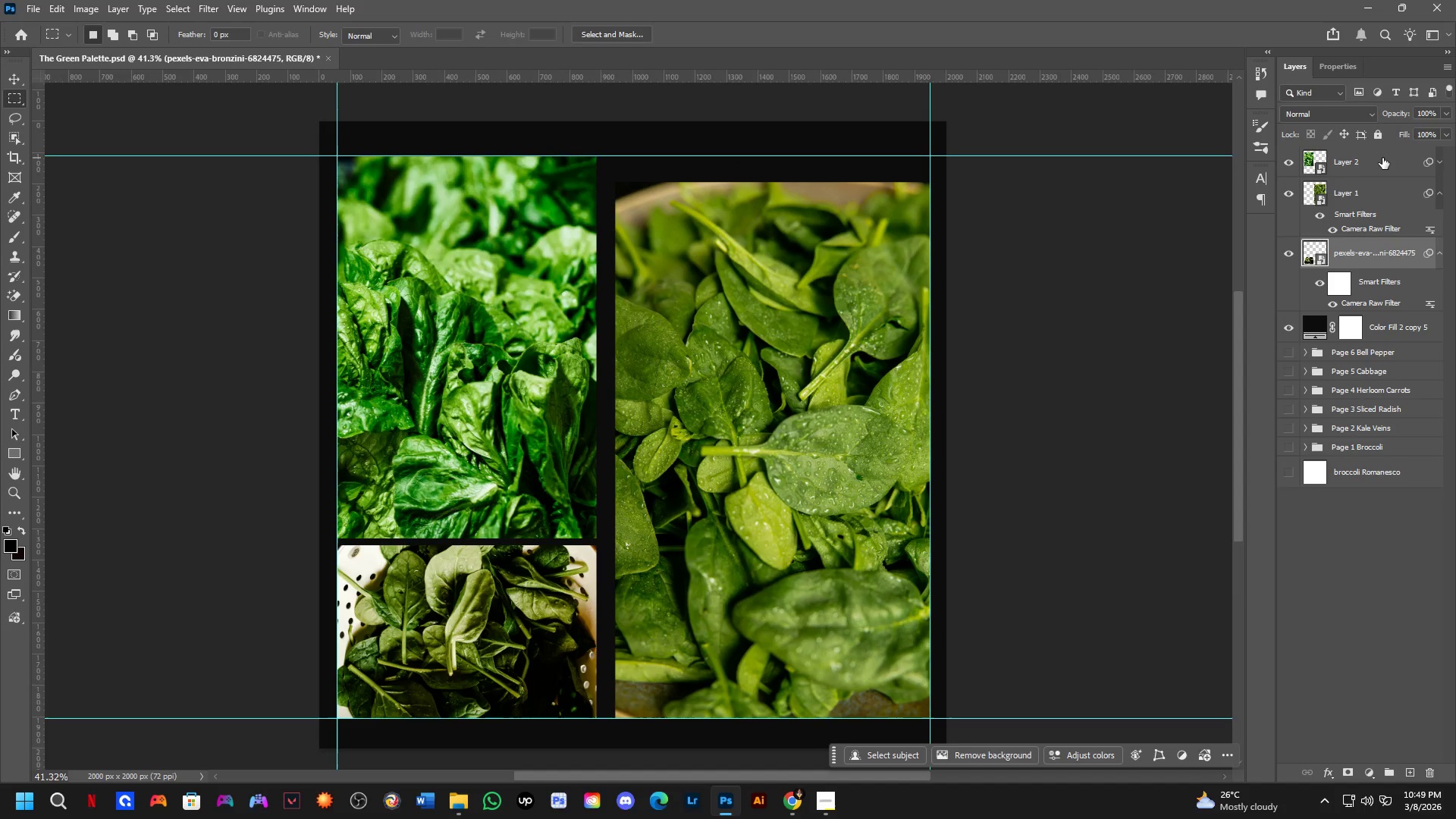 
key(Alt+Control+Shift+ShiftLeft)
 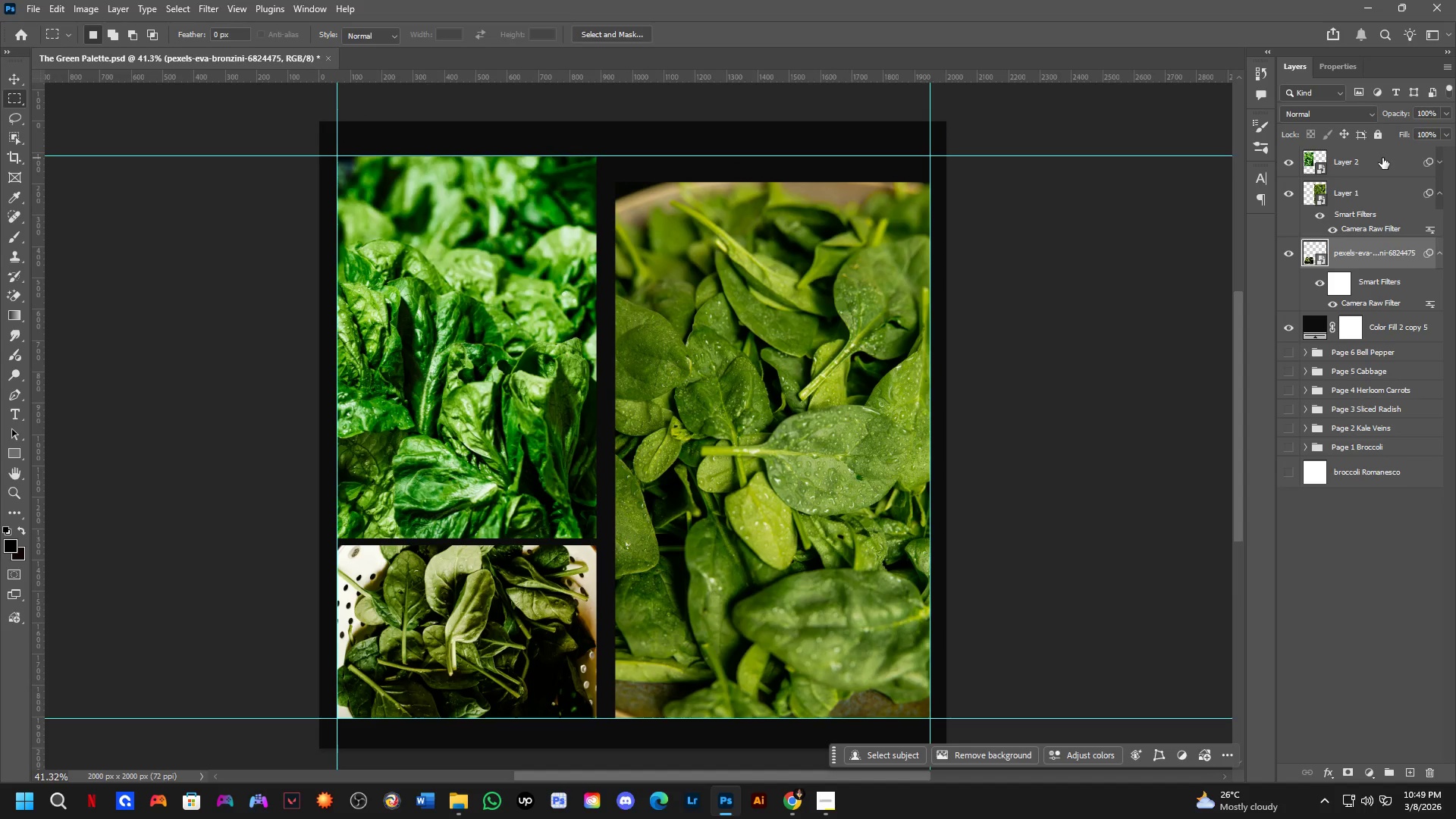 
key(Alt+Control+Shift+ShiftLeft)
 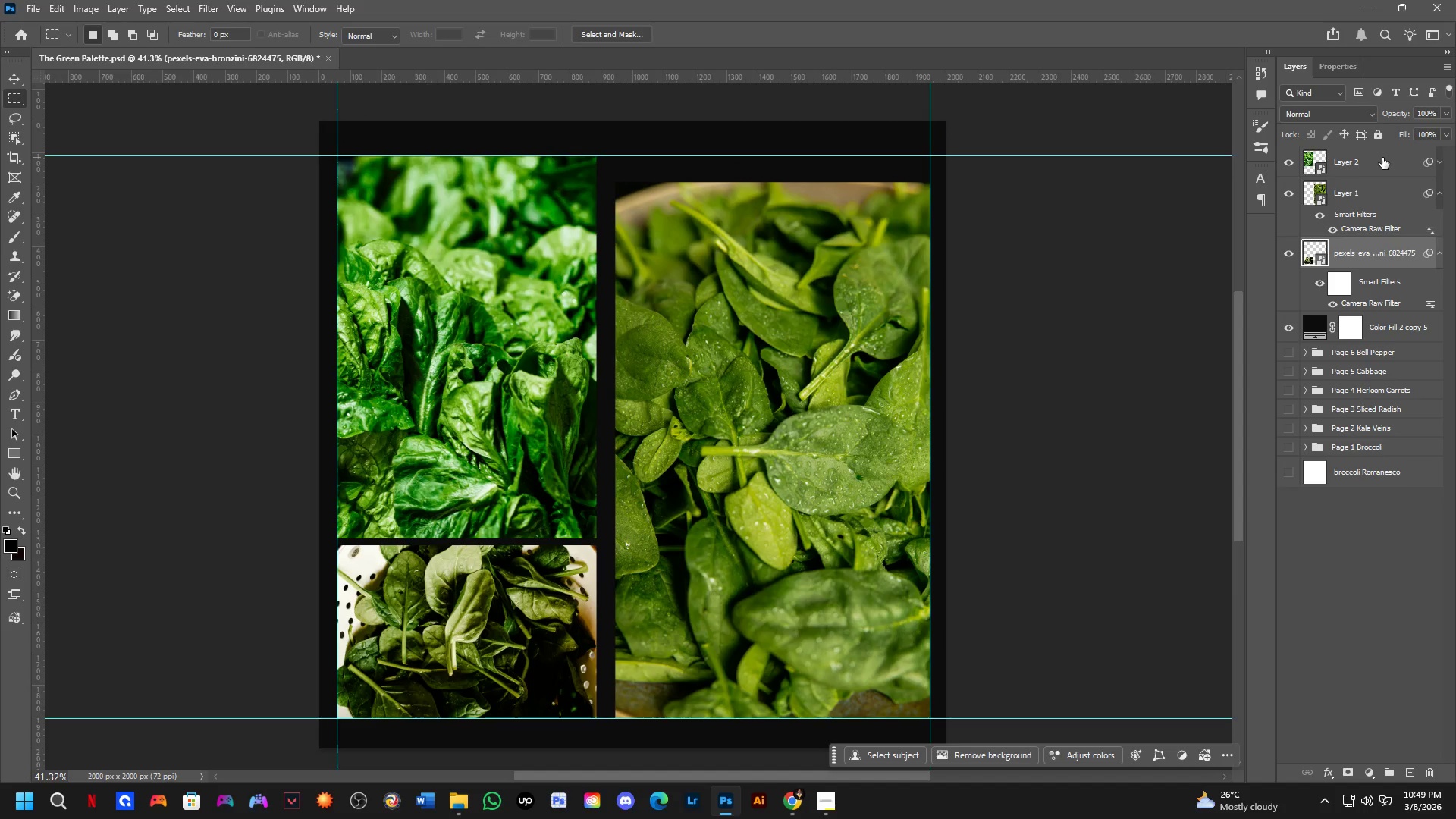 
key(Alt+Control+Shift+ShiftLeft)
 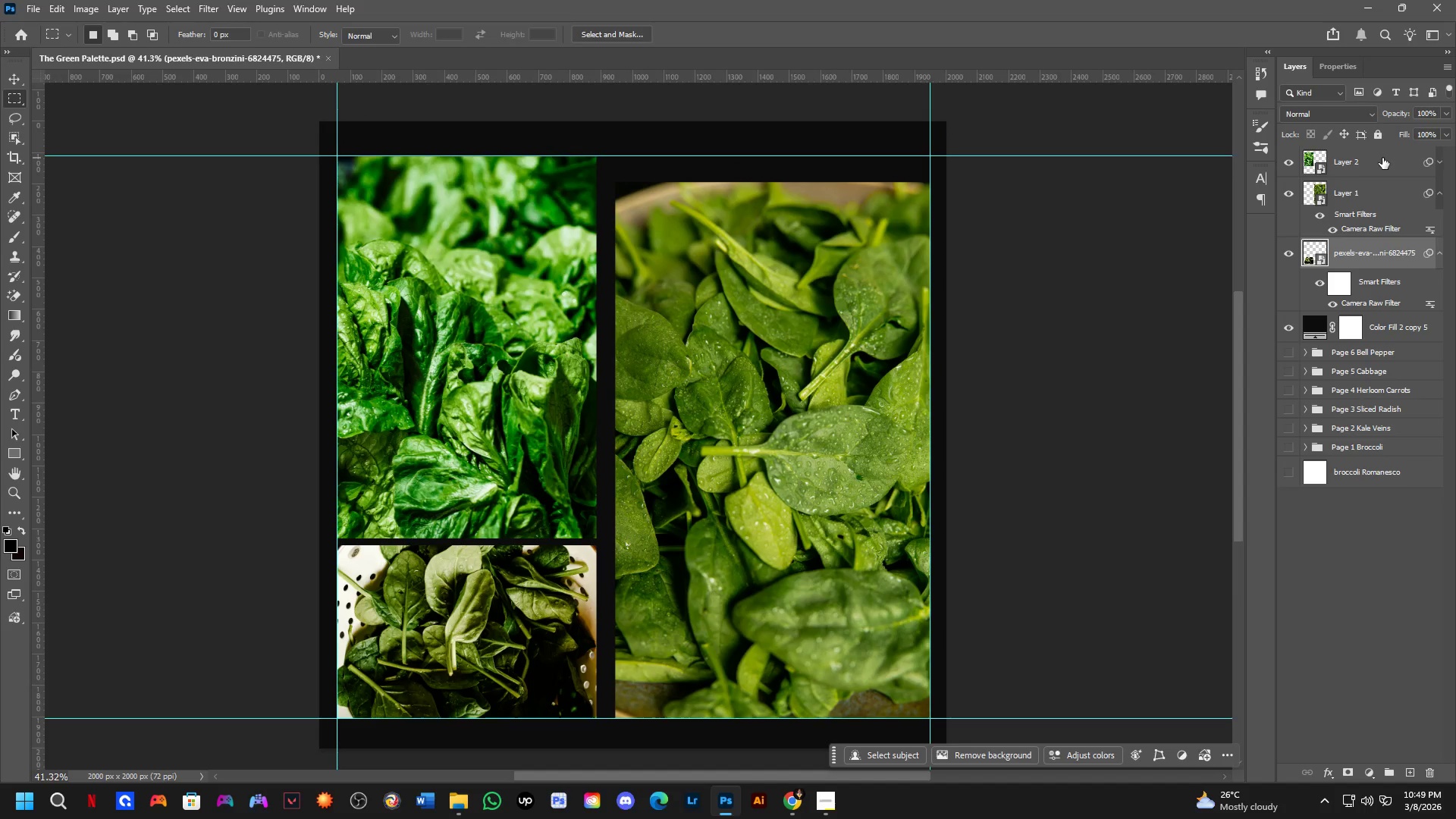 
key(Alt+Control+Shift+ShiftLeft)
 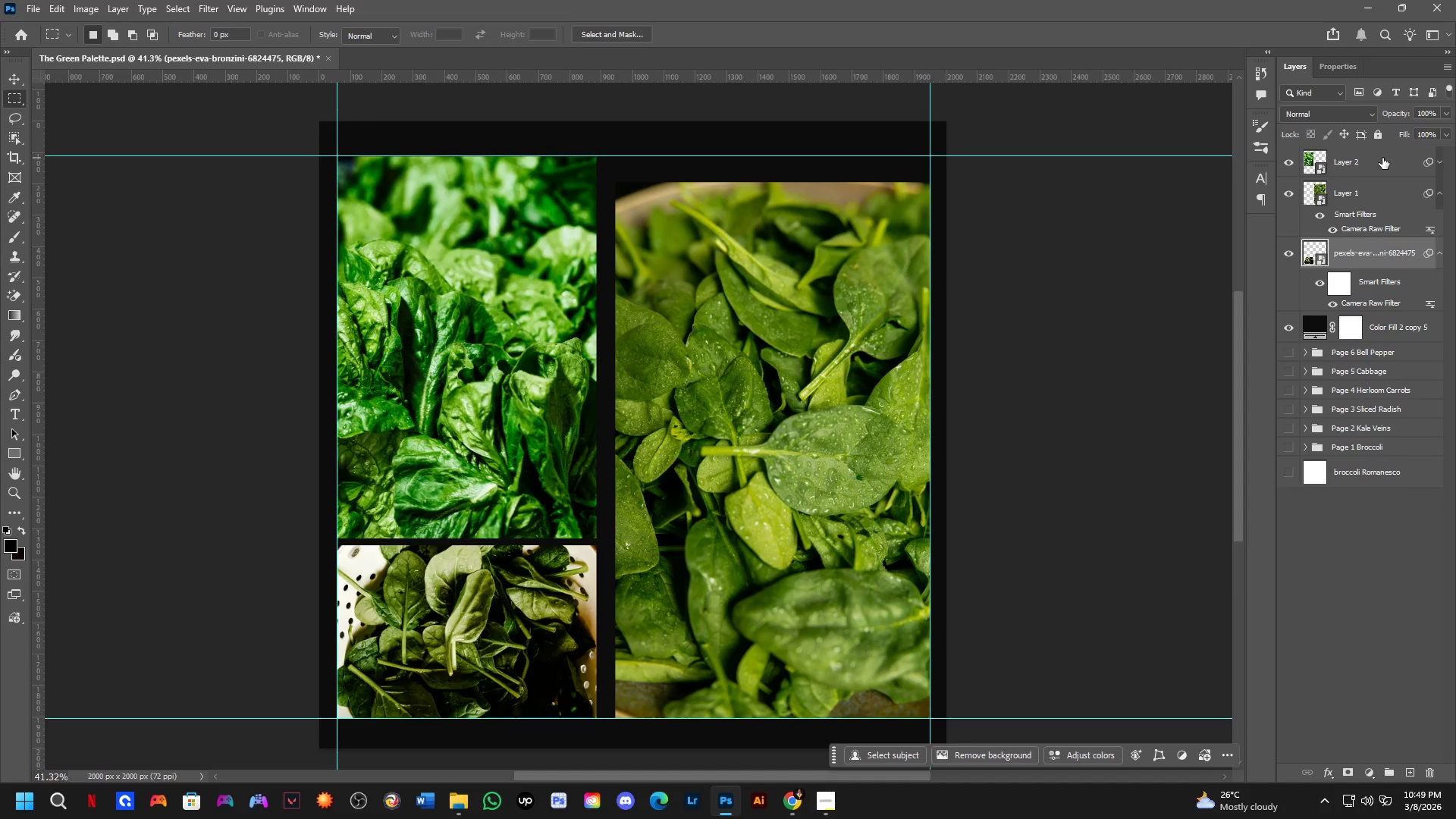 
key(Alt+Control+Shift+ShiftLeft)
 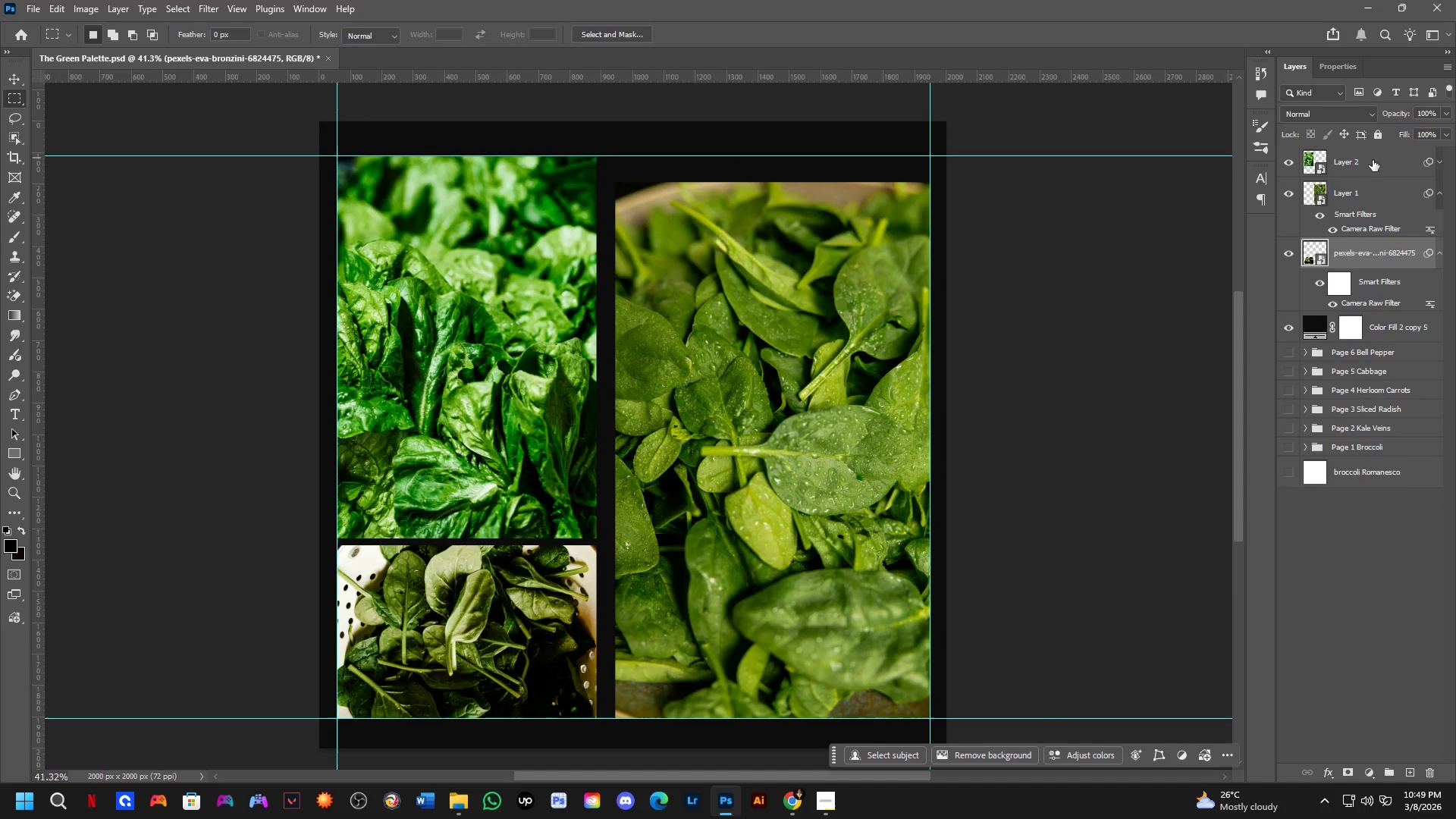 
key(Alt+Control+Shift+ShiftLeft)
 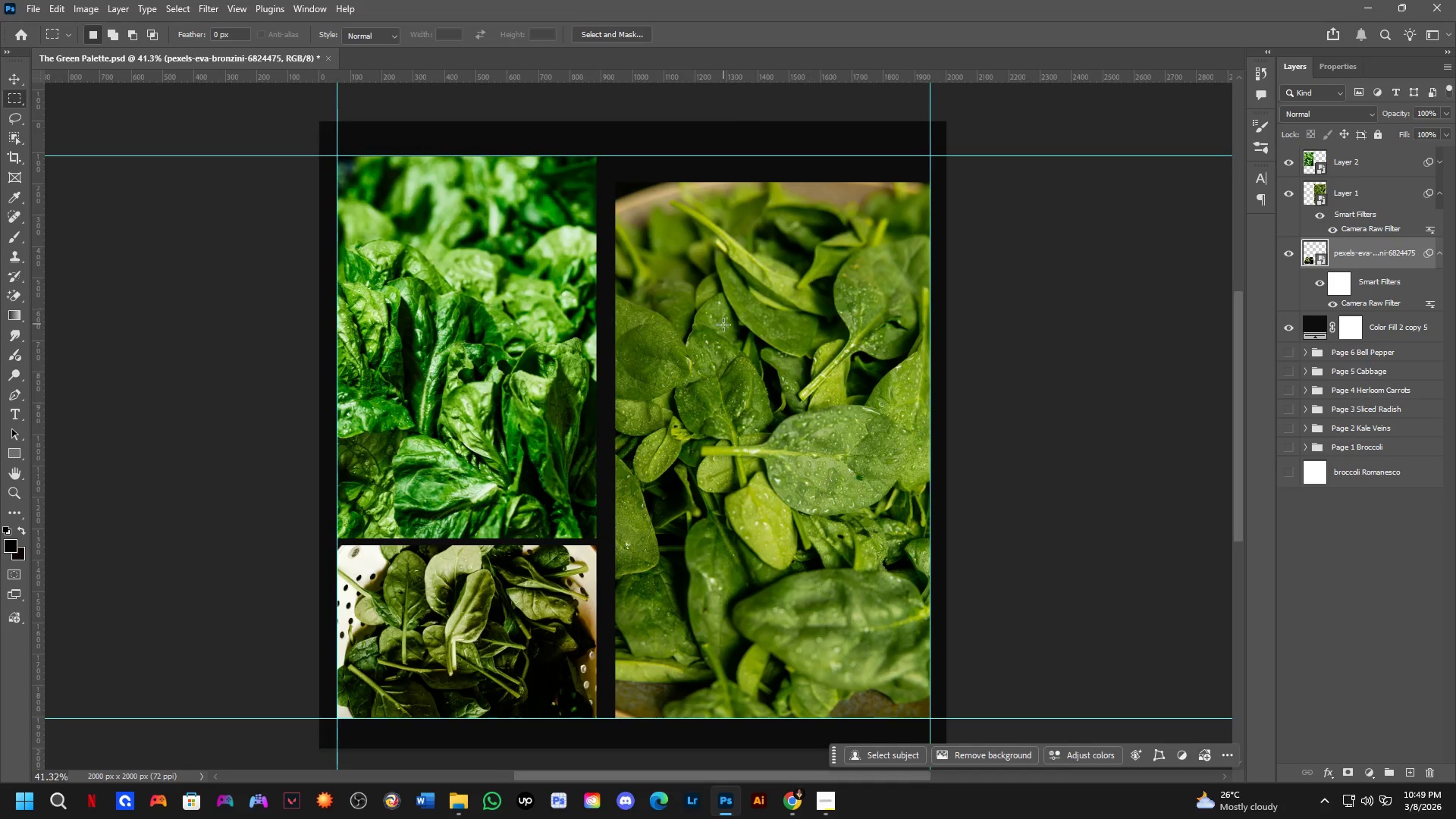 
scroll: coordinate [723, 325], scroll_direction: down, amount: 3.0
 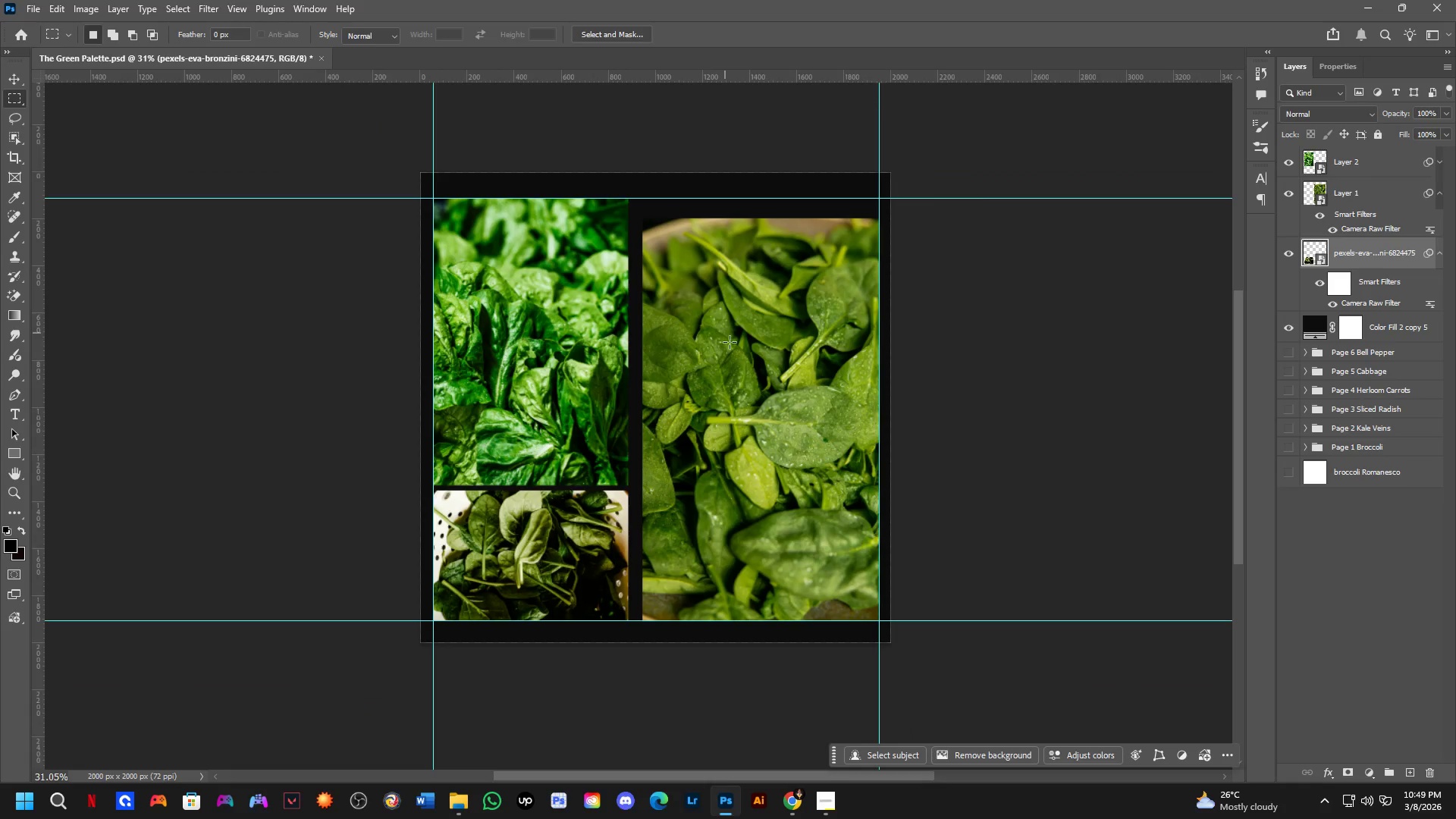 
hold_key(key=Space, duration=0.59)
 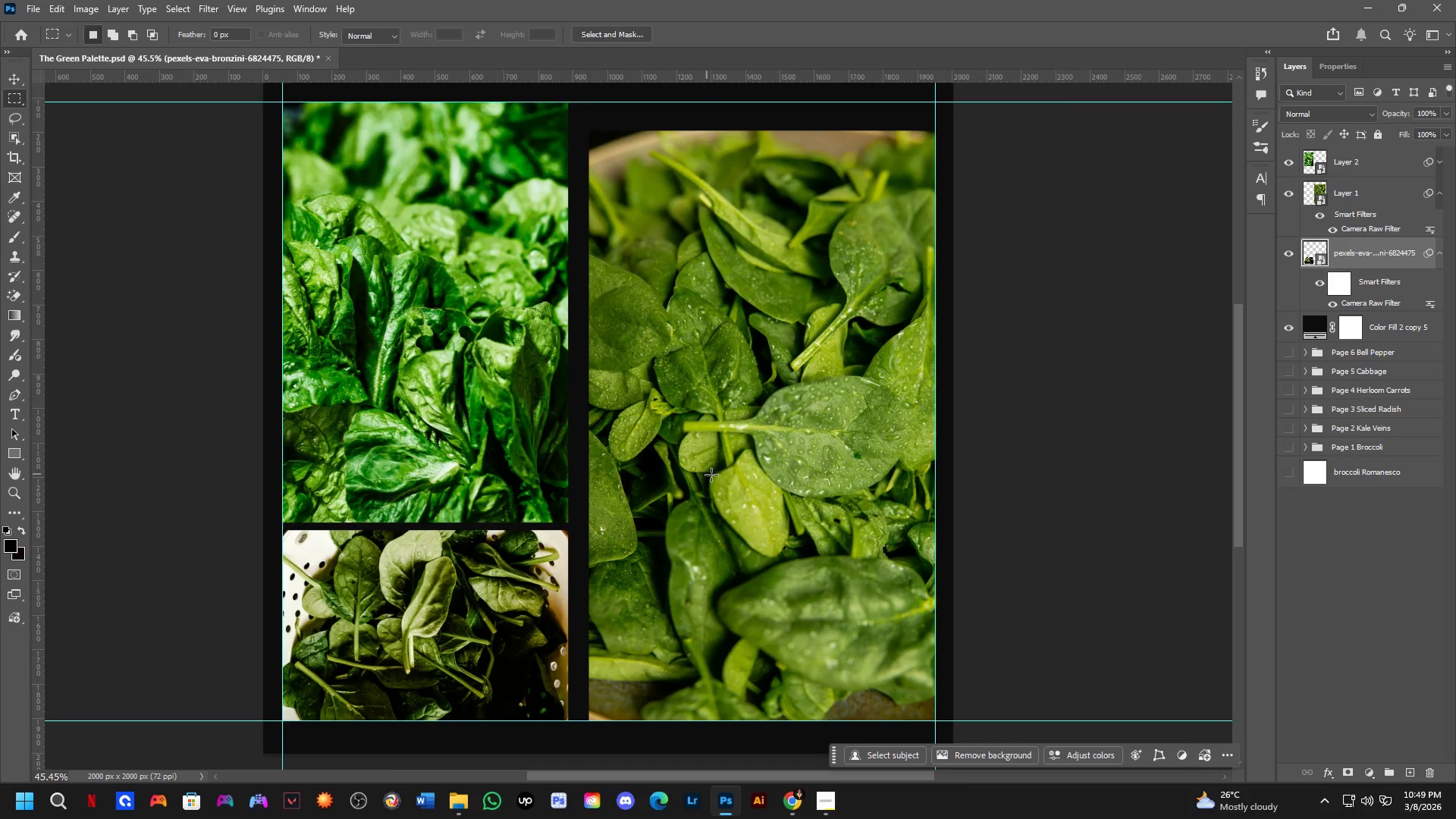 
left_click_drag(start_coordinate=[802, 441], to_coordinate=[776, 451])
 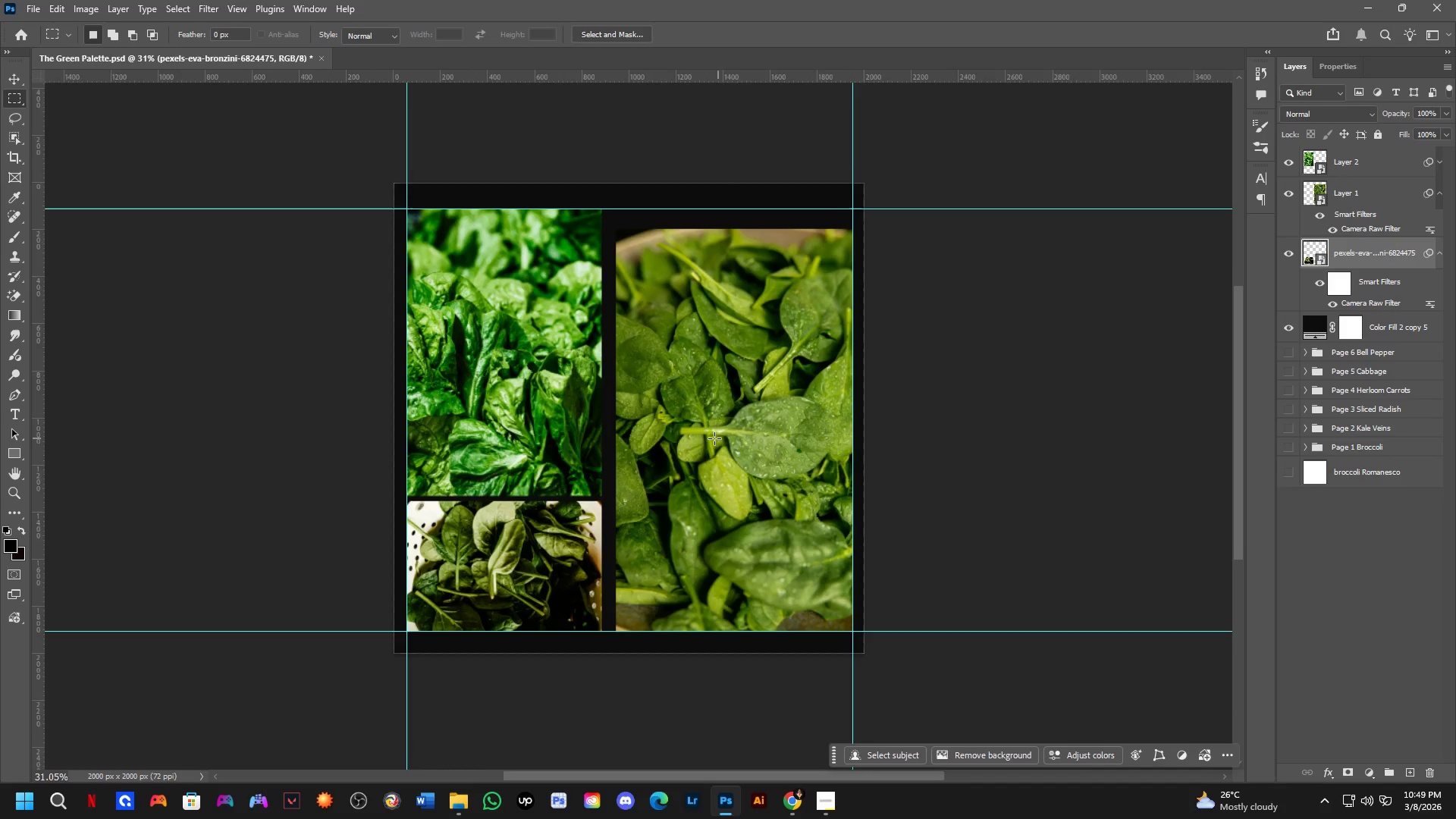 
scroll: coordinate [671, 438], scroll_direction: up, amount: 4.0
 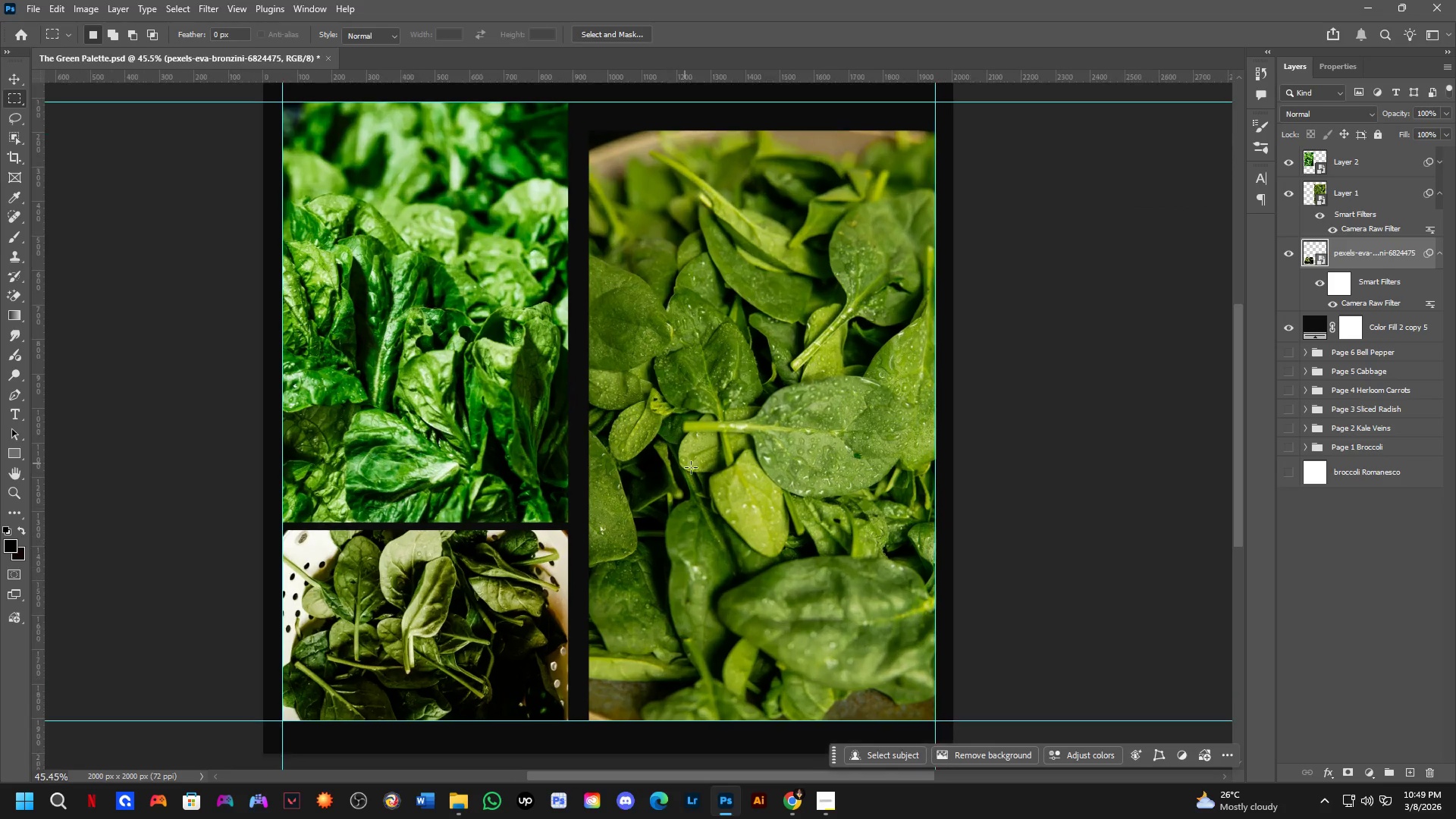 
key(Control+ControlLeft)
 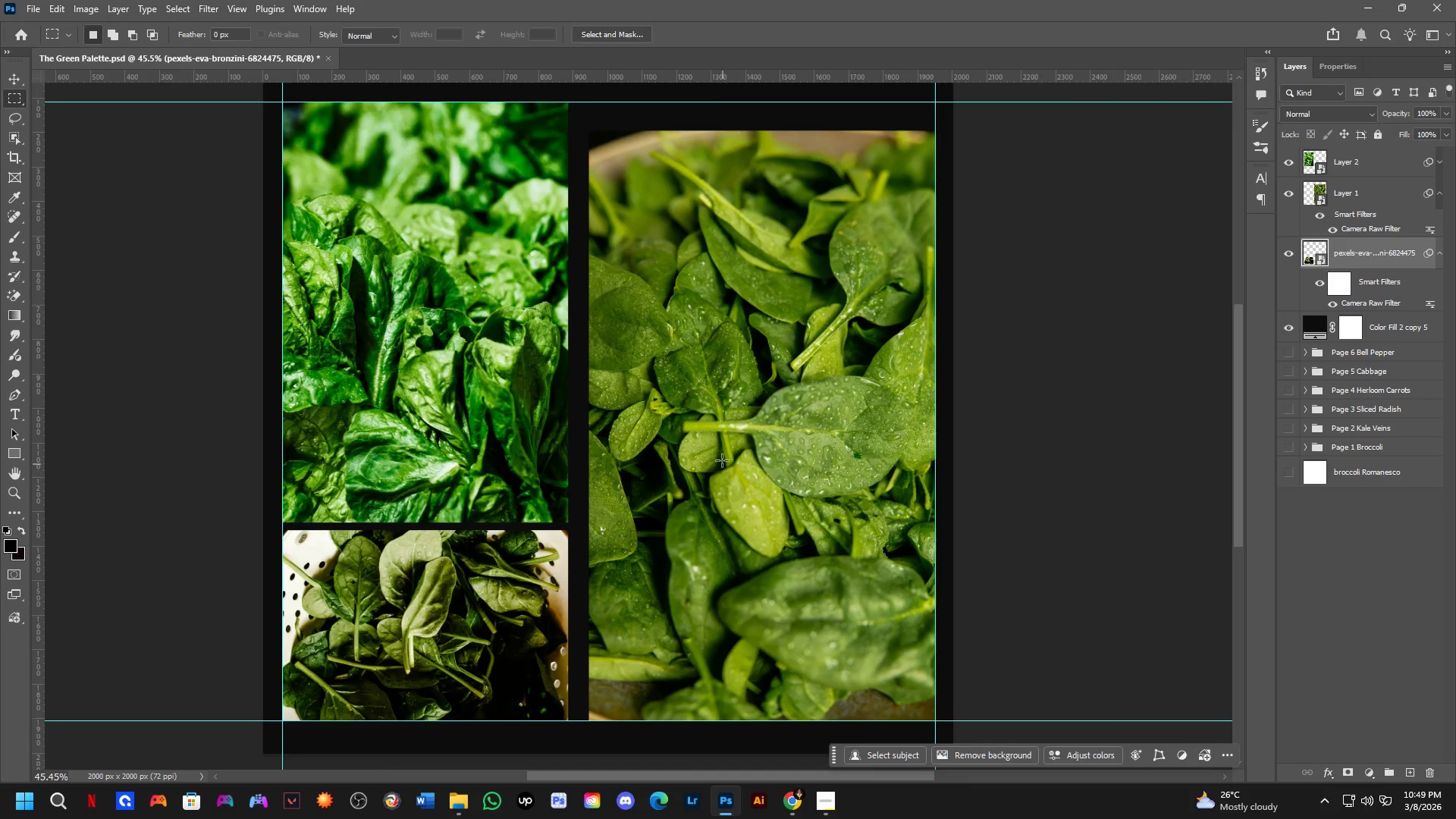 
scroll: coordinate [717, 453], scroll_direction: down, amount: 3.0
 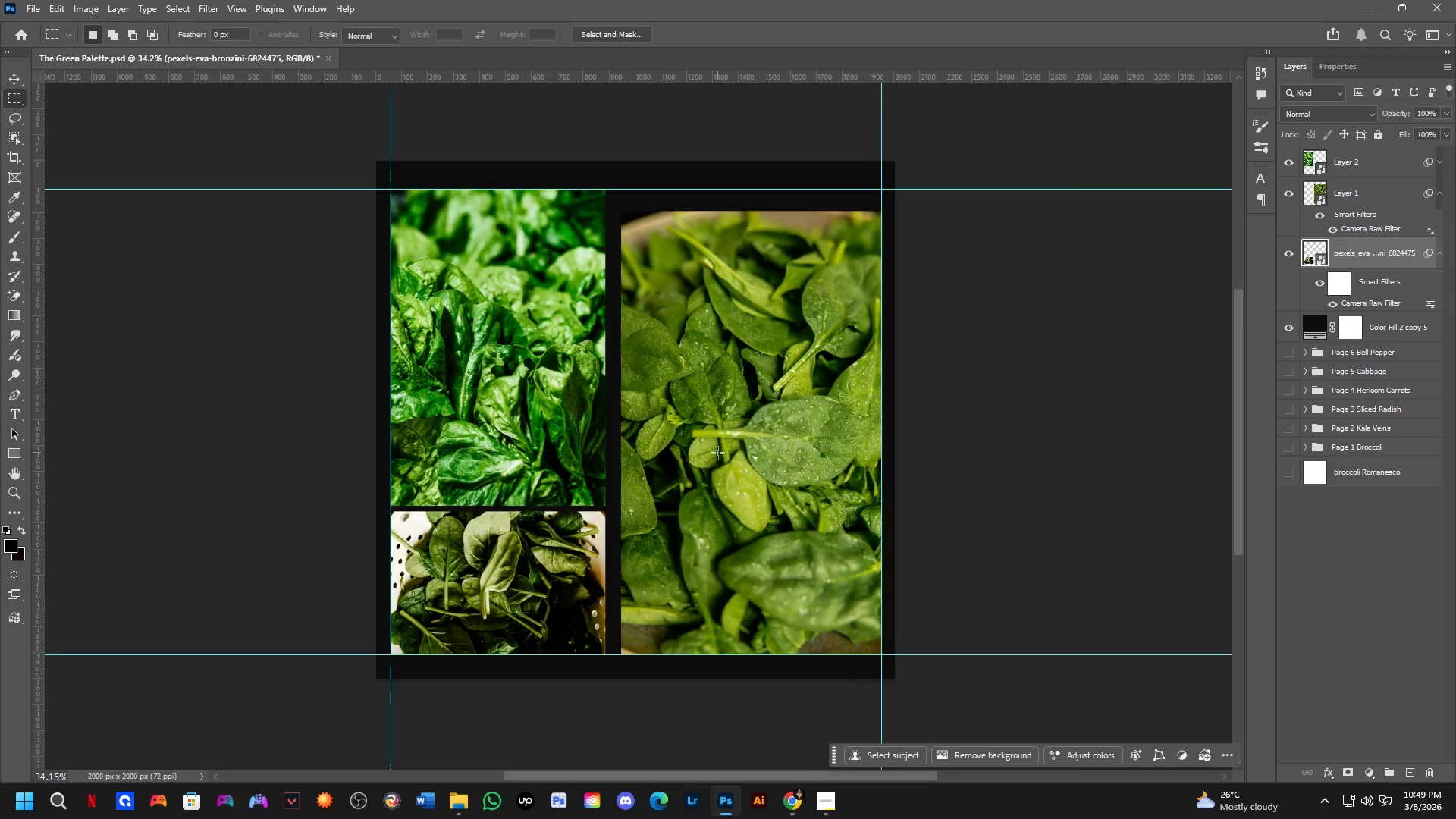 
hold_key(key=Space, duration=0.5)
 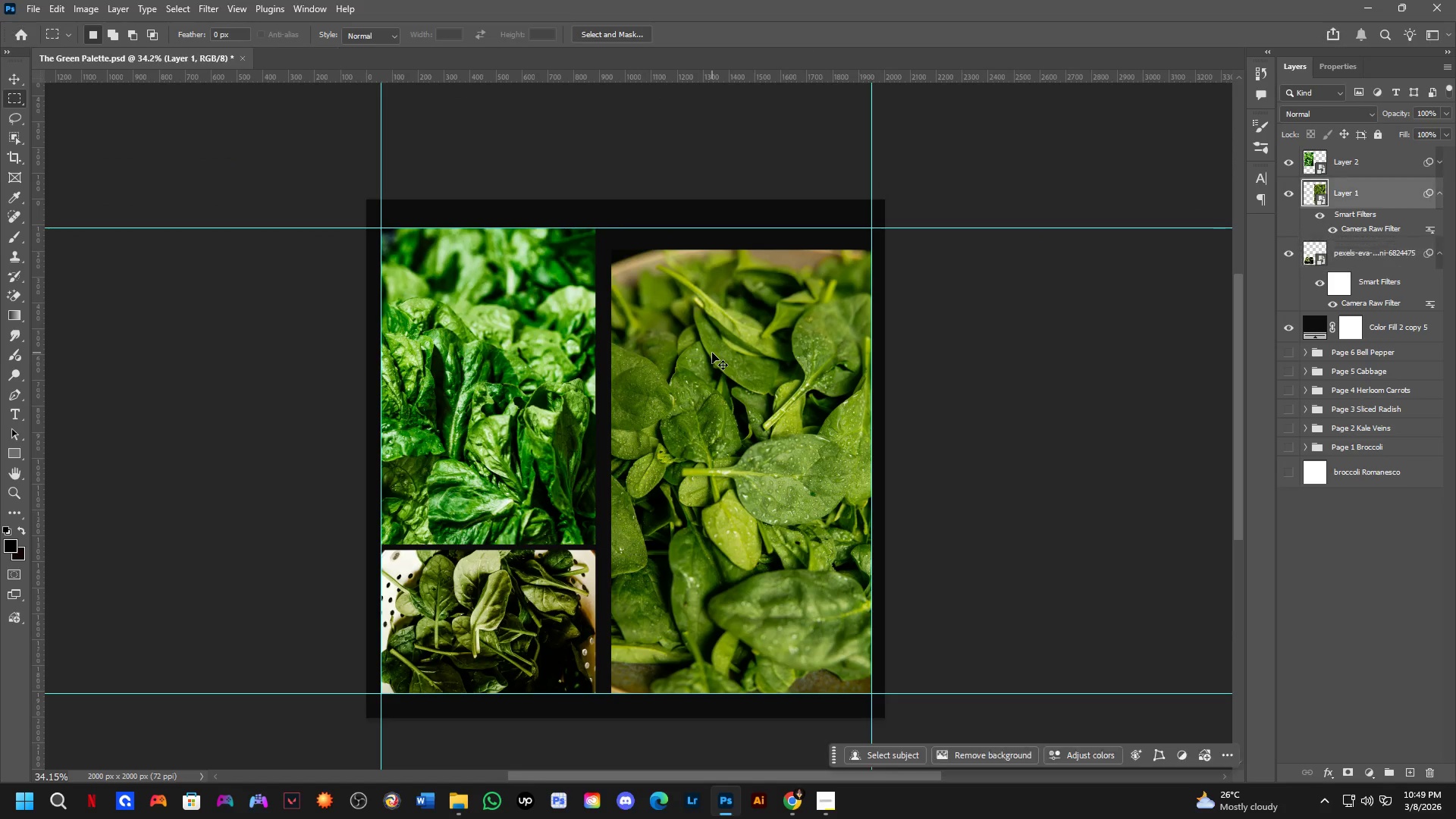 
left_click_drag(start_coordinate=[726, 390], to_coordinate=[719, 421])
 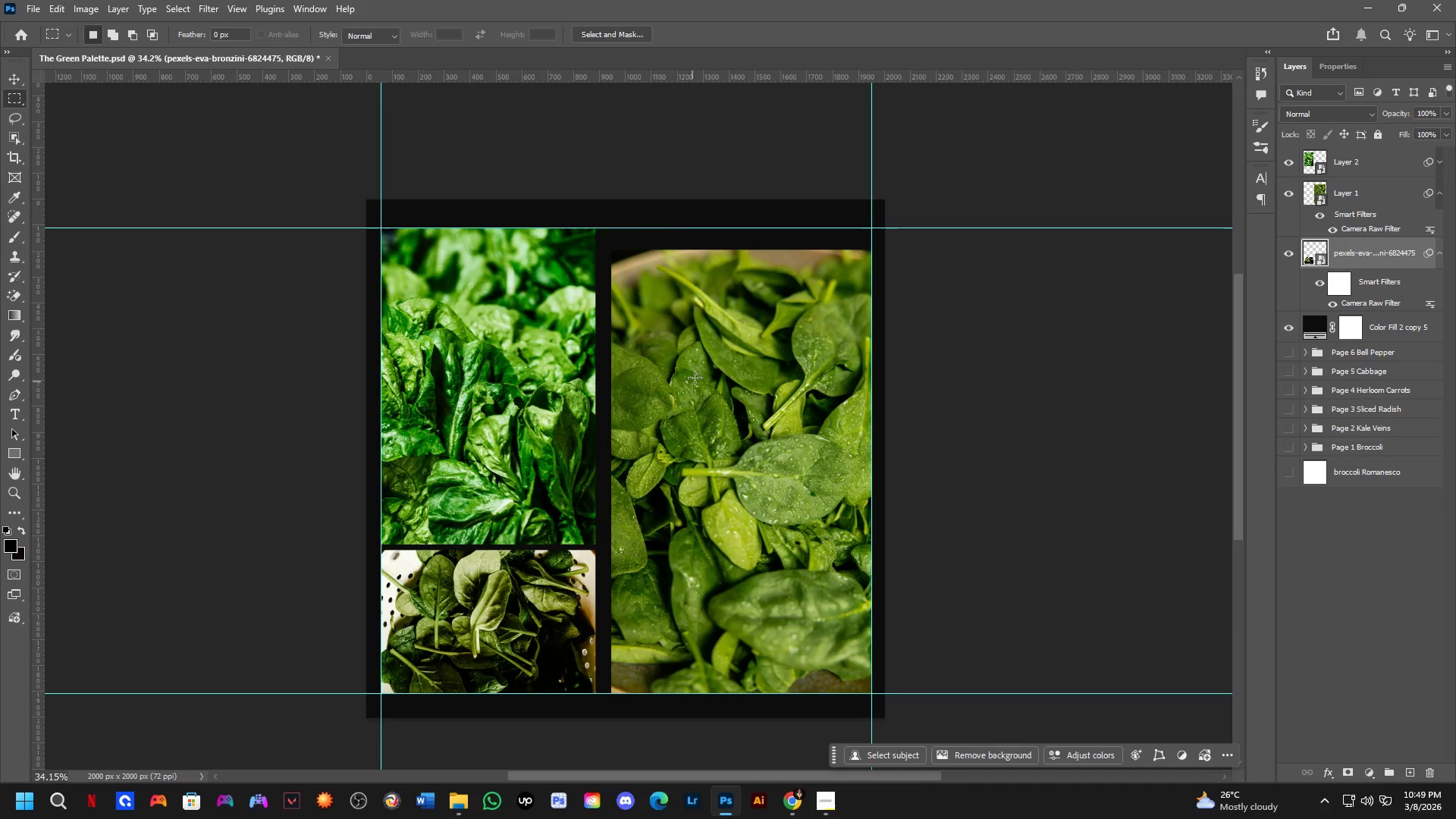 
key(Control+ControlLeft)
 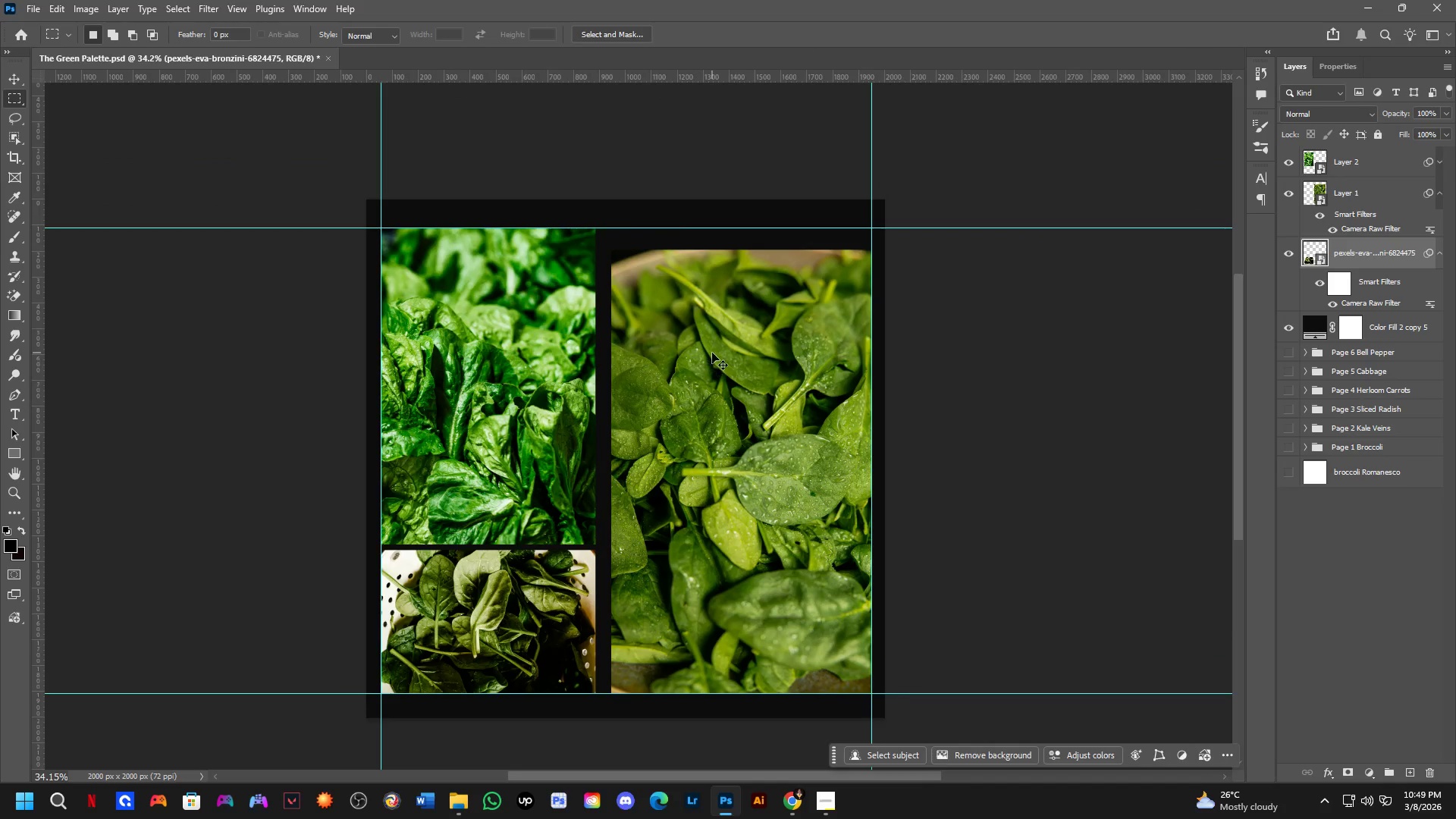 
left_click([712, 353])
 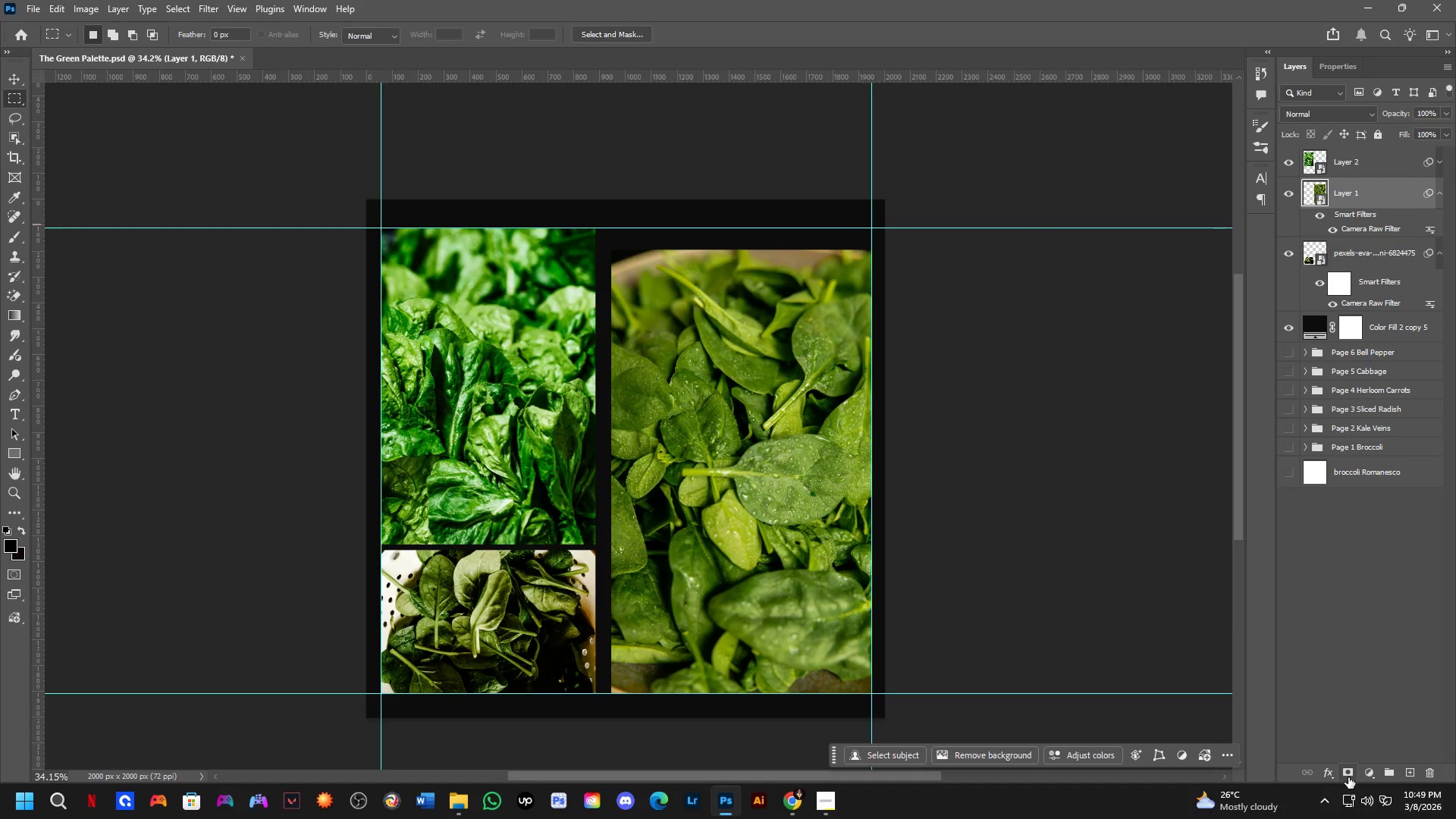 
key(B)
 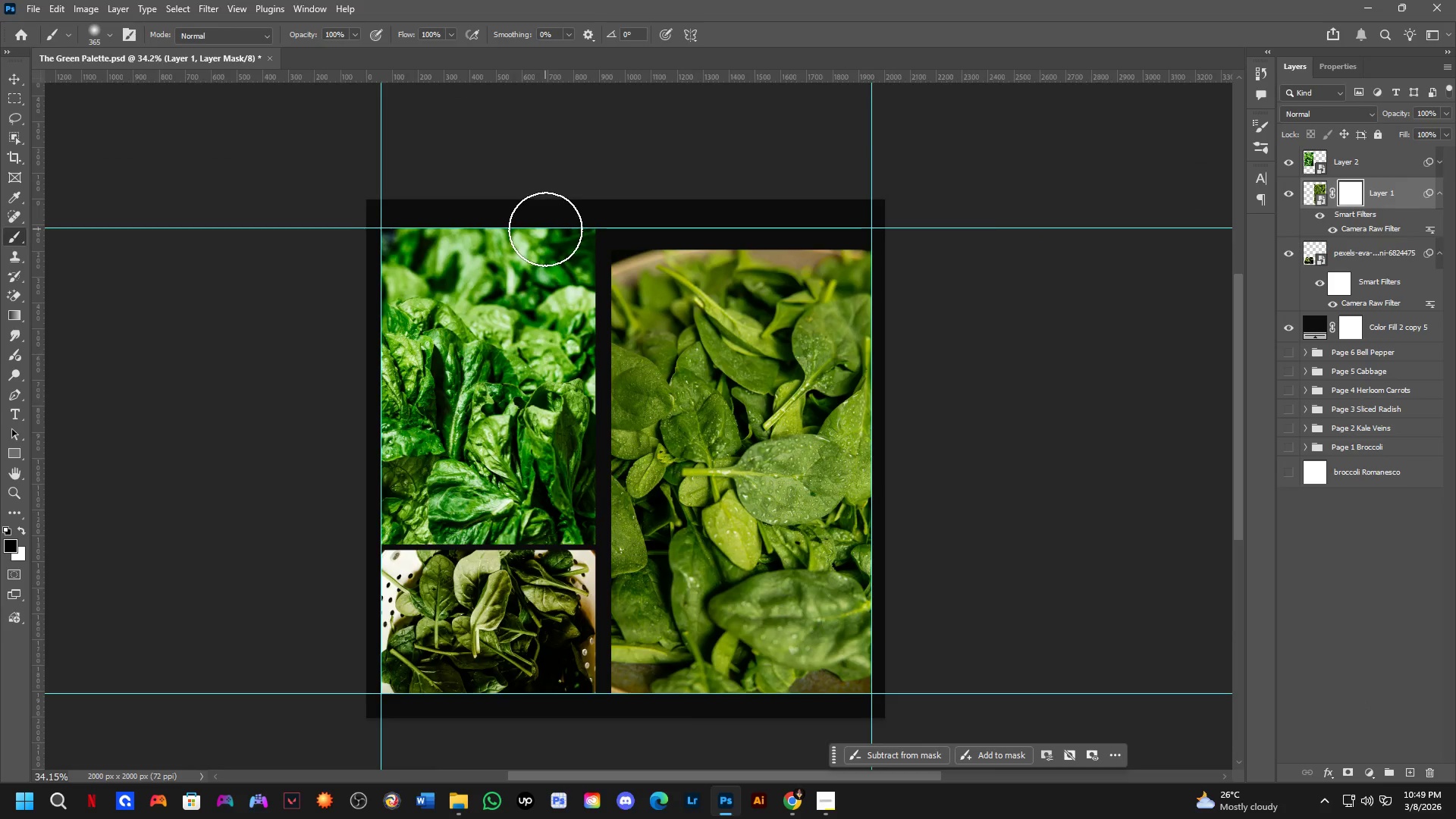 
scroll: coordinate [598, 281], scroll_direction: up, amount: 4.0
 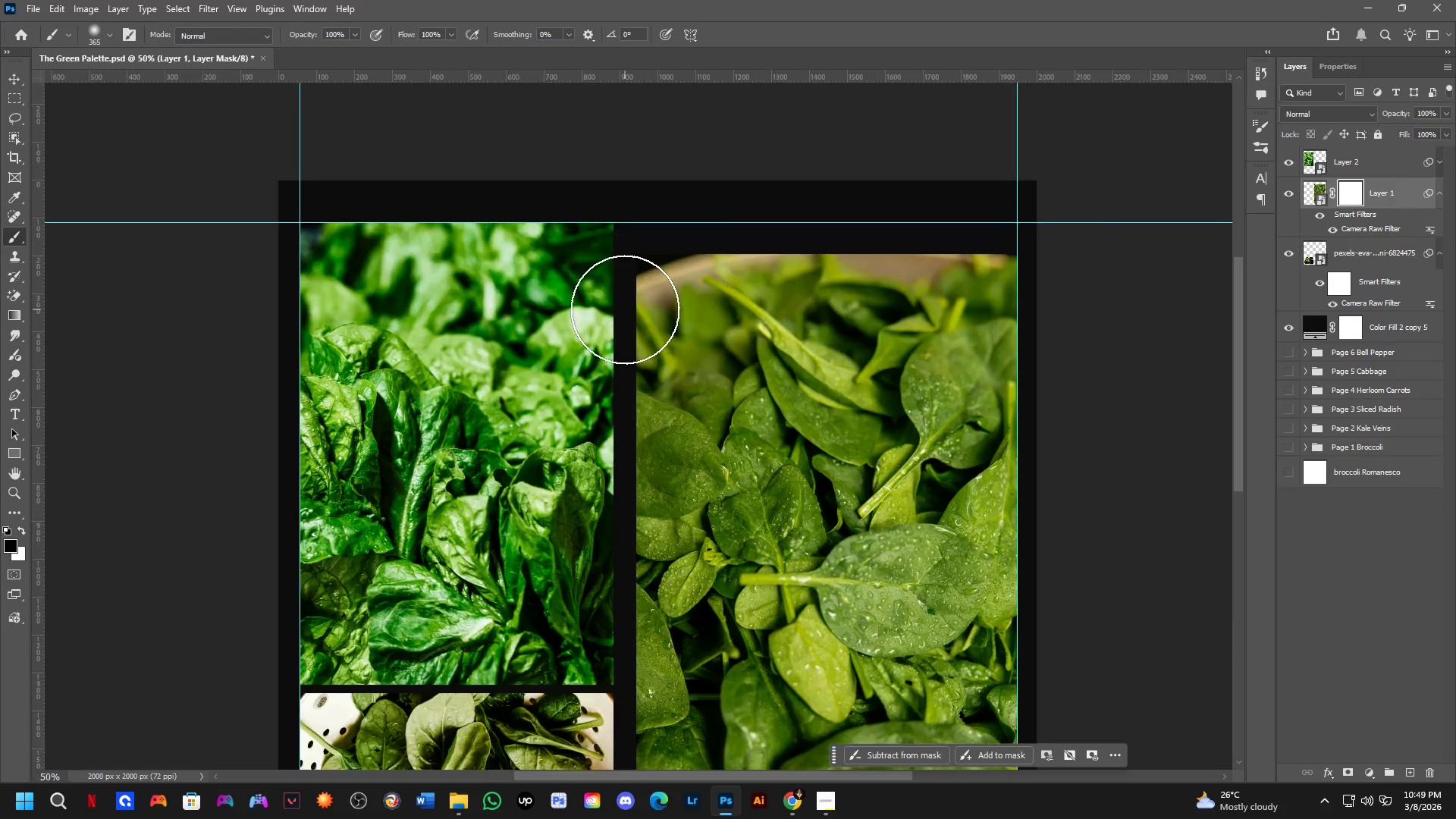 
key(Alt+AltLeft)
 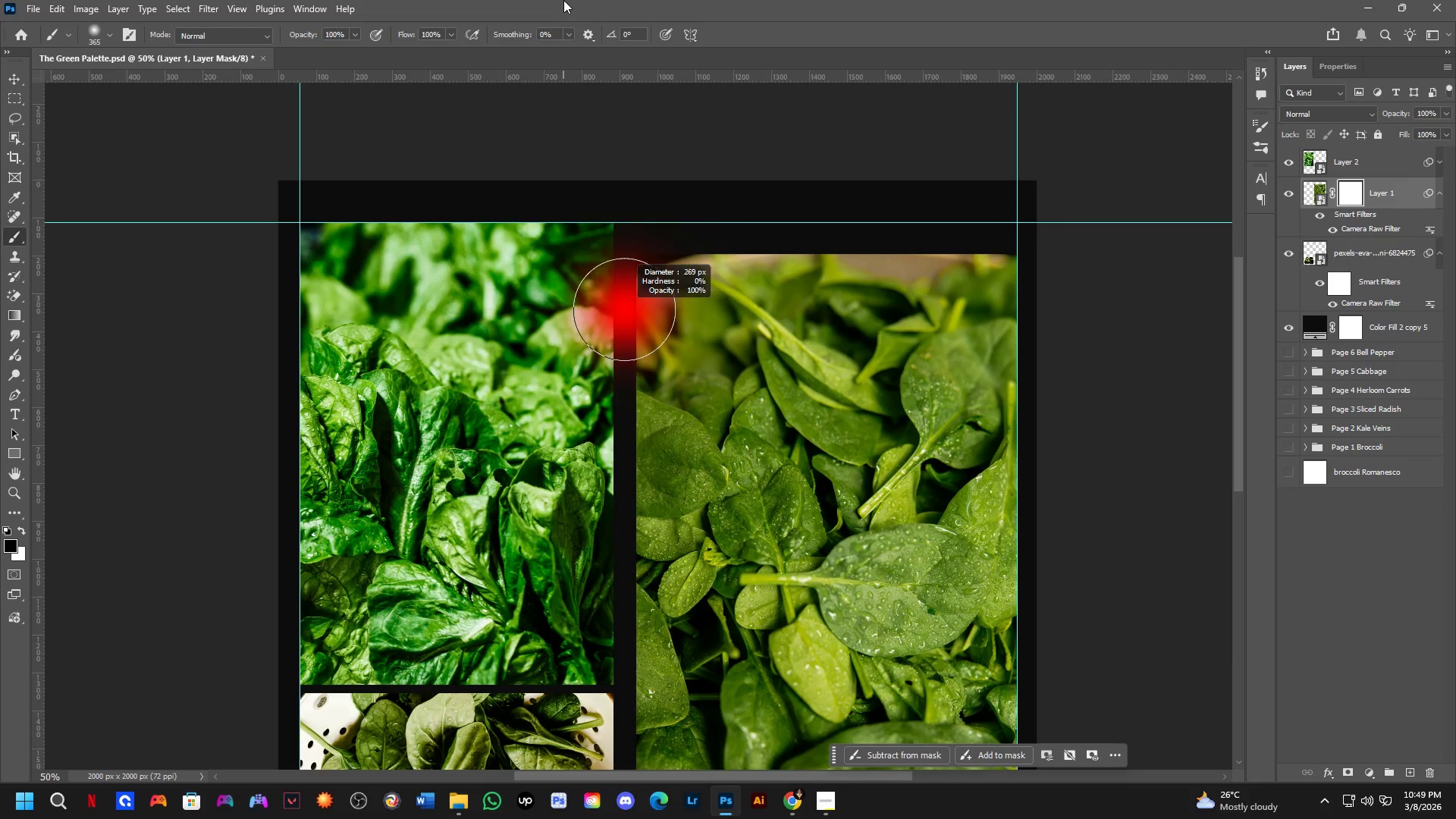 
key(Alt+AltLeft)
 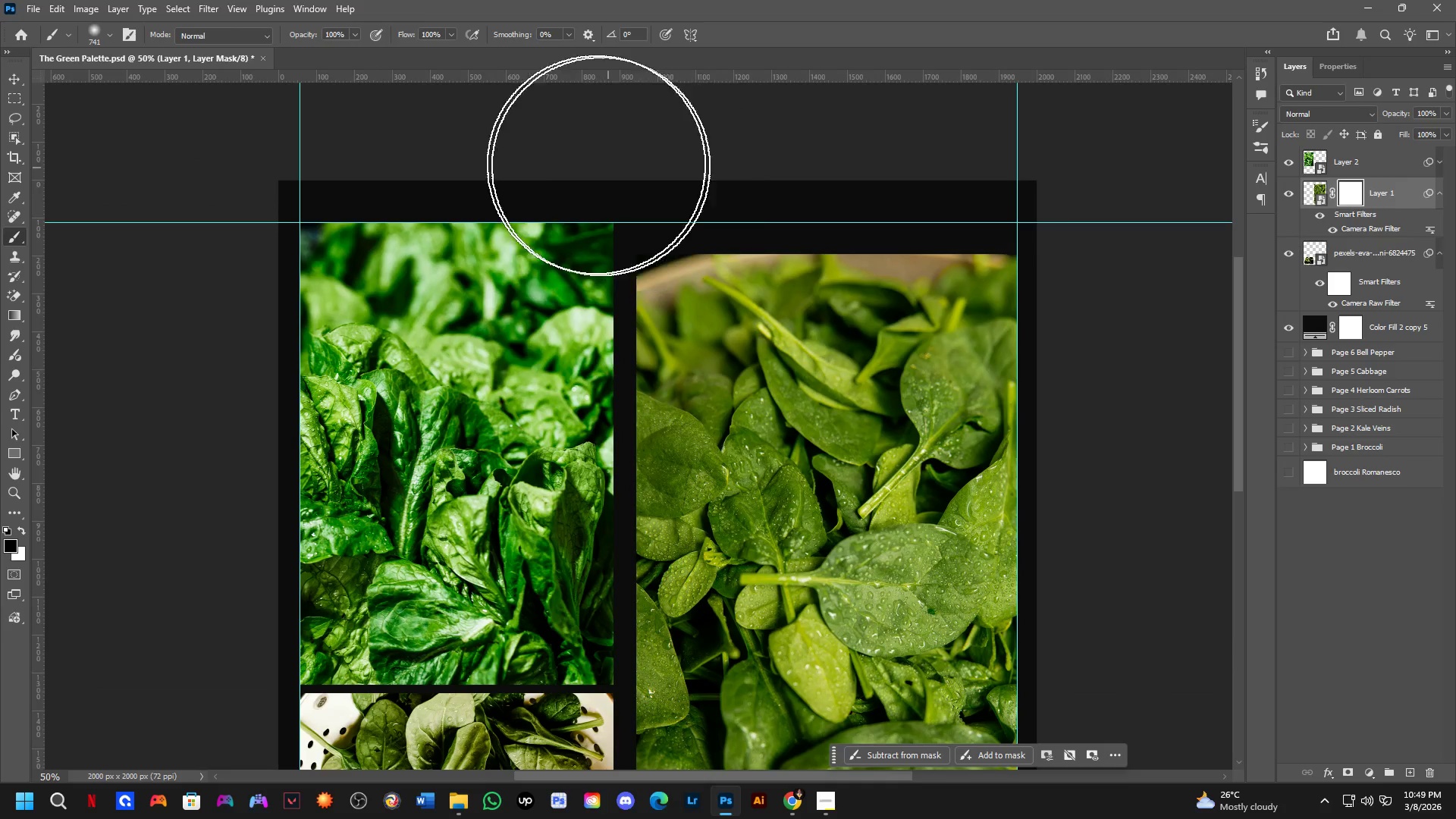 
left_click_drag(start_coordinate=[575, 160], to_coordinate=[0, 199])
 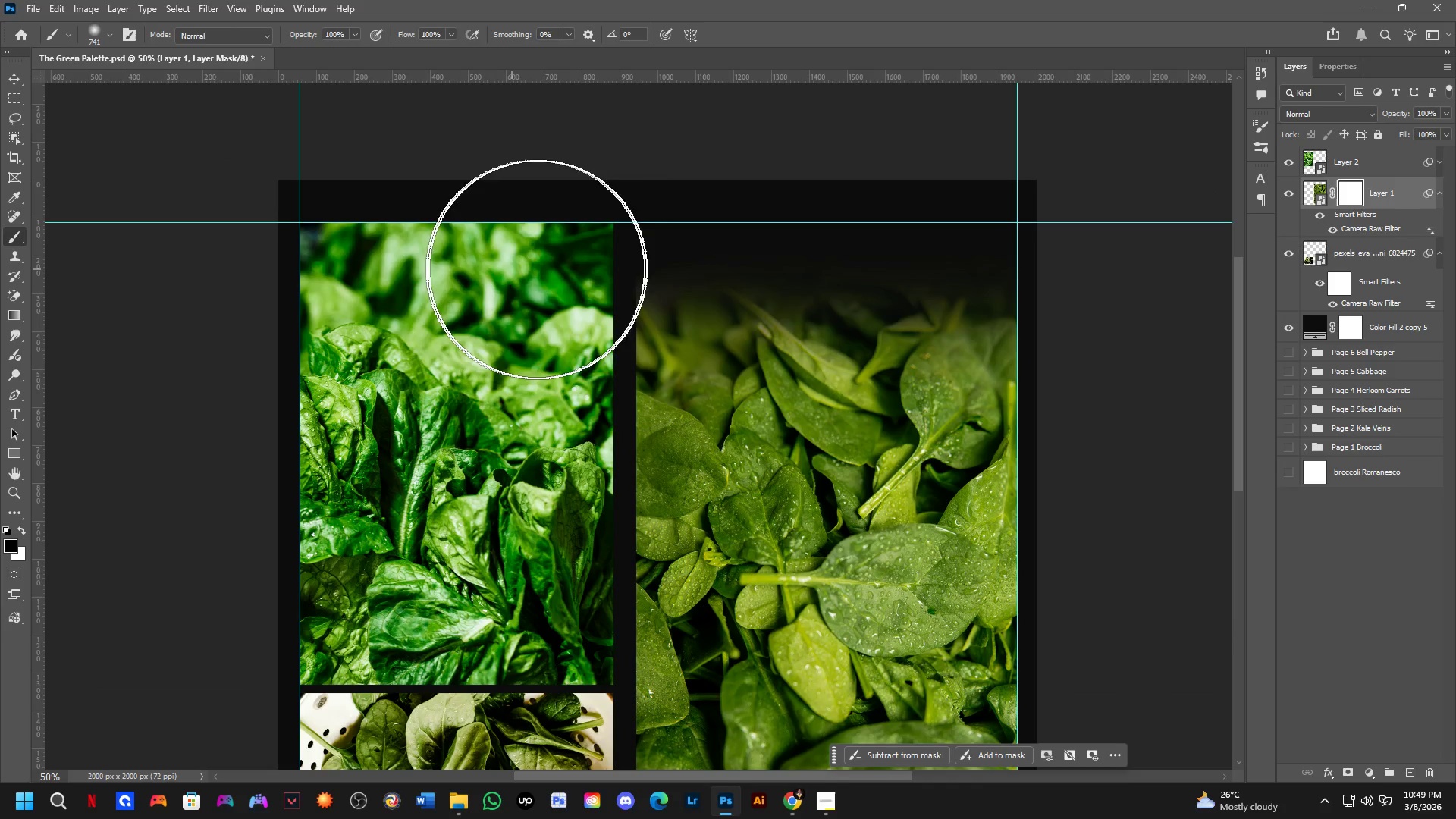 
key(Alt+AltLeft)
 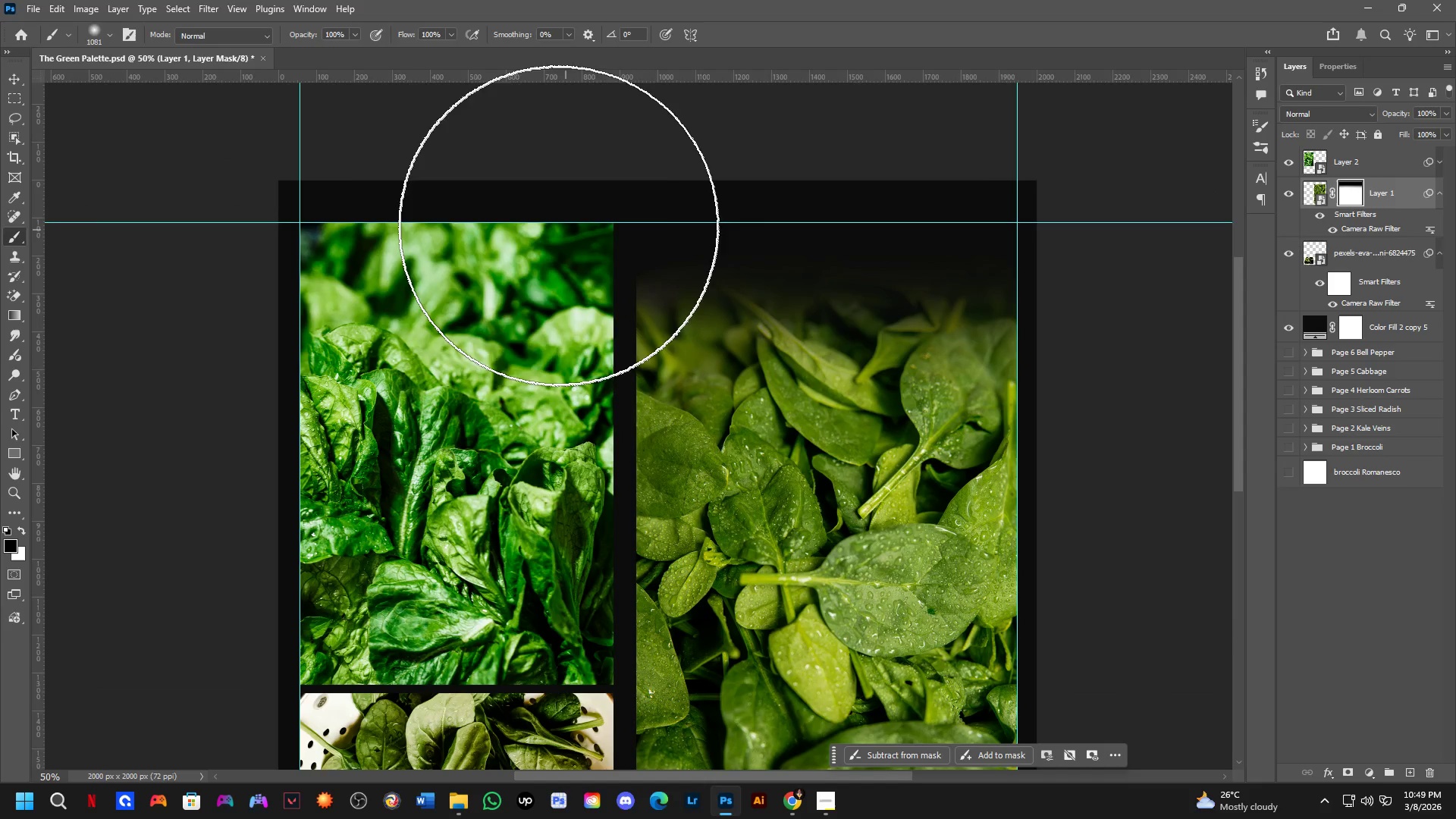 
left_click_drag(start_coordinate=[520, 199], to_coordinate=[1426, 147])
 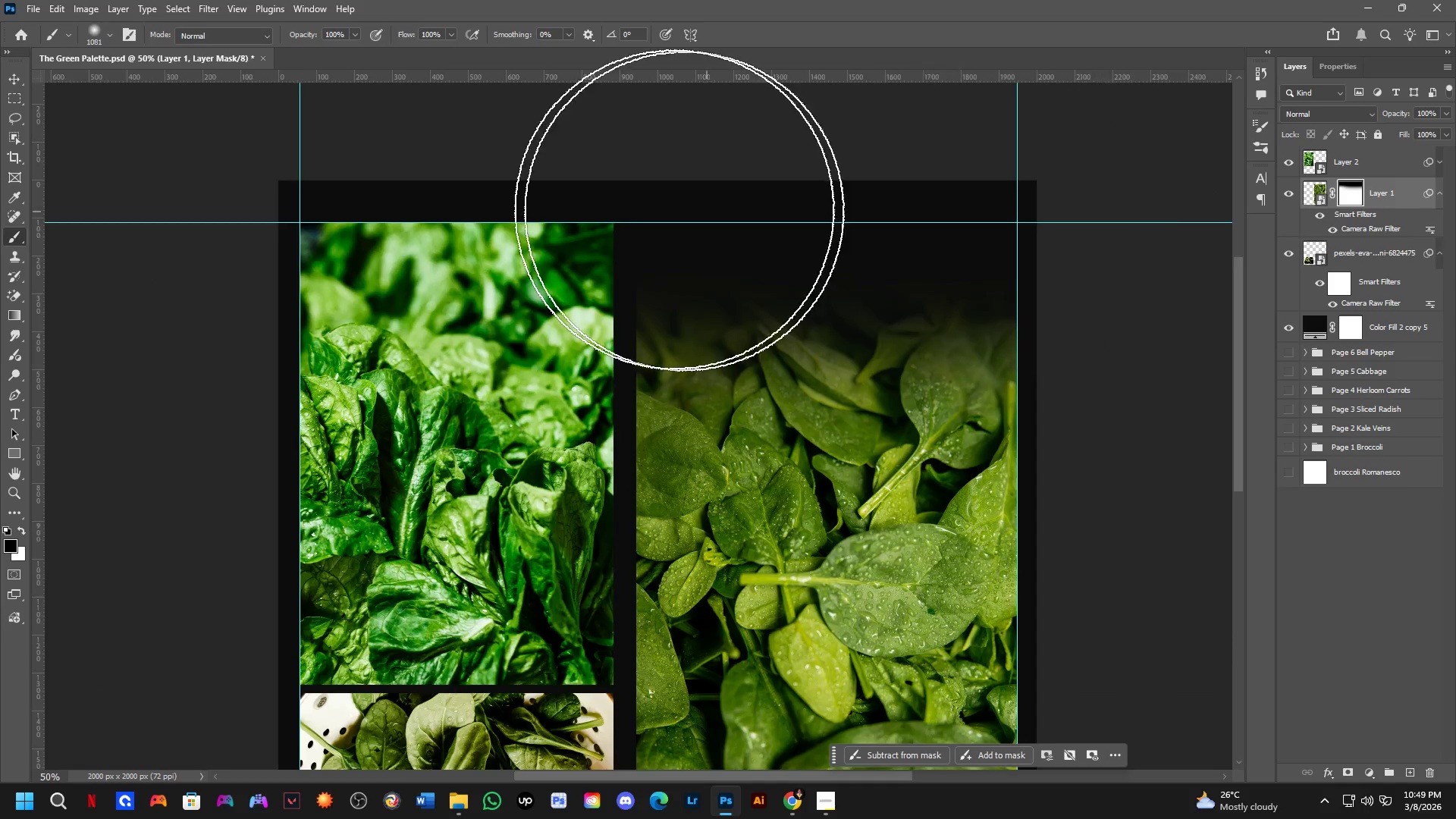 
scroll: coordinate [640, 206], scroll_direction: down, amount: 3.0
 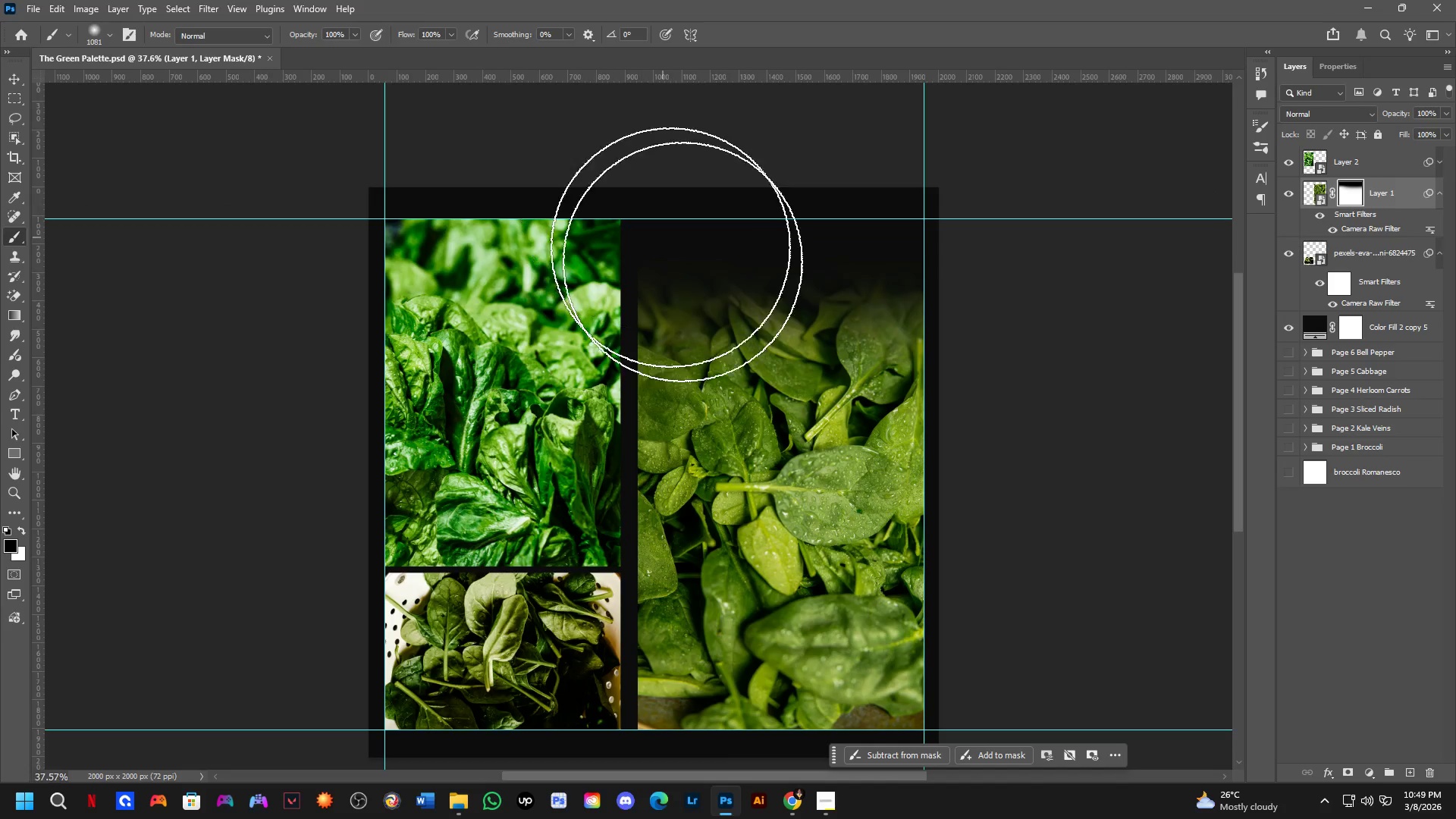 
hold_key(key=Space, duration=0.45)
 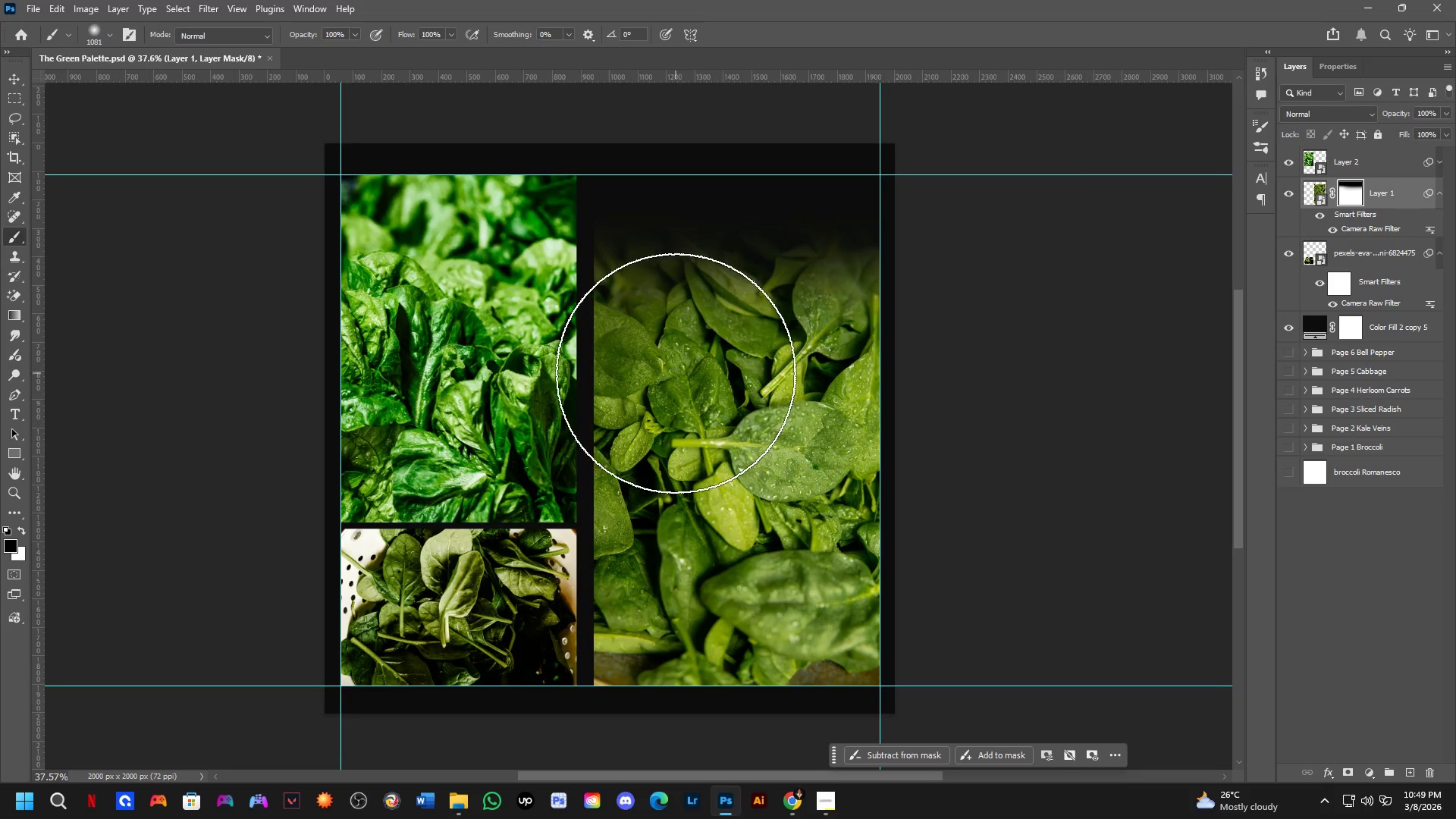 
left_click_drag(start_coordinate=[808, 387], to_coordinate=[764, 343])
 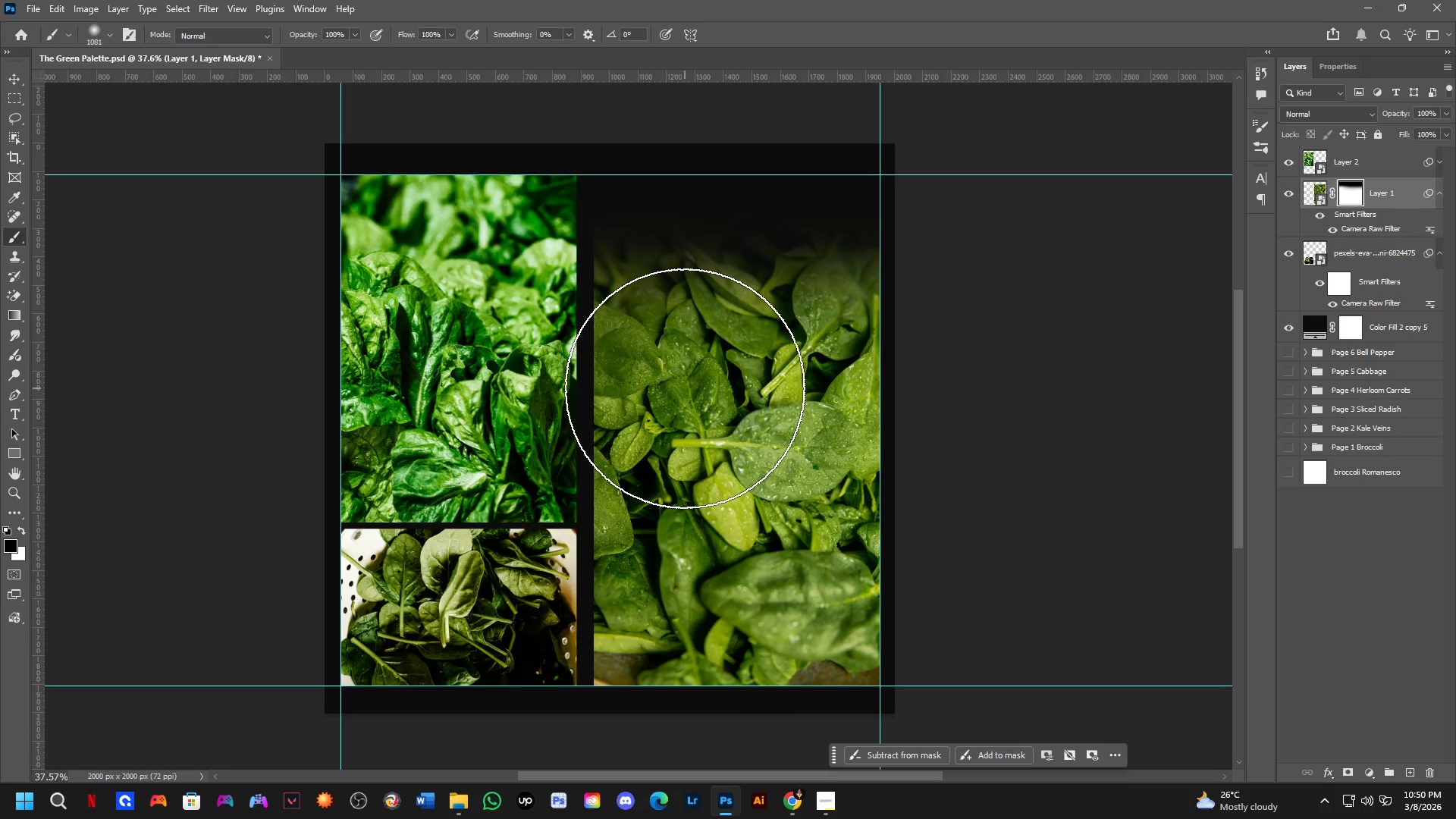 
wait(45.02)
 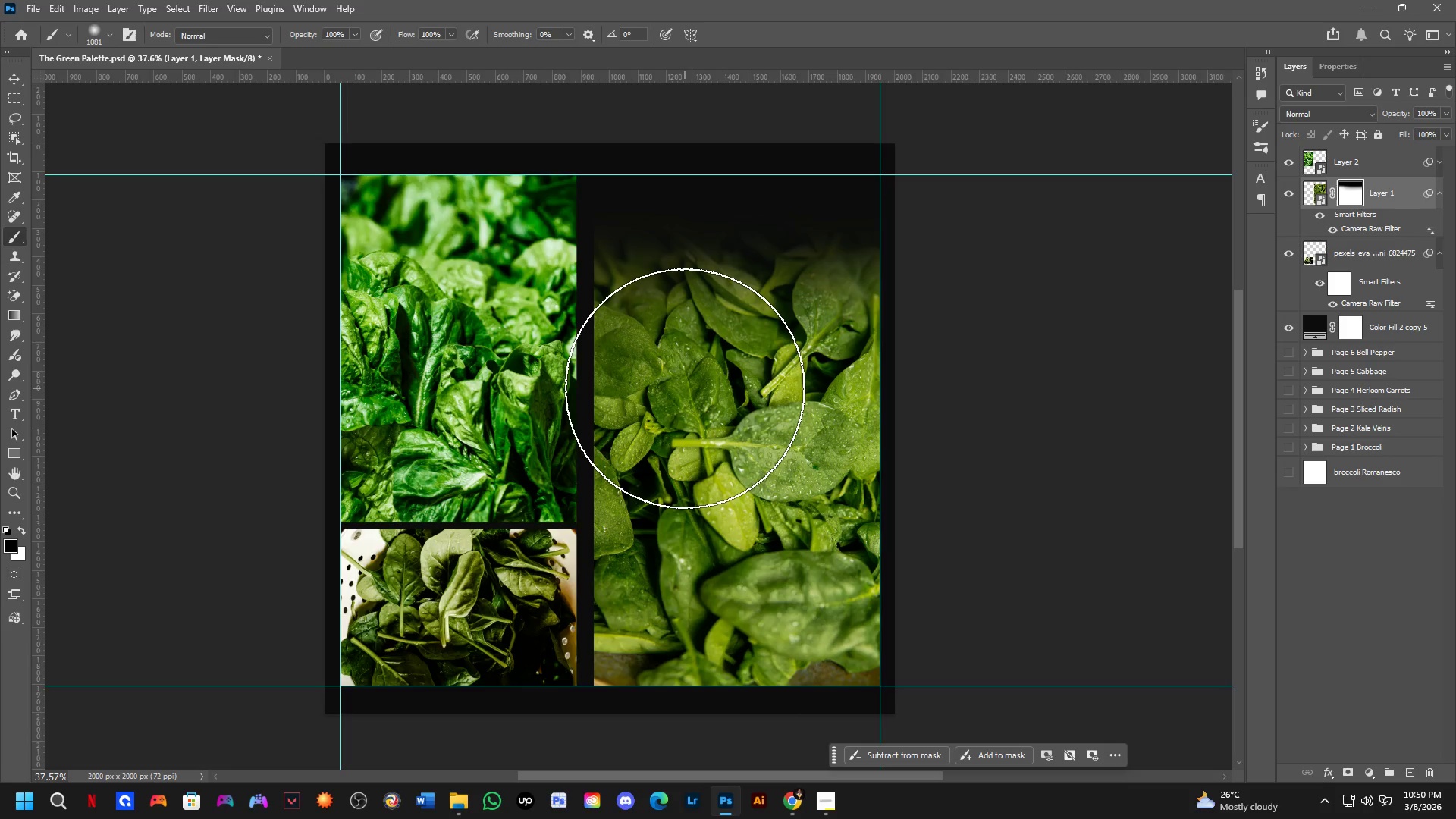 
hold_key(key=Space, duration=0.48)
 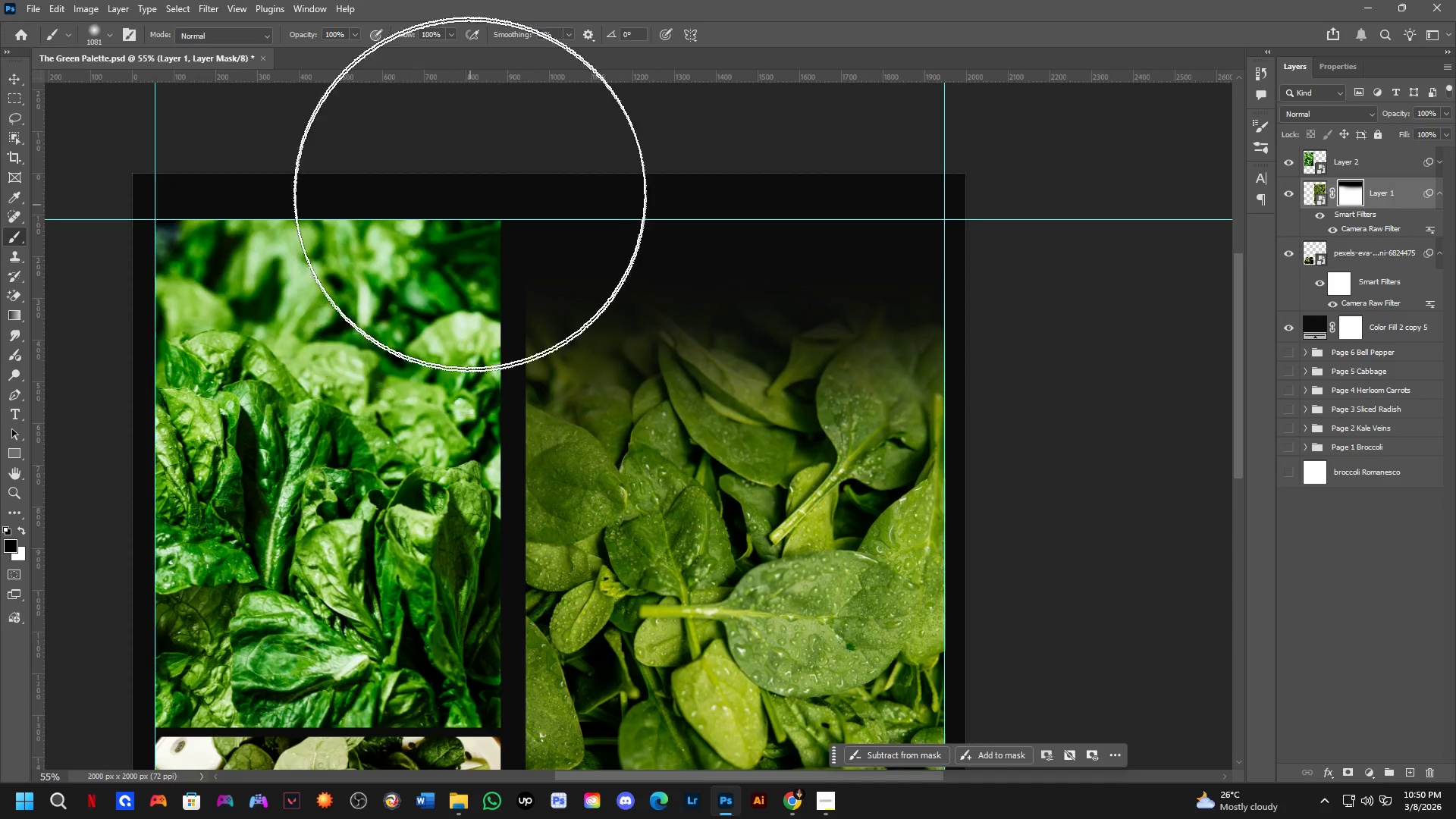 
left_click_drag(start_coordinate=[704, 366], to_coordinate=[615, 431])
 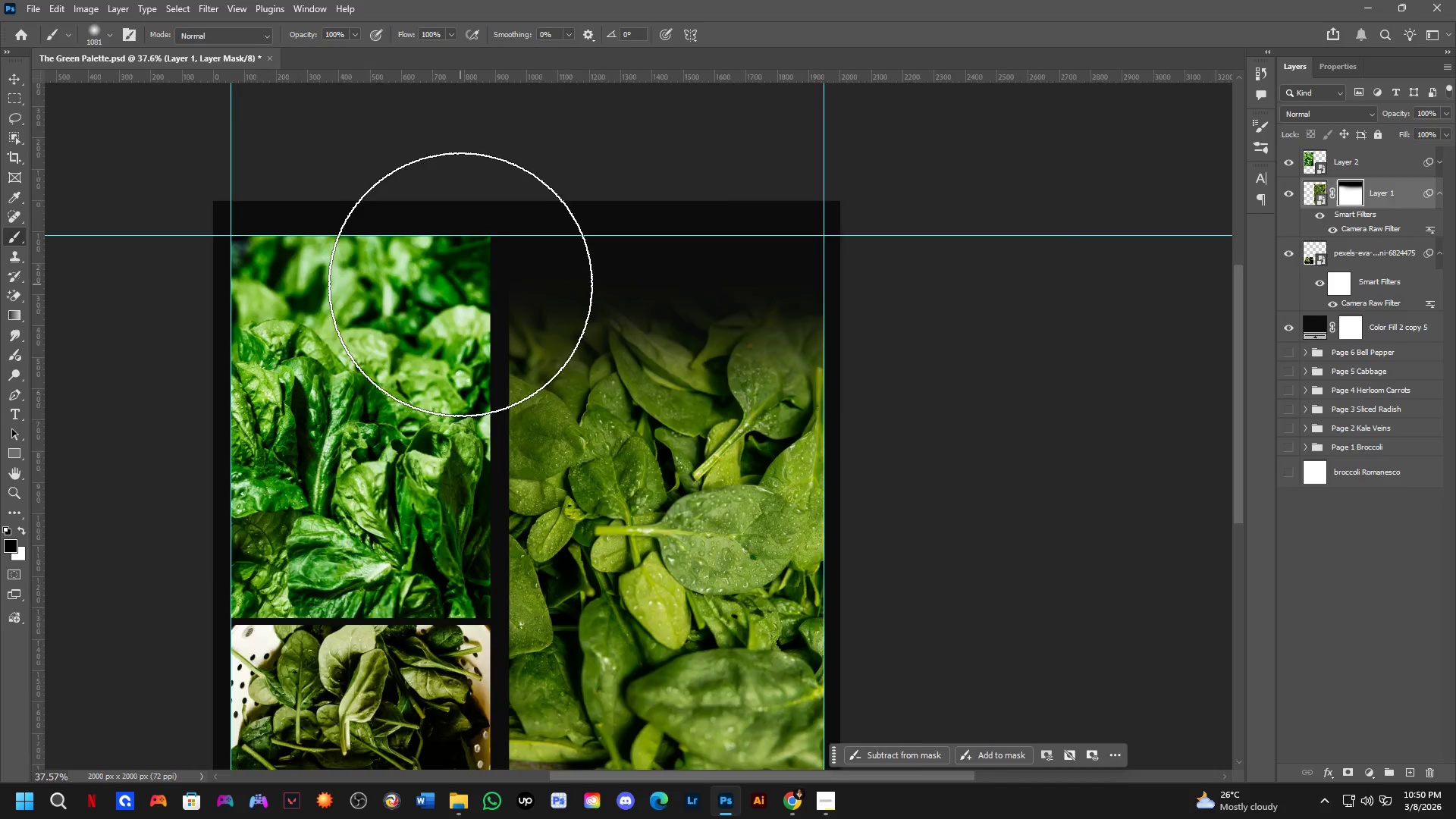 
scroll: coordinate [460, 284], scroll_direction: up, amount: 4.0
 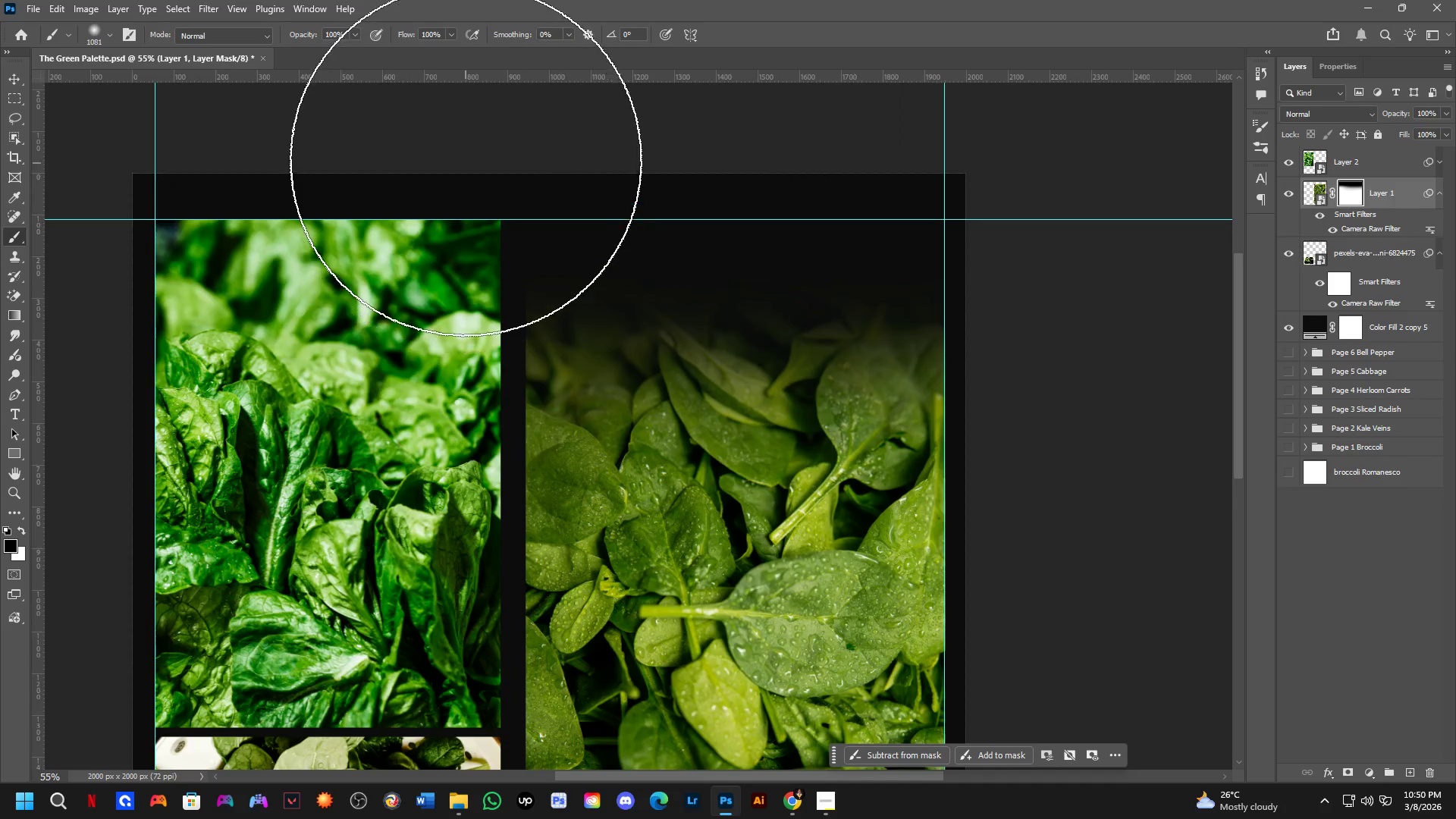 
left_click_drag(start_coordinate=[465, 156], to_coordinate=[0, 193])
 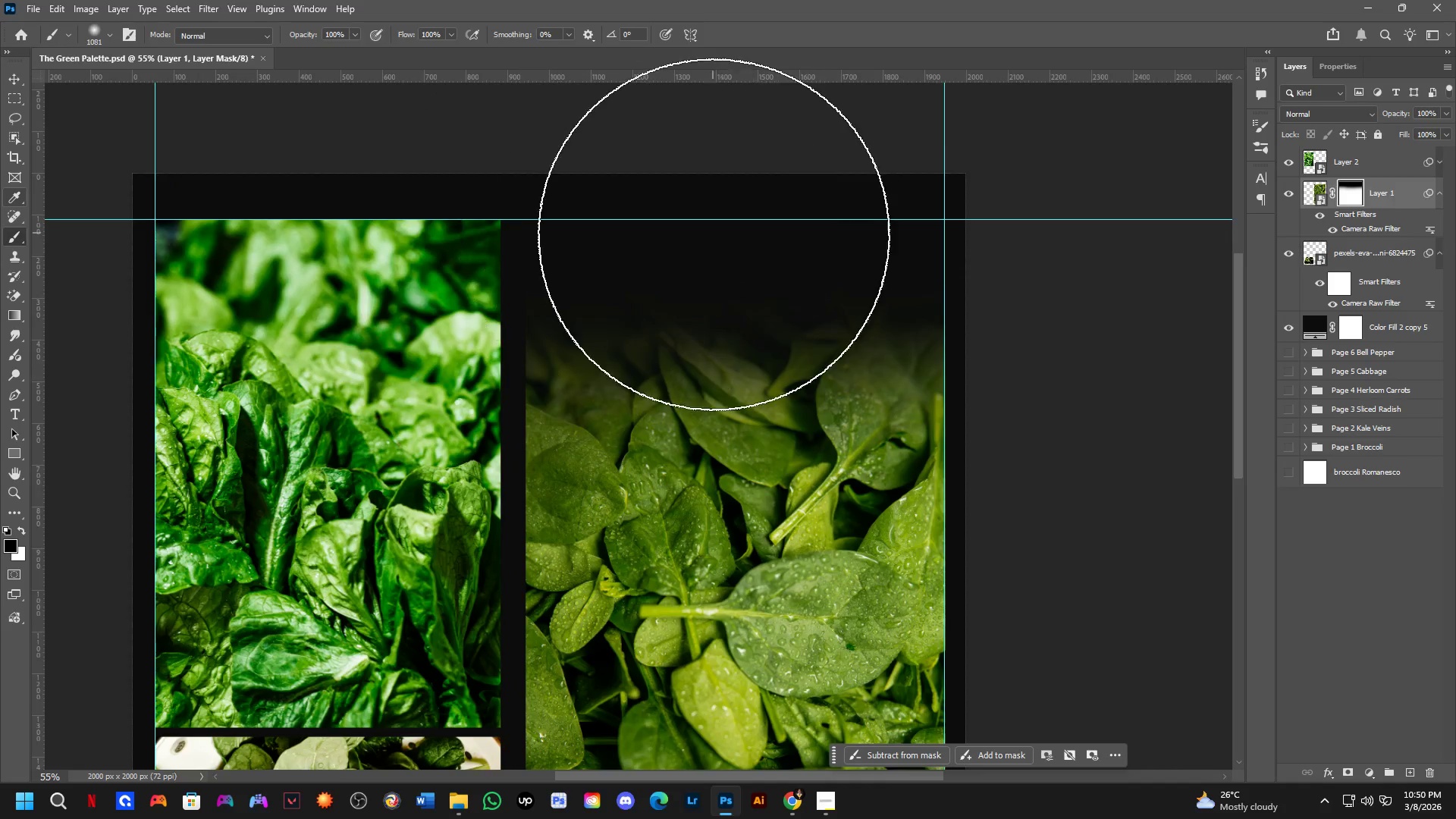 
scroll: coordinate [723, 247], scroll_direction: down, amount: 3.0
 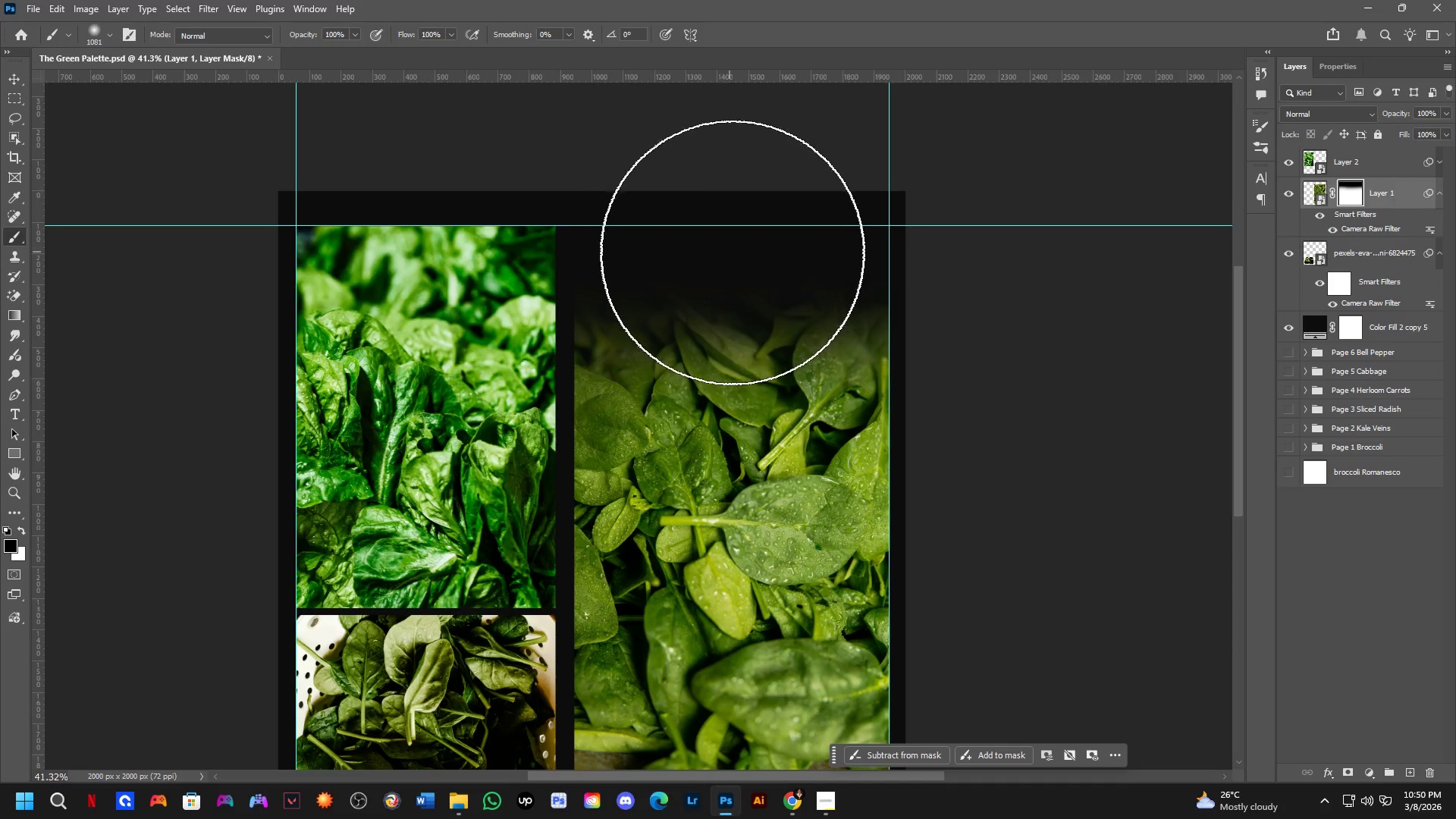 
hold_key(key=Space, duration=0.42)
 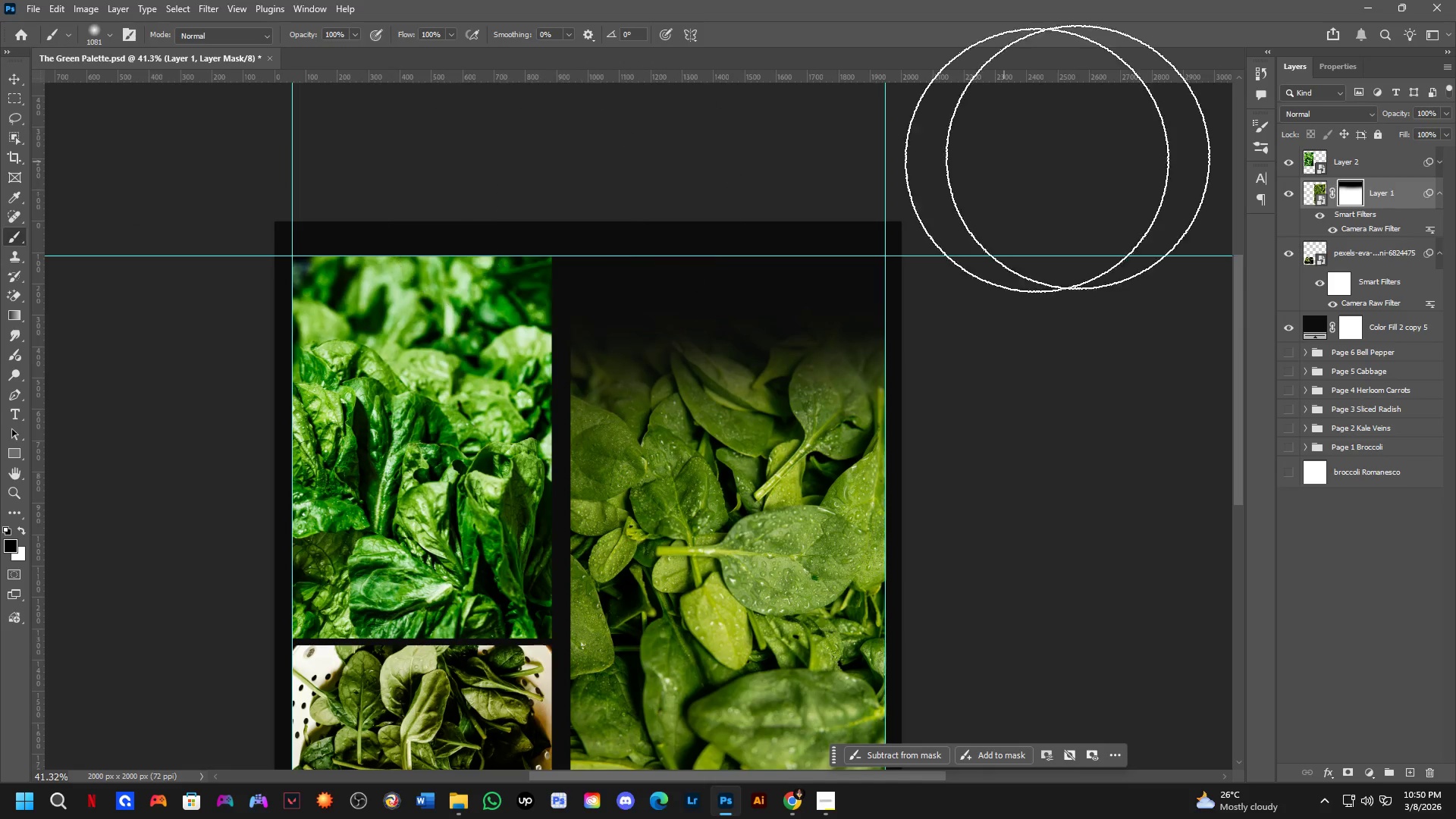 
left_click_drag(start_coordinate=[745, 258], to_coordinate=[742, 288])
 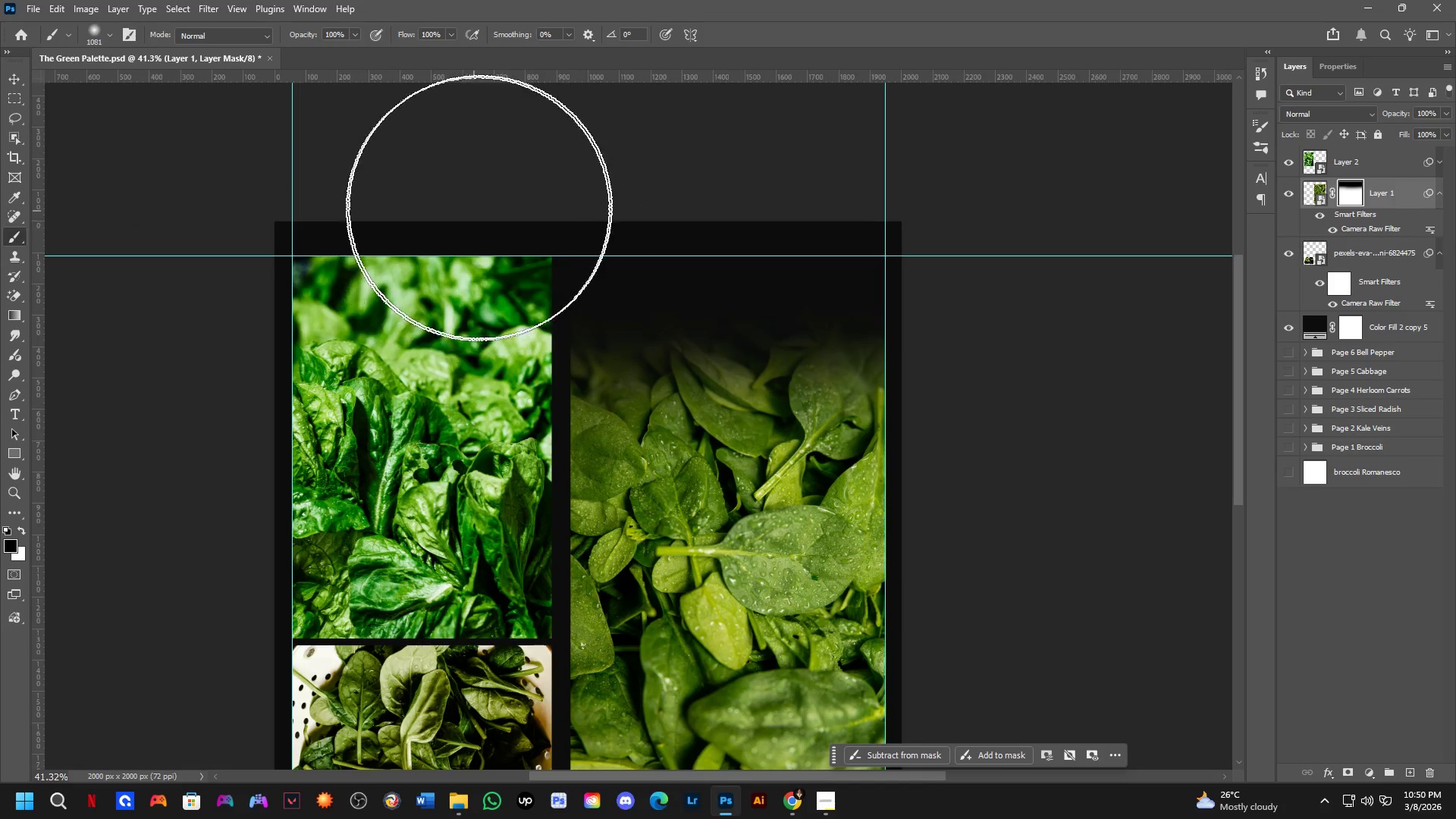 
left_click_drag(start_coordinate=[542, 186], to_coordinate=[519, 161])
 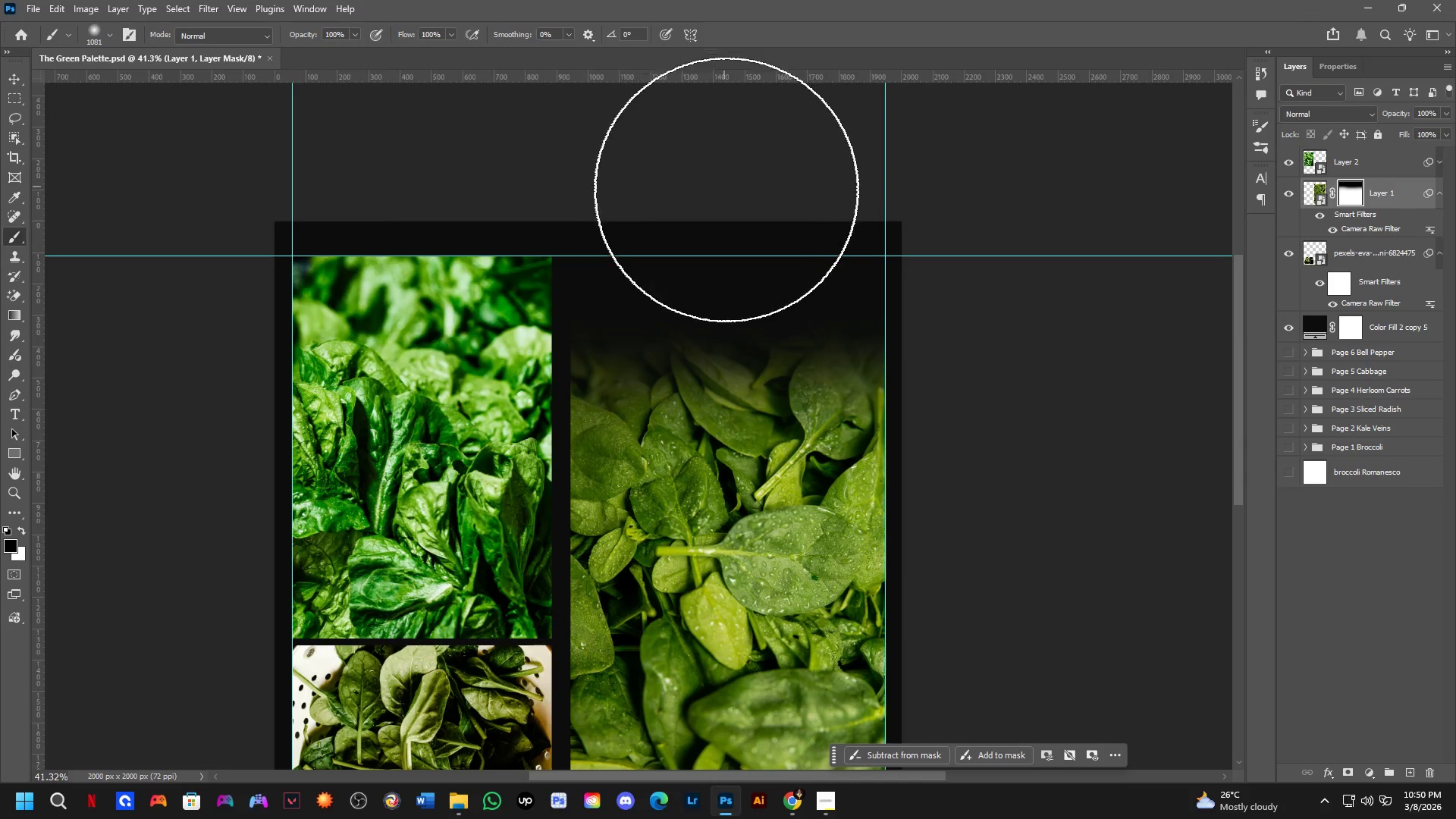 
hold_key(key=Space, duration=0.47)
 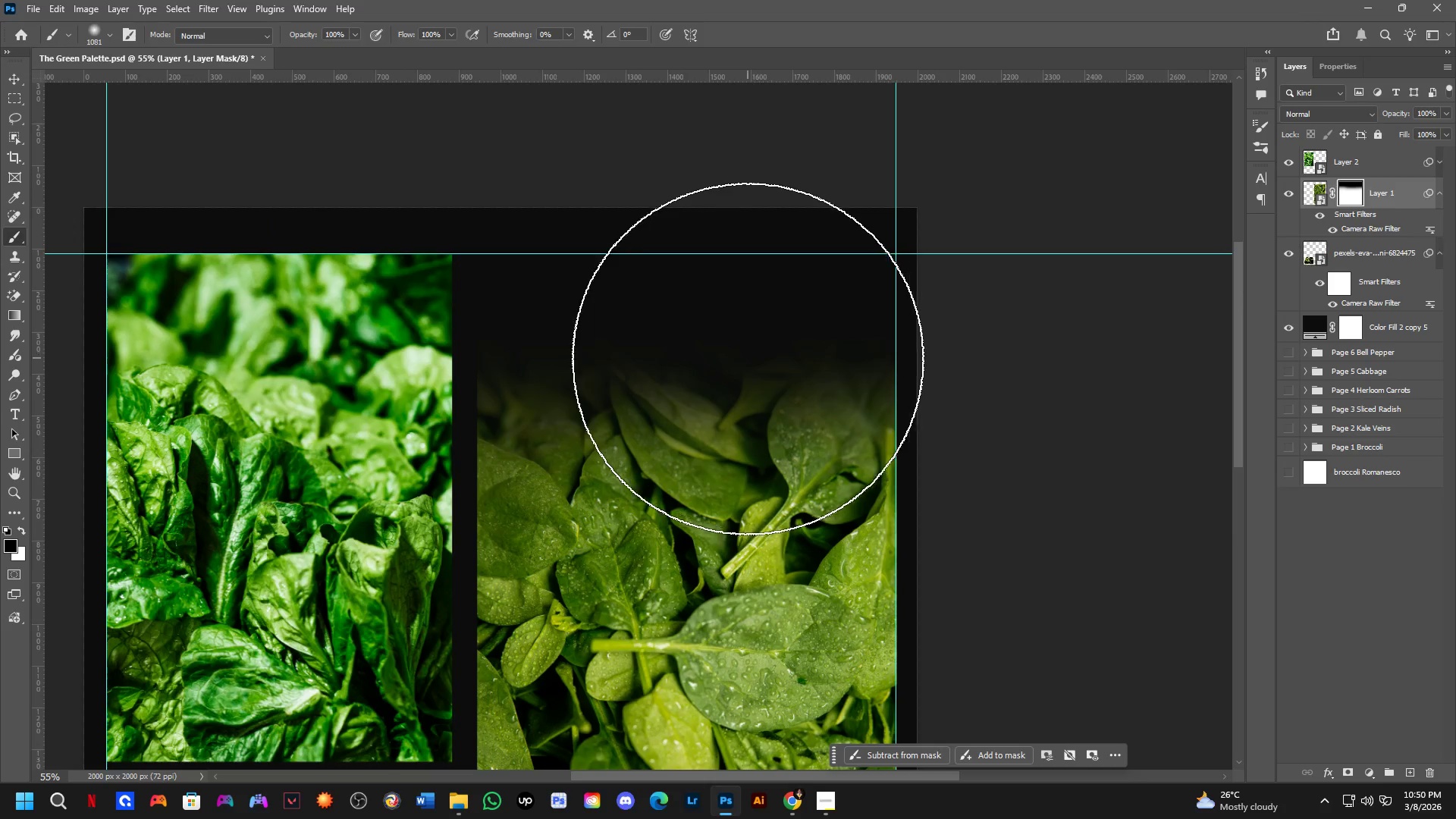 
left_click_drag(start_coordinate=[777, 337], to_coordinate=[752, 359])
 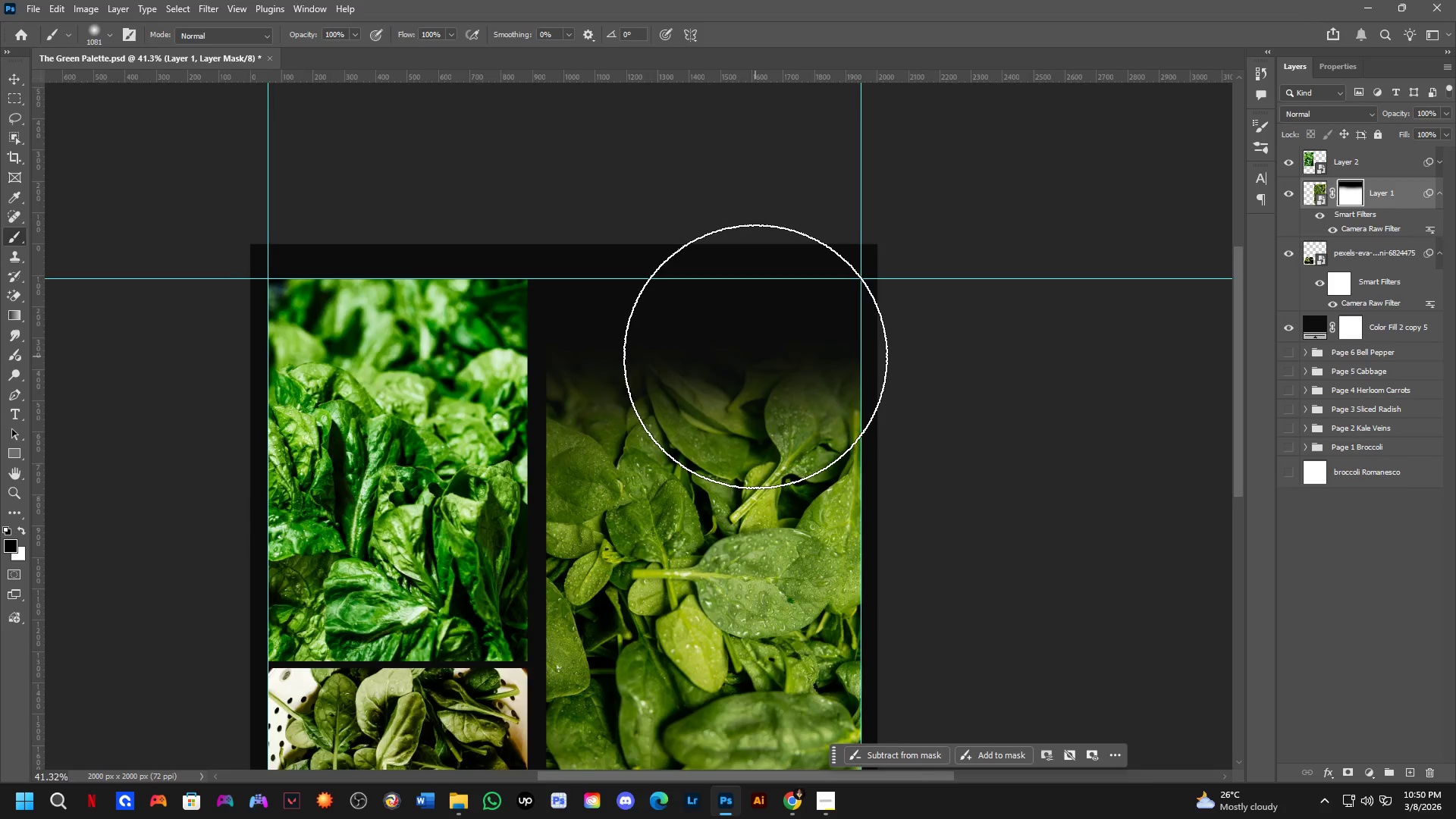 
scroll: coordinate [656, 342], scroll_direction: up, amount: 9.0
 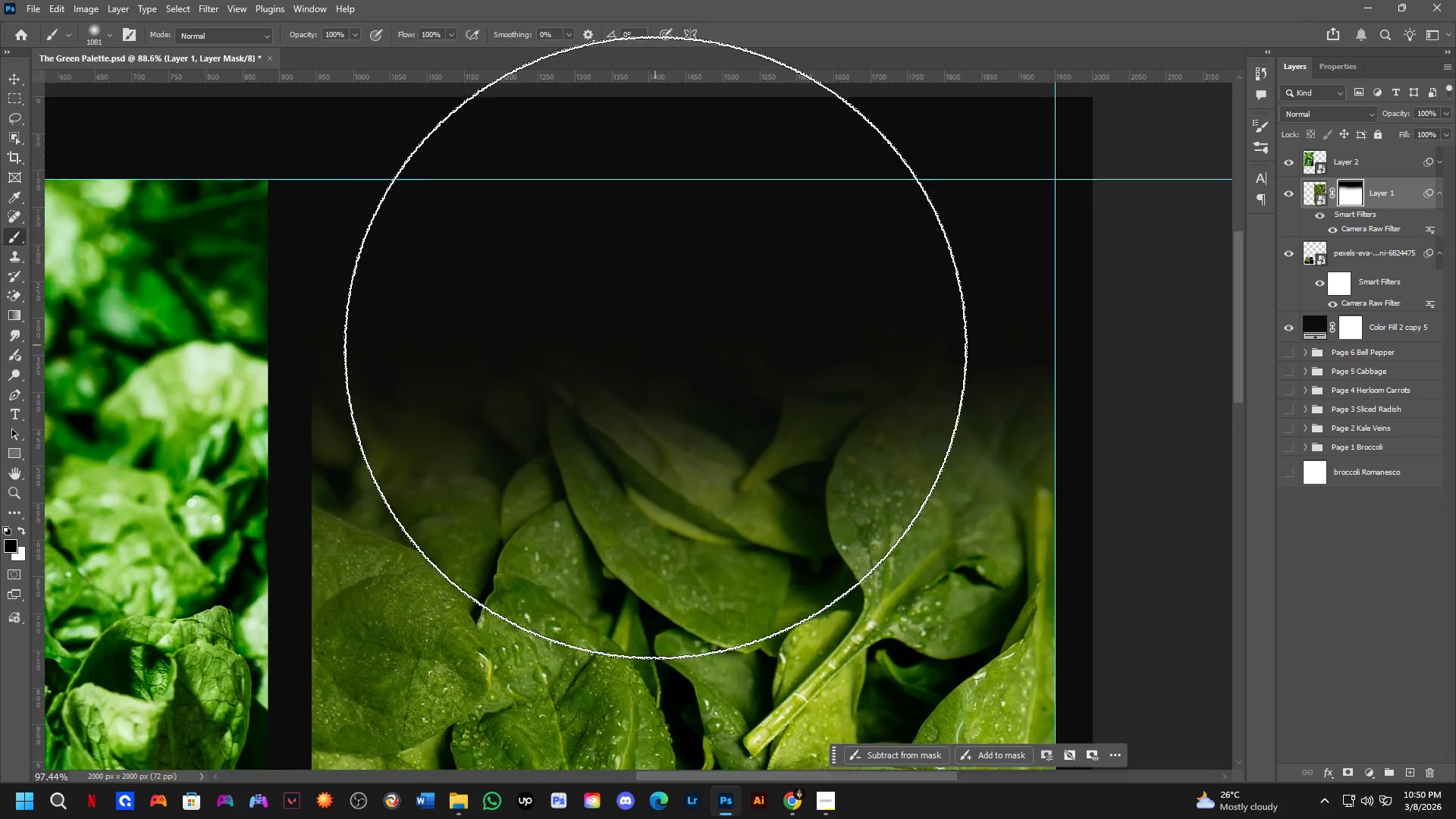 
hold_key(key=Space, duration=0.5)
 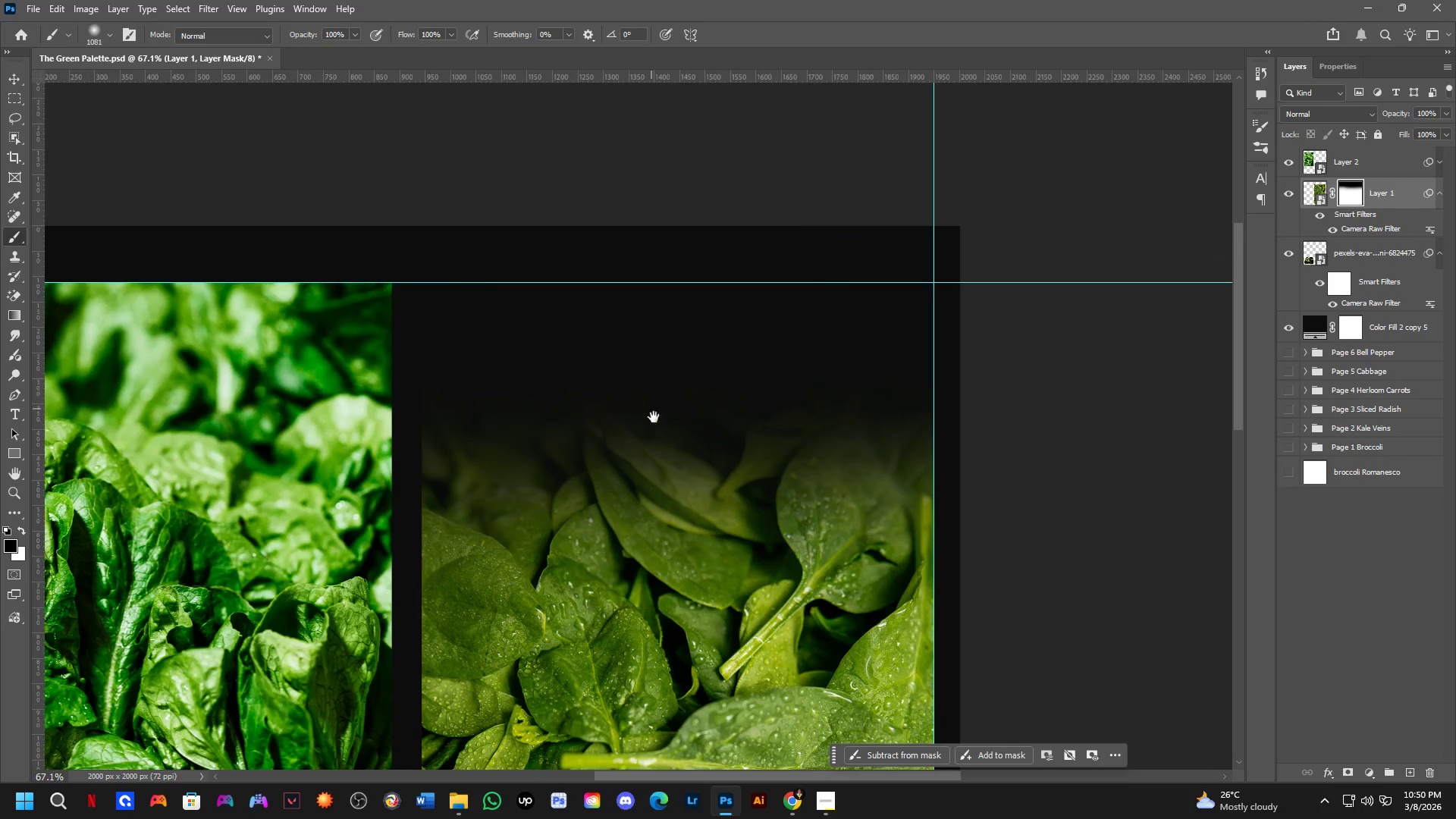 
left_click_drag(start_coordinate=[665, 379], to_coordinate=[671, 428])
 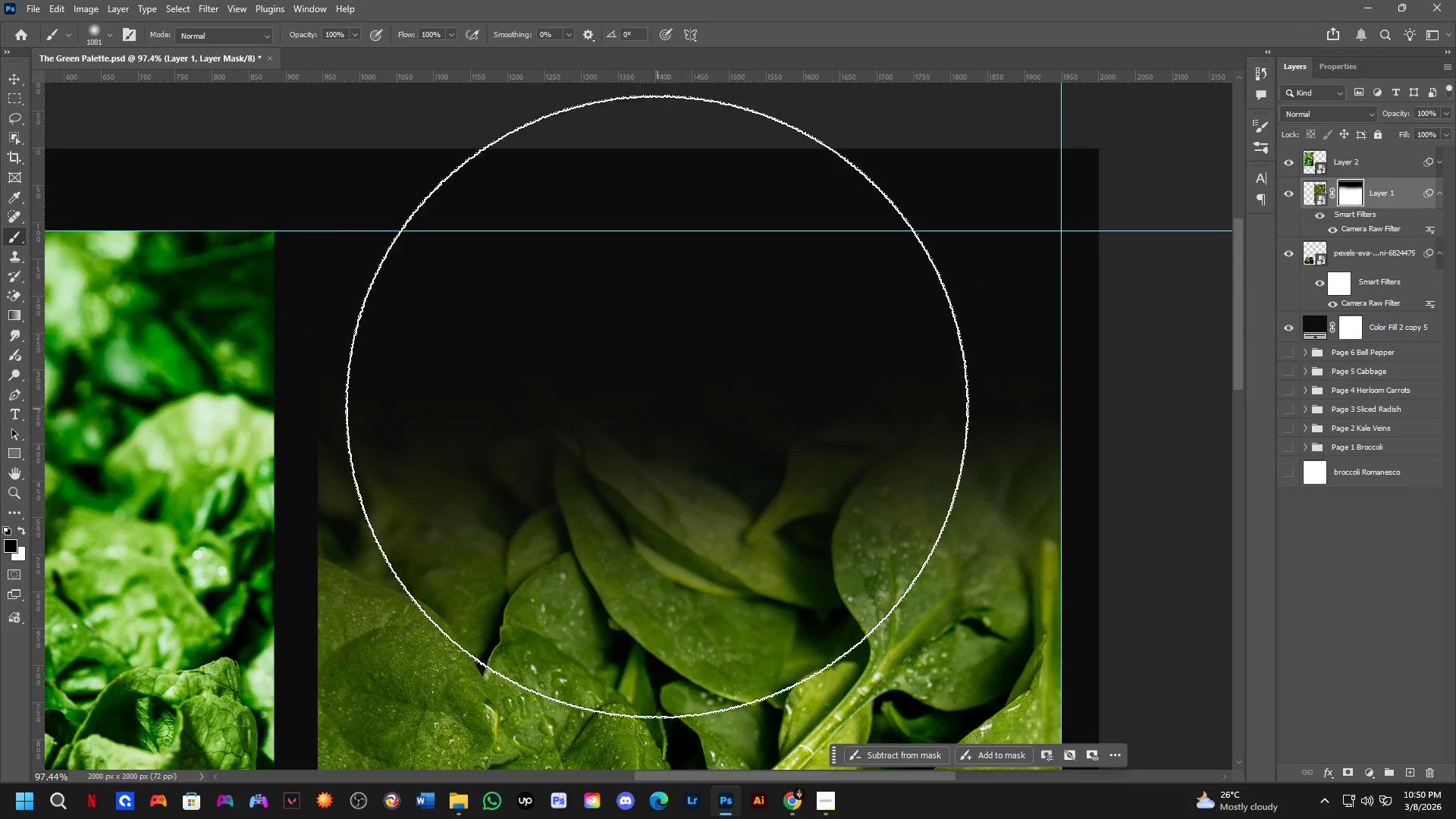 
scroll: coordinate [651, 394], scroll_direction: down, amount: 4.0
 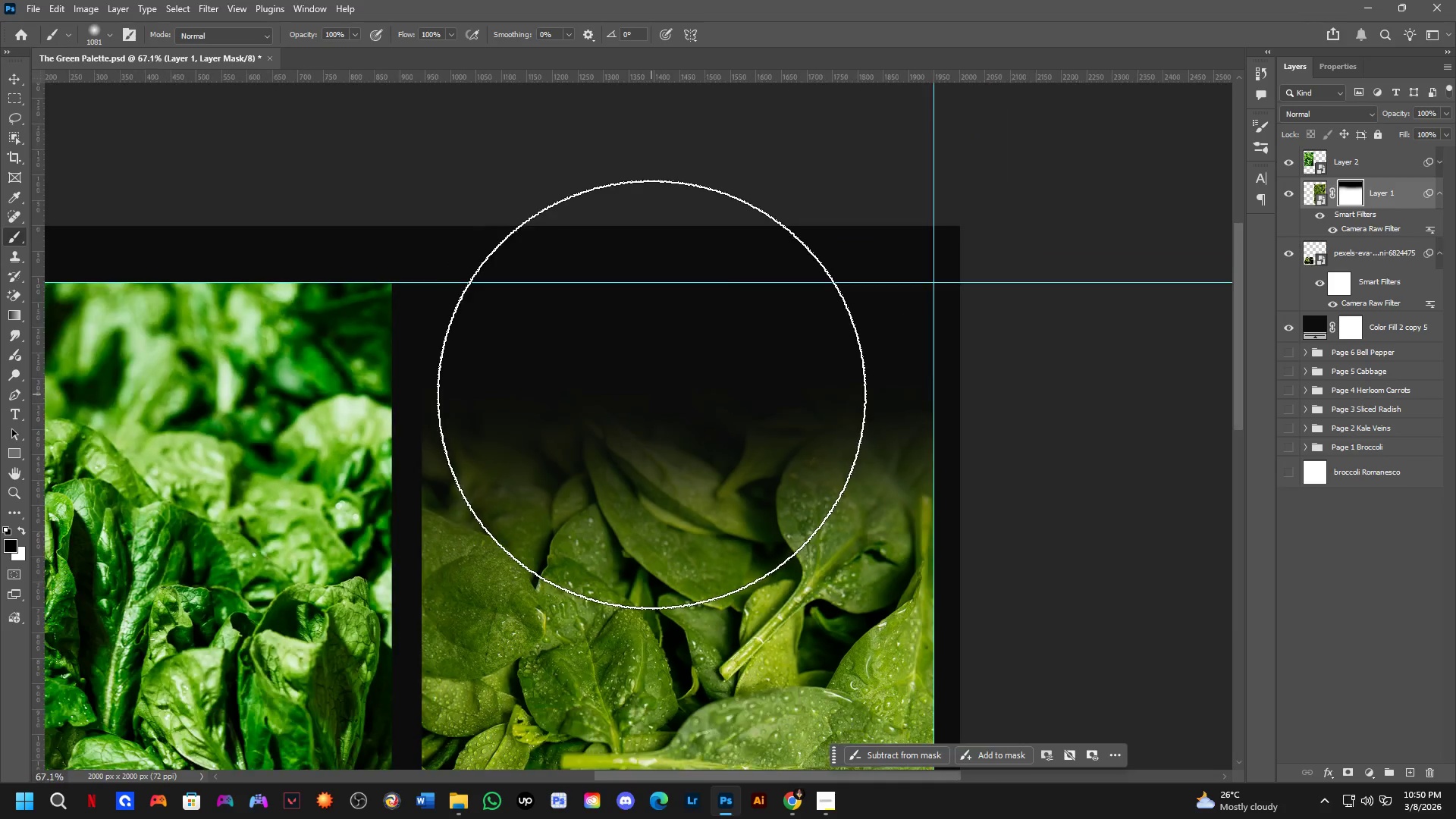 
hold_key(key=Space, duration=0.56)
 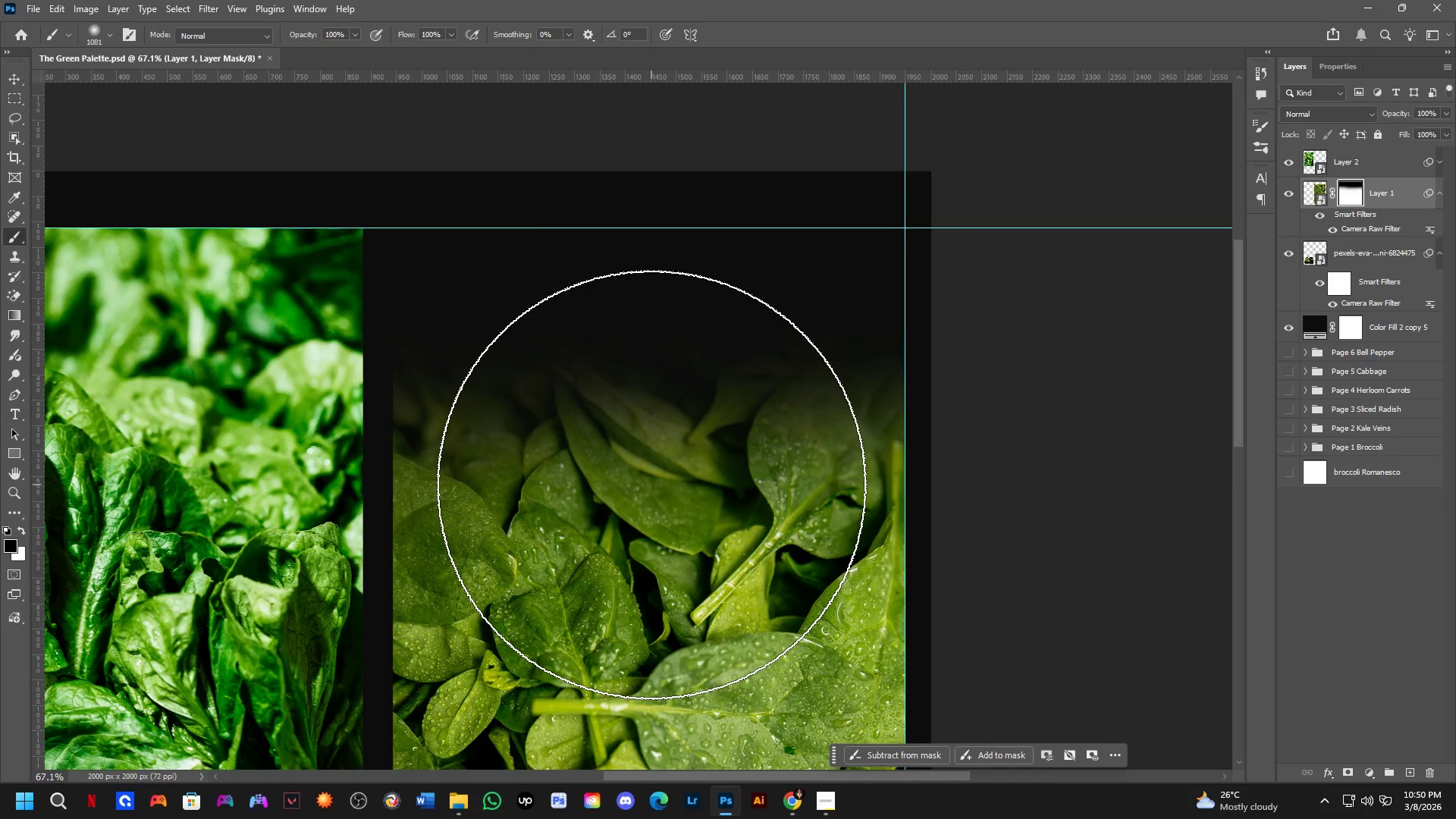 
left_click_drag(start_coordinate=[680, 539], to_coordinate=[651, 485])
 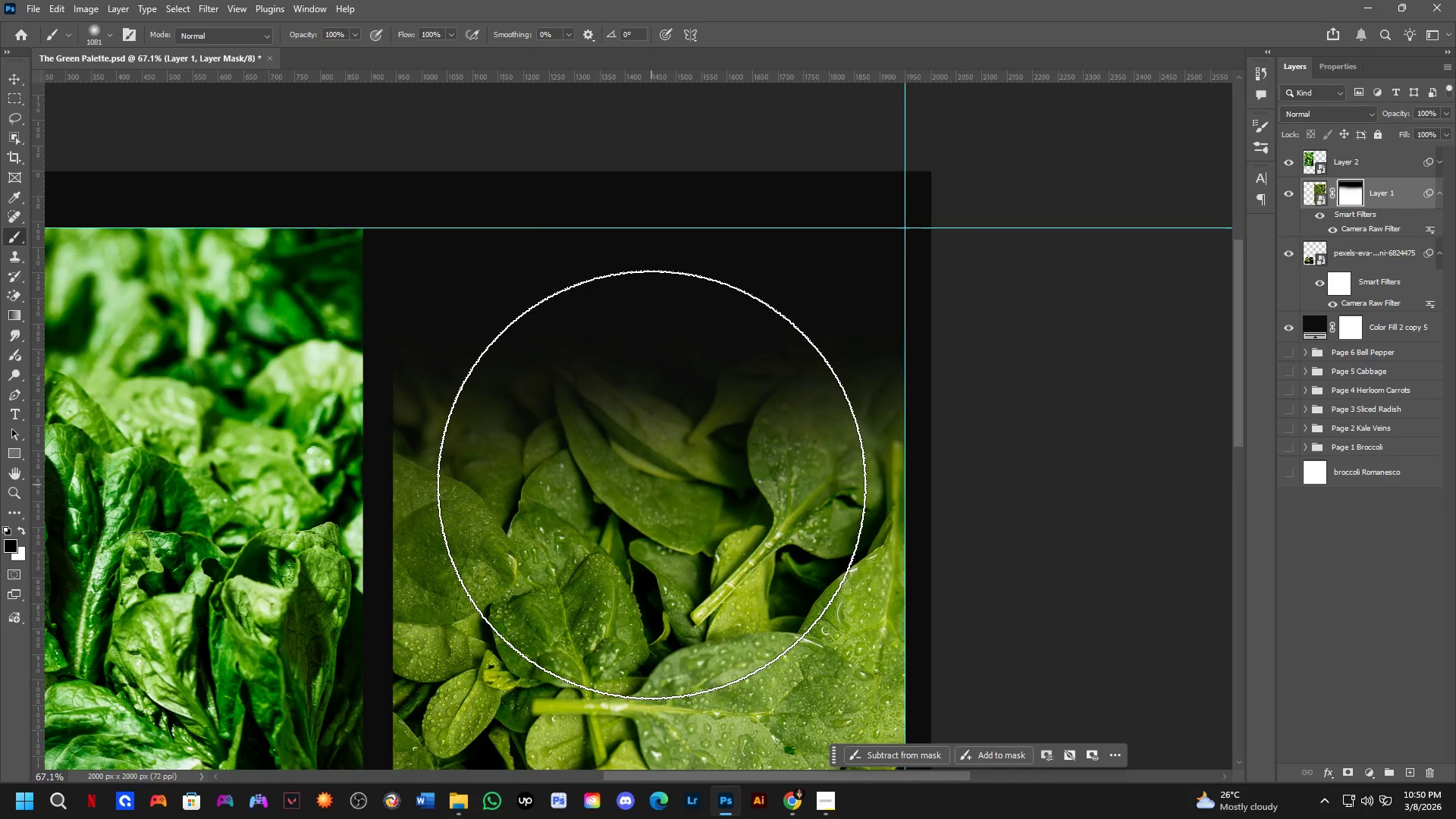 
scroll: coordinate [618, 461], scroll_direction: down, amount: 2.0
 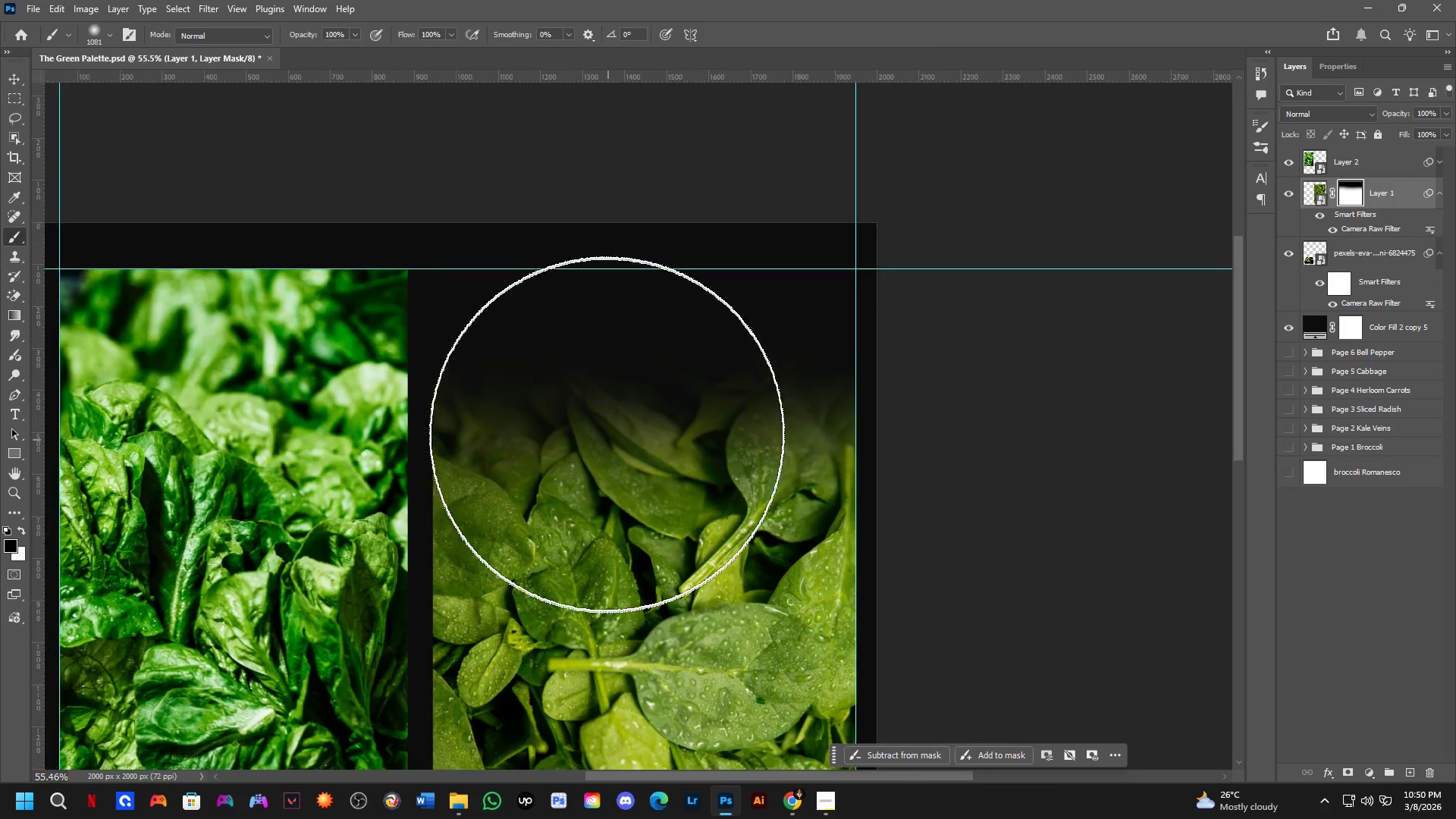 
hold_key(key=Space, duration=0.5)
 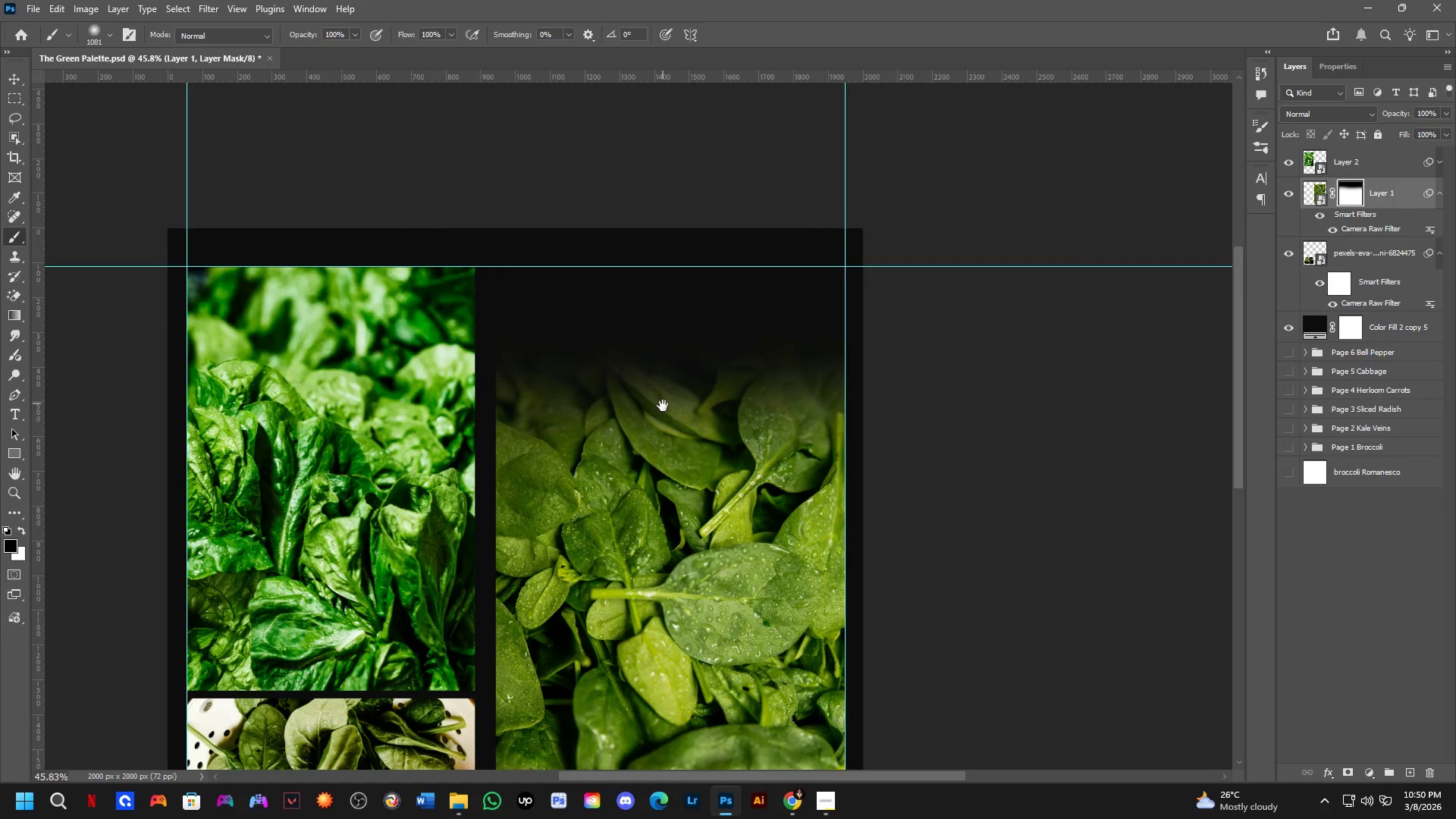 
left_click_drag(start_coordinate=[607, 391], to_coordinate=[639, 351])
 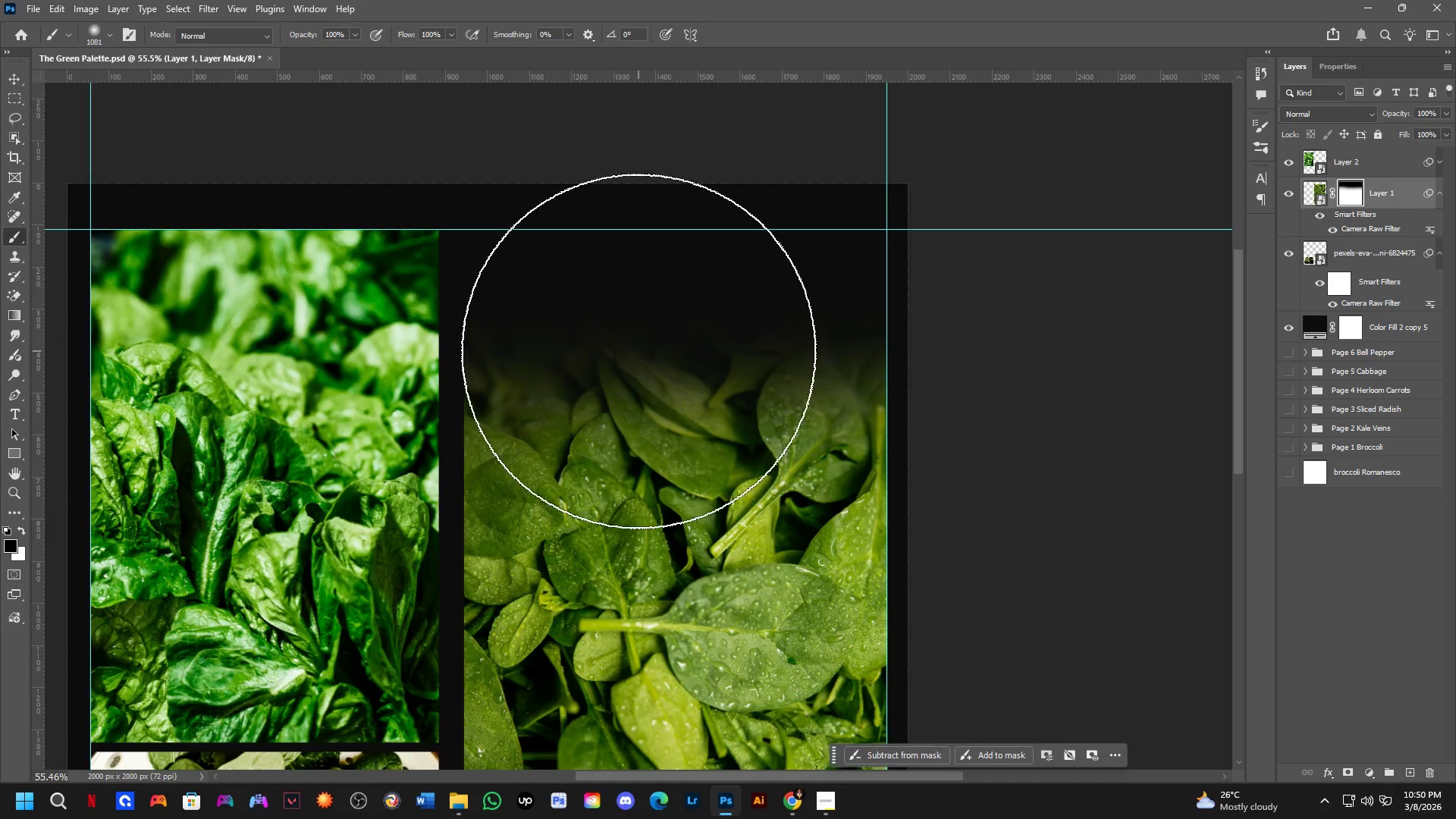 
scroll: coordinate [639, 351], scroll_direction: down, amount: 2.0
 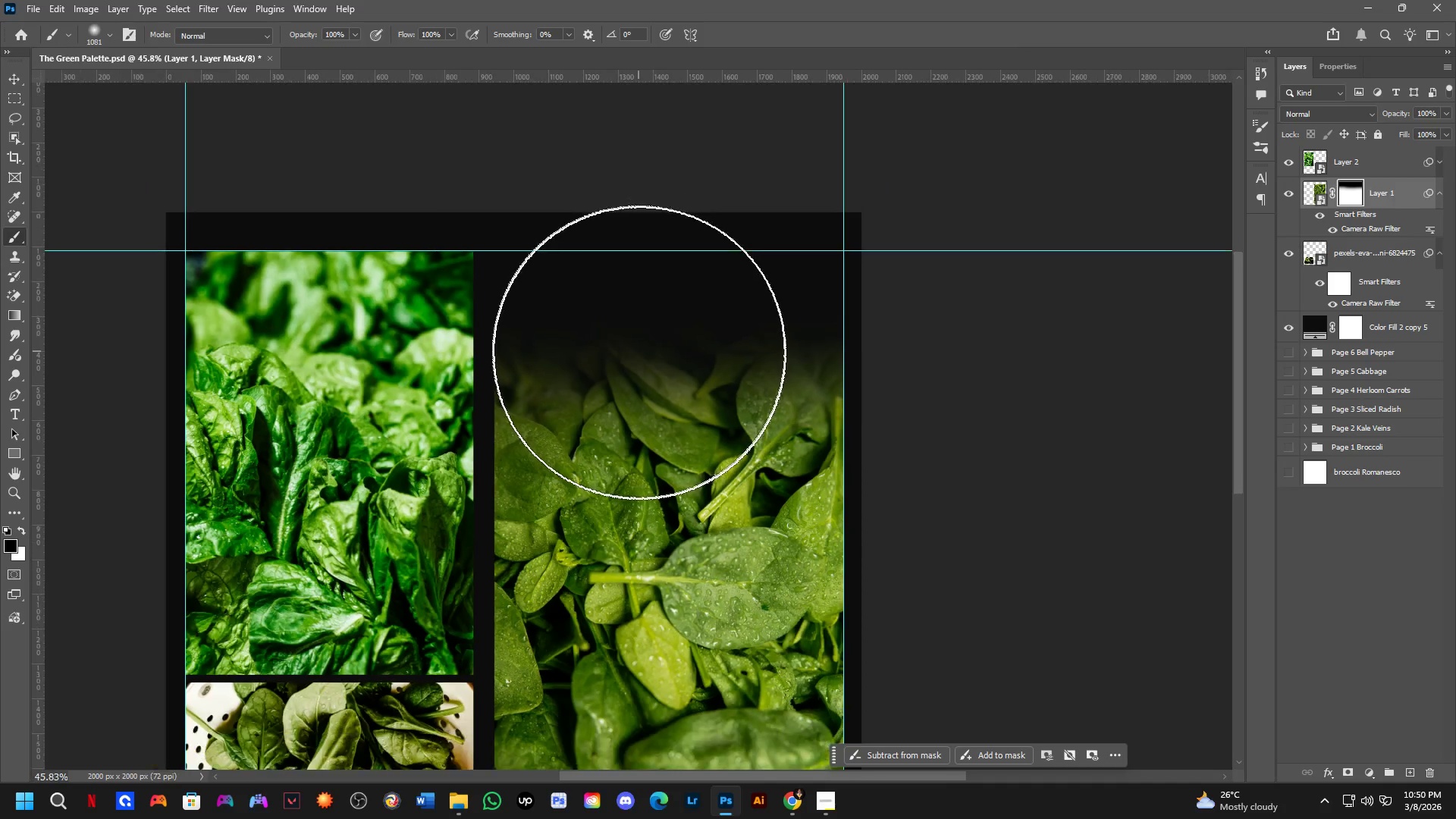 
hold_key(key=Space, duration=0.52)
 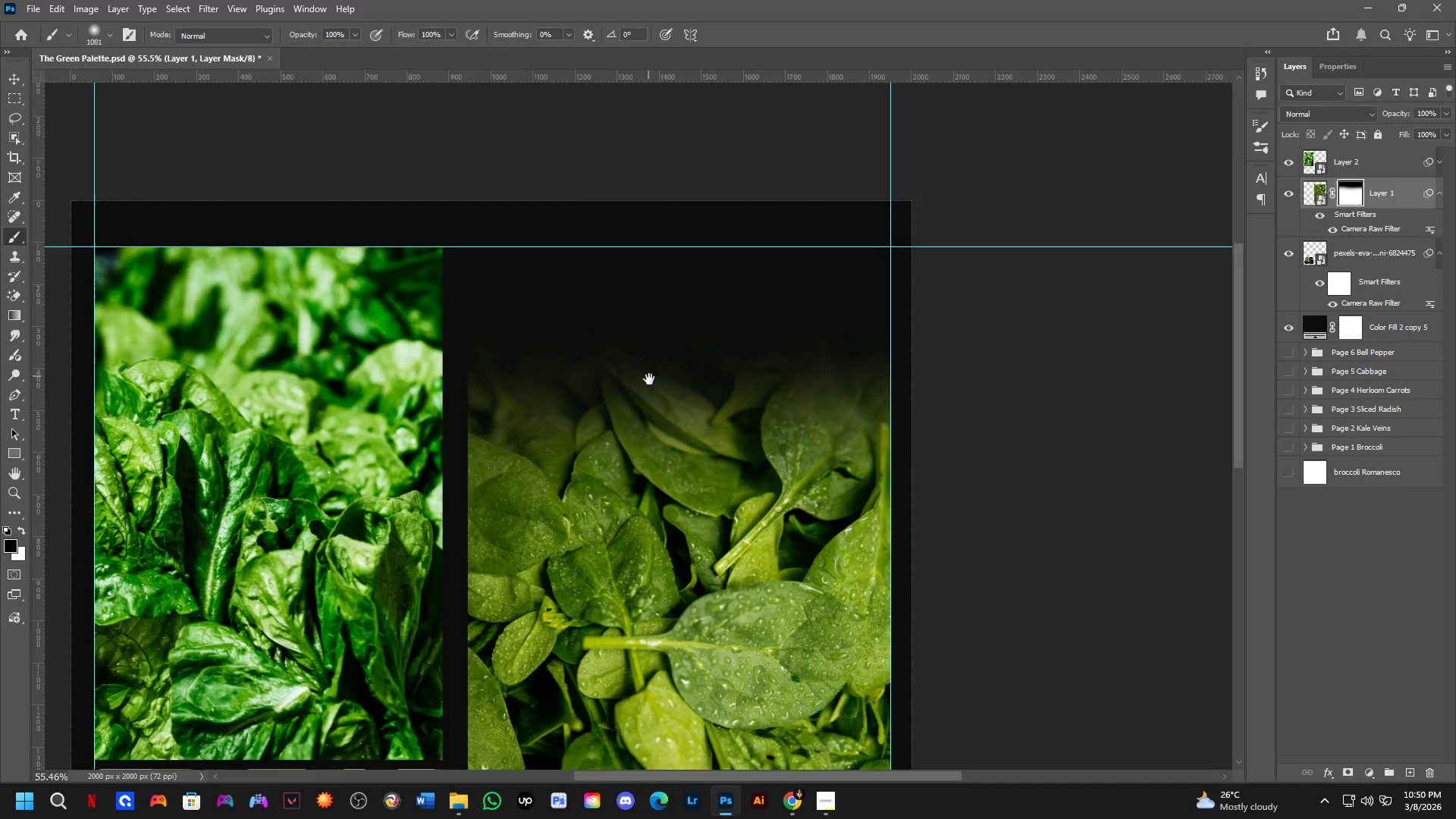 
left_click_drag(start_coordinate=[661, 387], to_coordinate=[663, 410])
 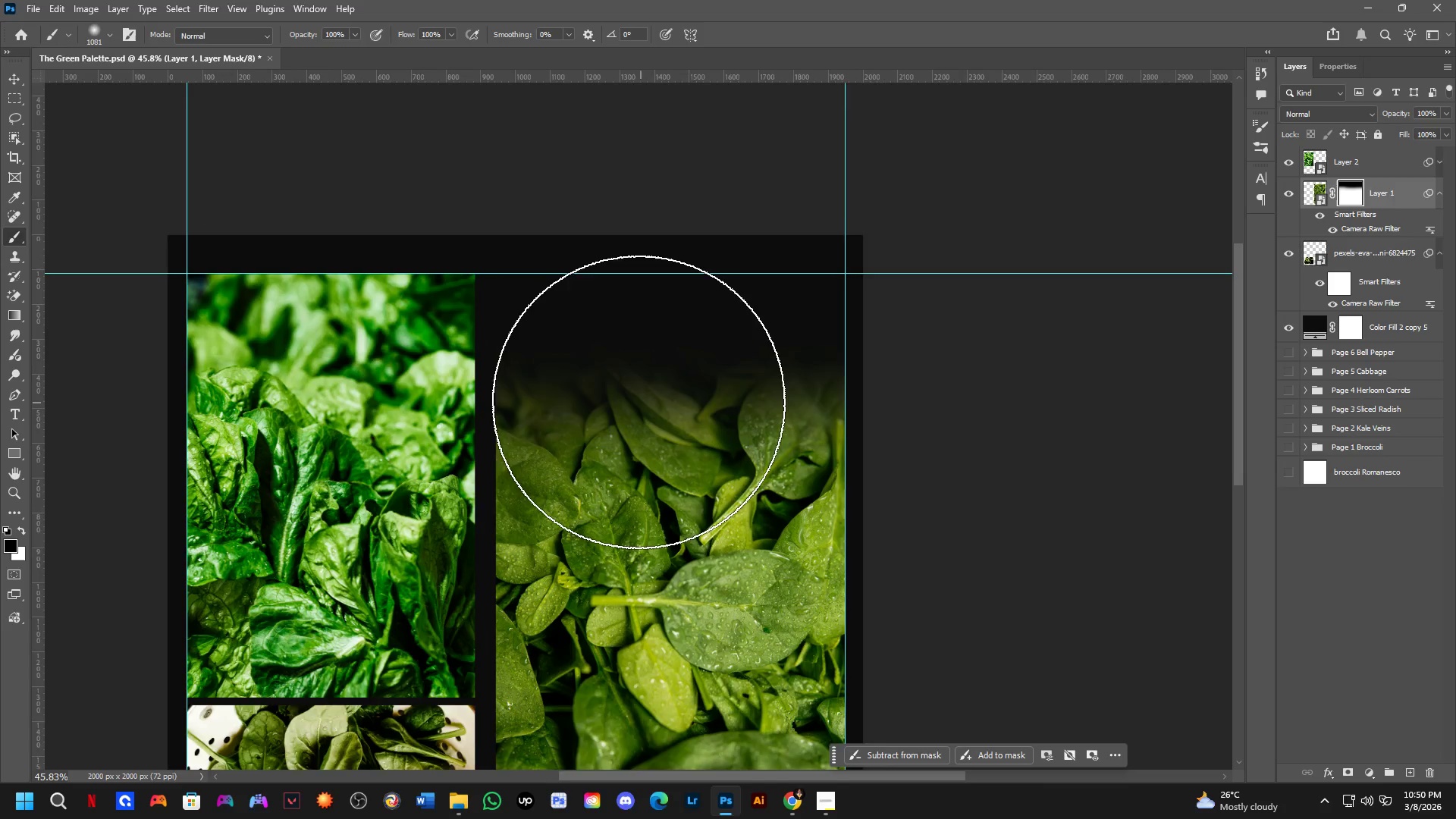 
scroll: coordinate [631, 399], scroll_direction: up, amount: 2.0
 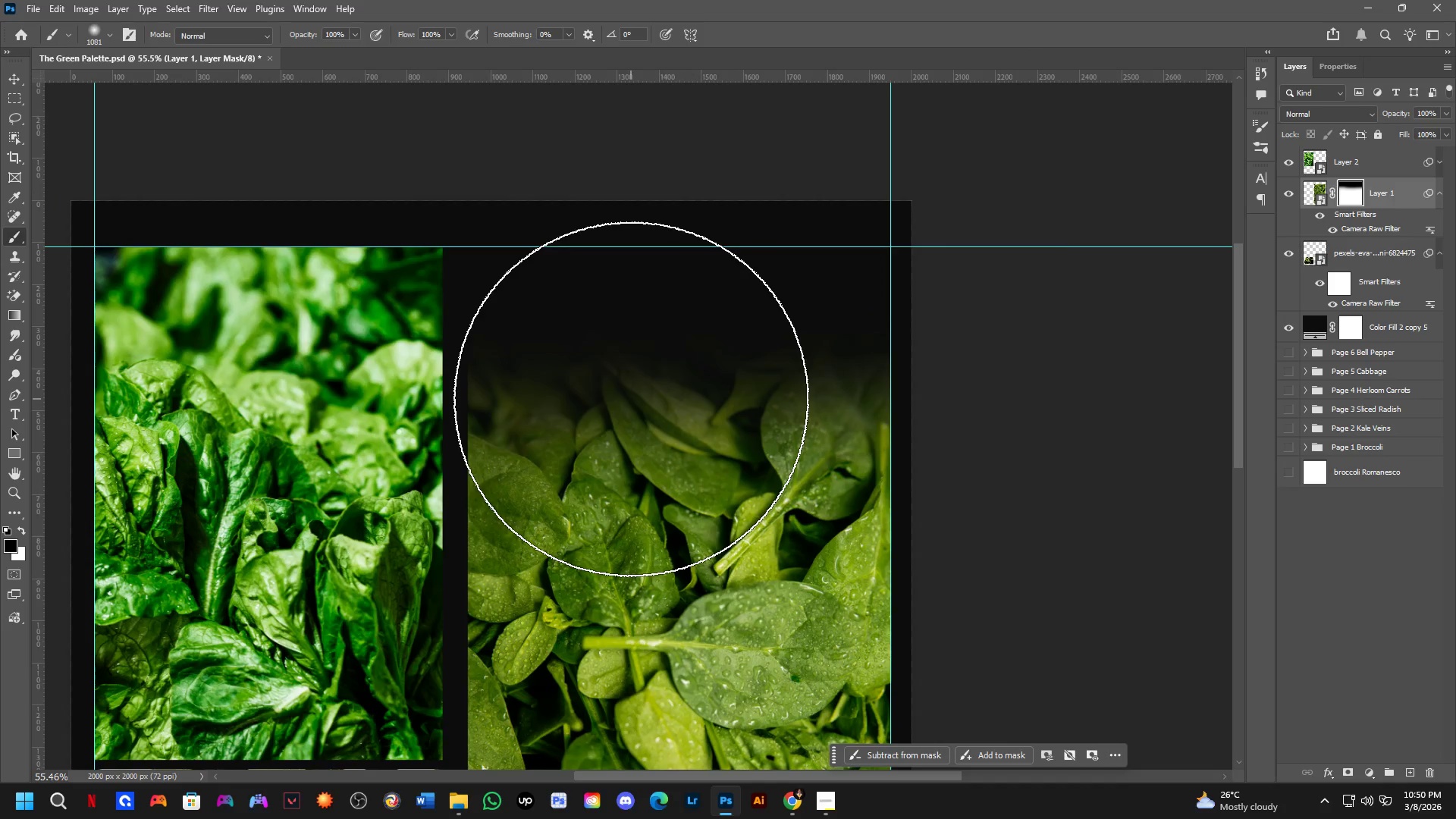 
hold_key(key=Space, duration=0.53)
 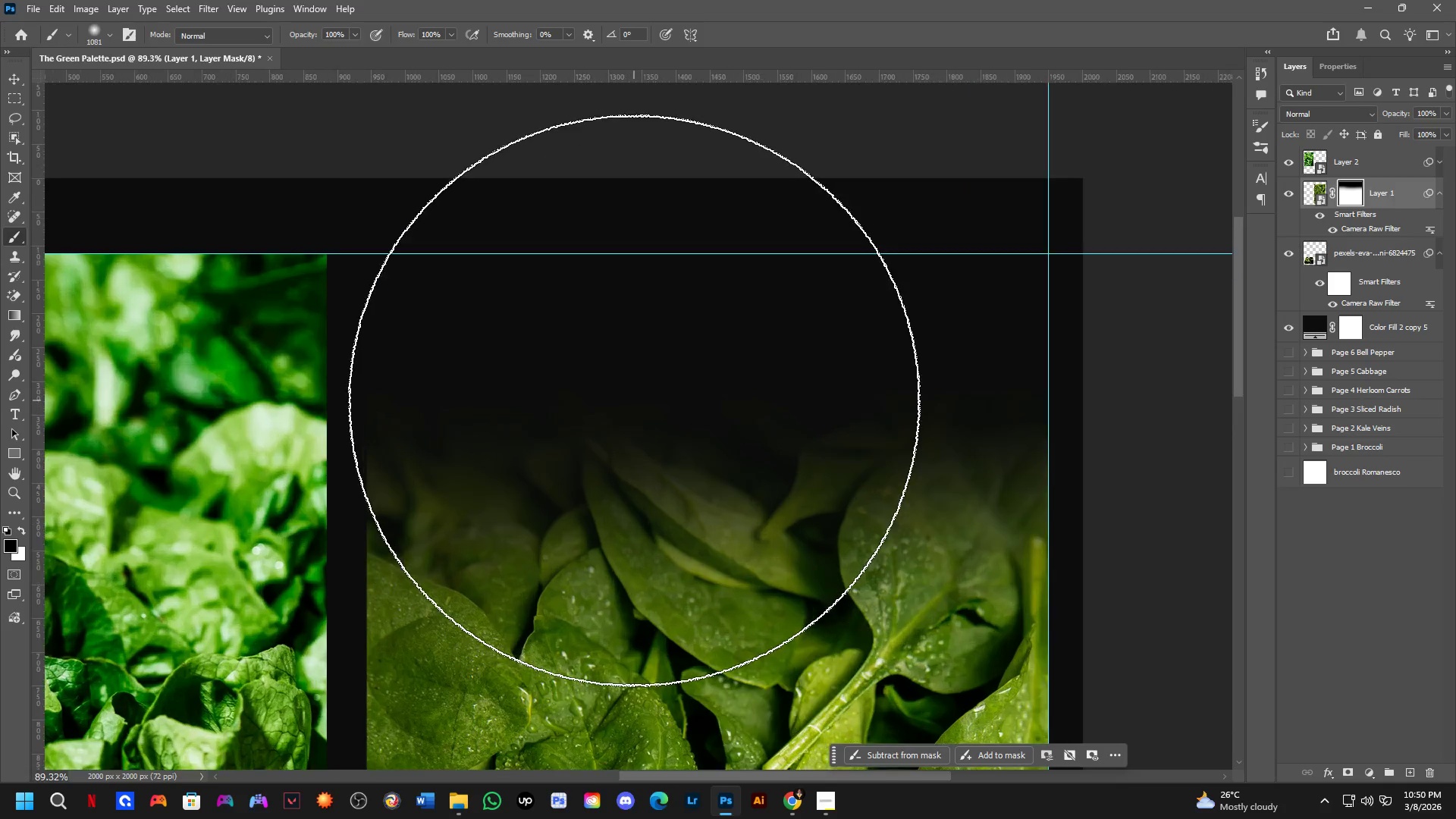 
left_click_drag(start_coordinate=[648, 375], to_coordinate=[649, 438])
 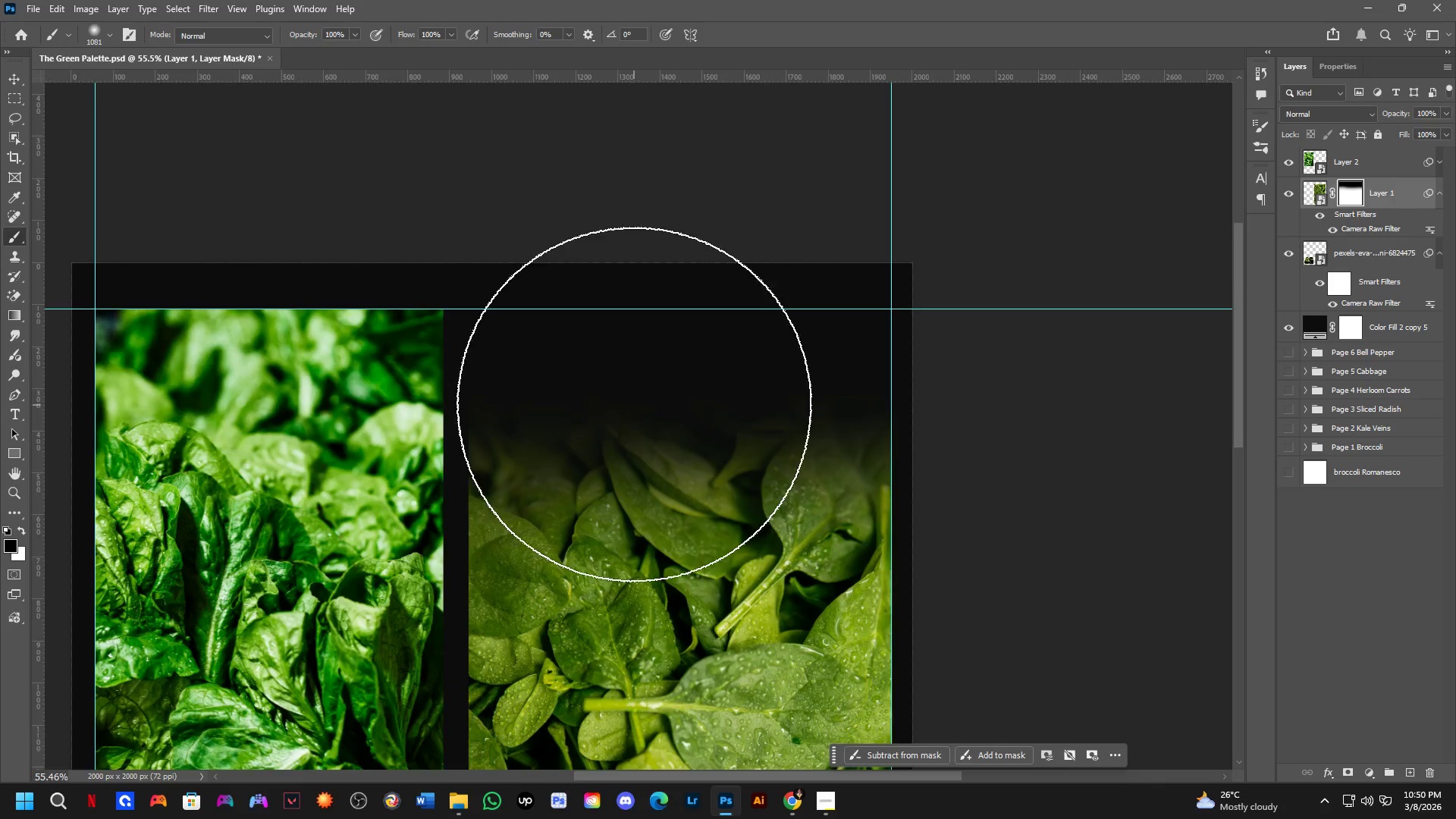 
scroll: coordinate [634, 400], scroll_direction: up, amount: 5.0
 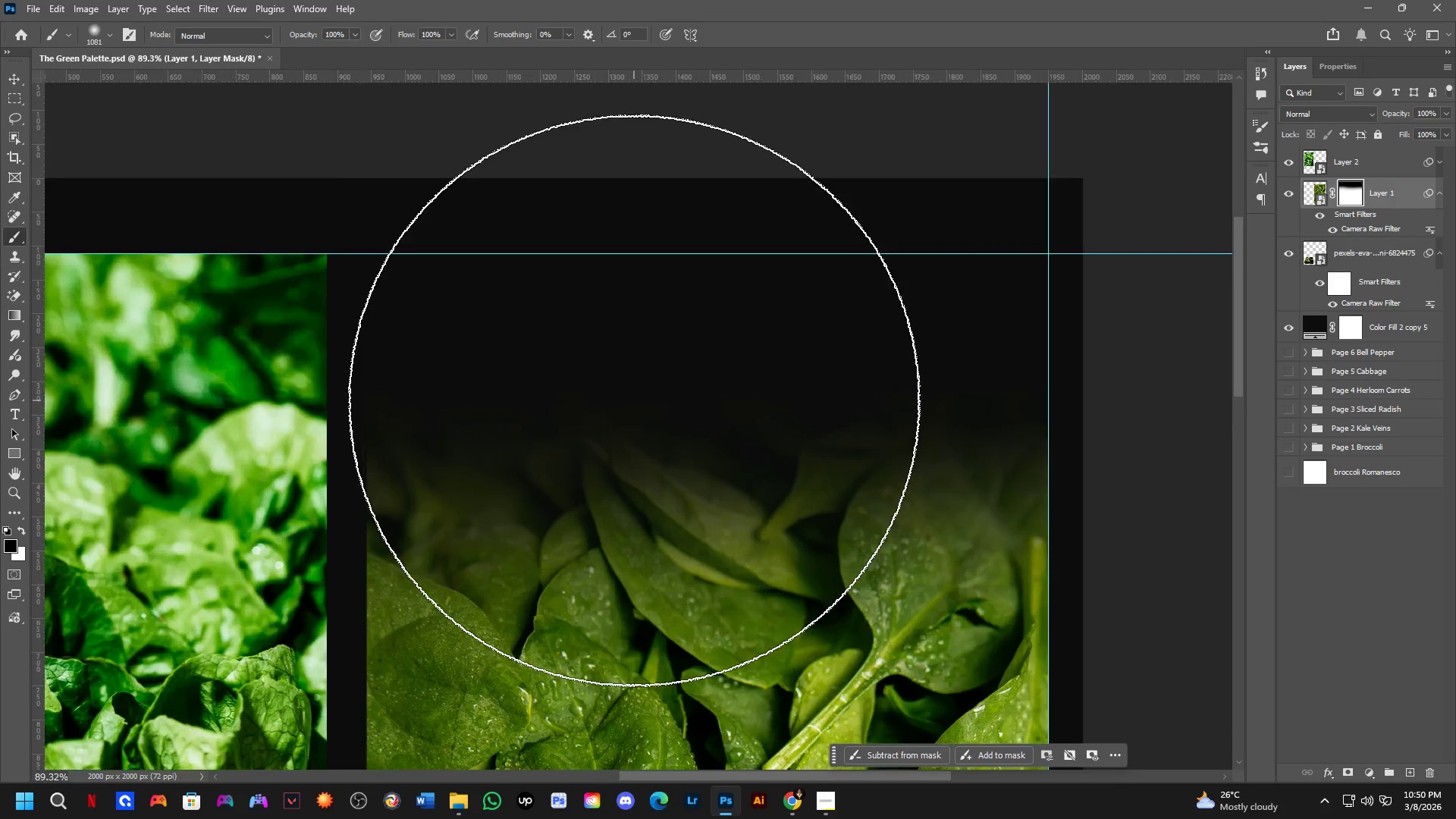 
hold_key(key=Space, duration=0.89)
 